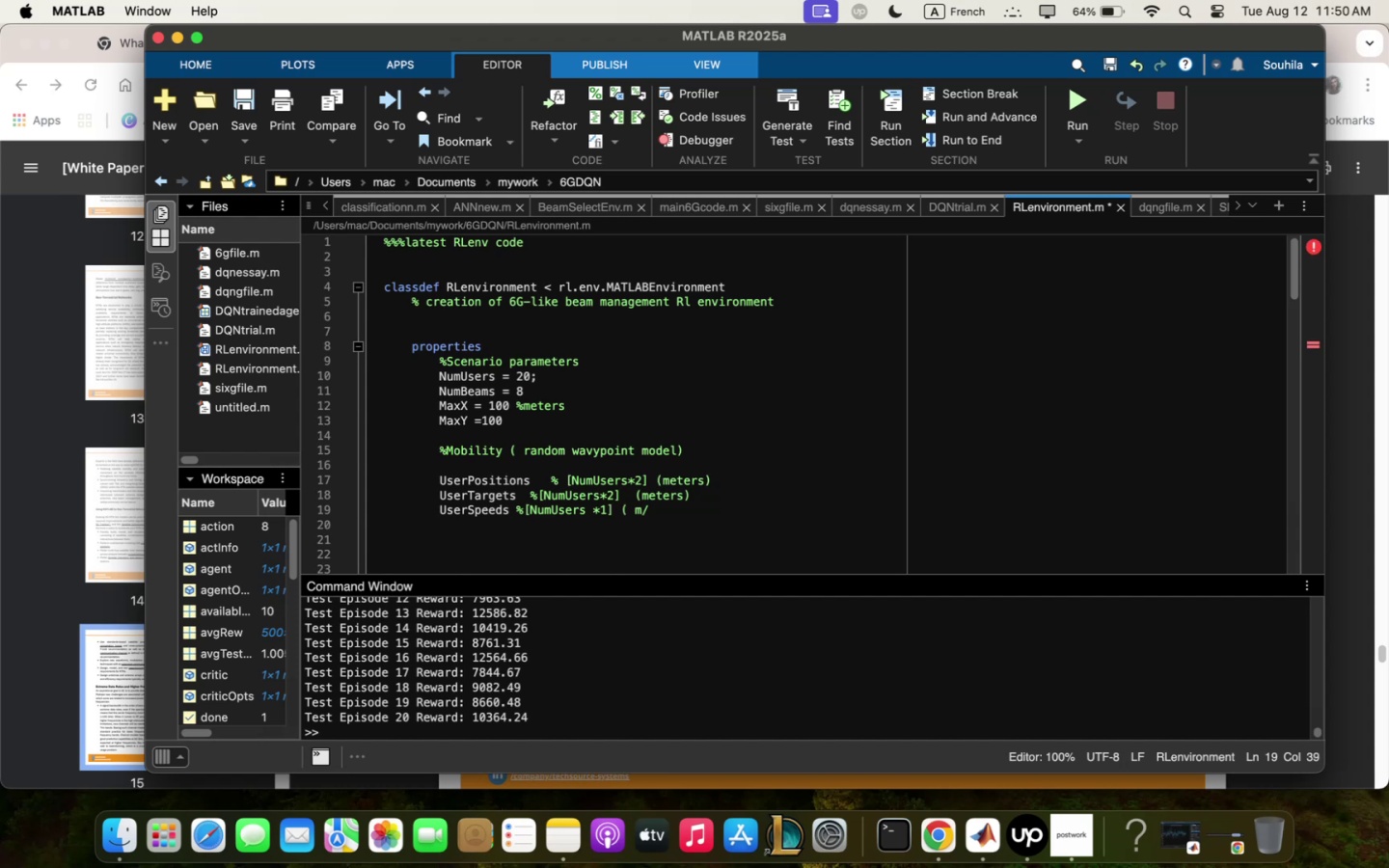 
key(Shift+S)
 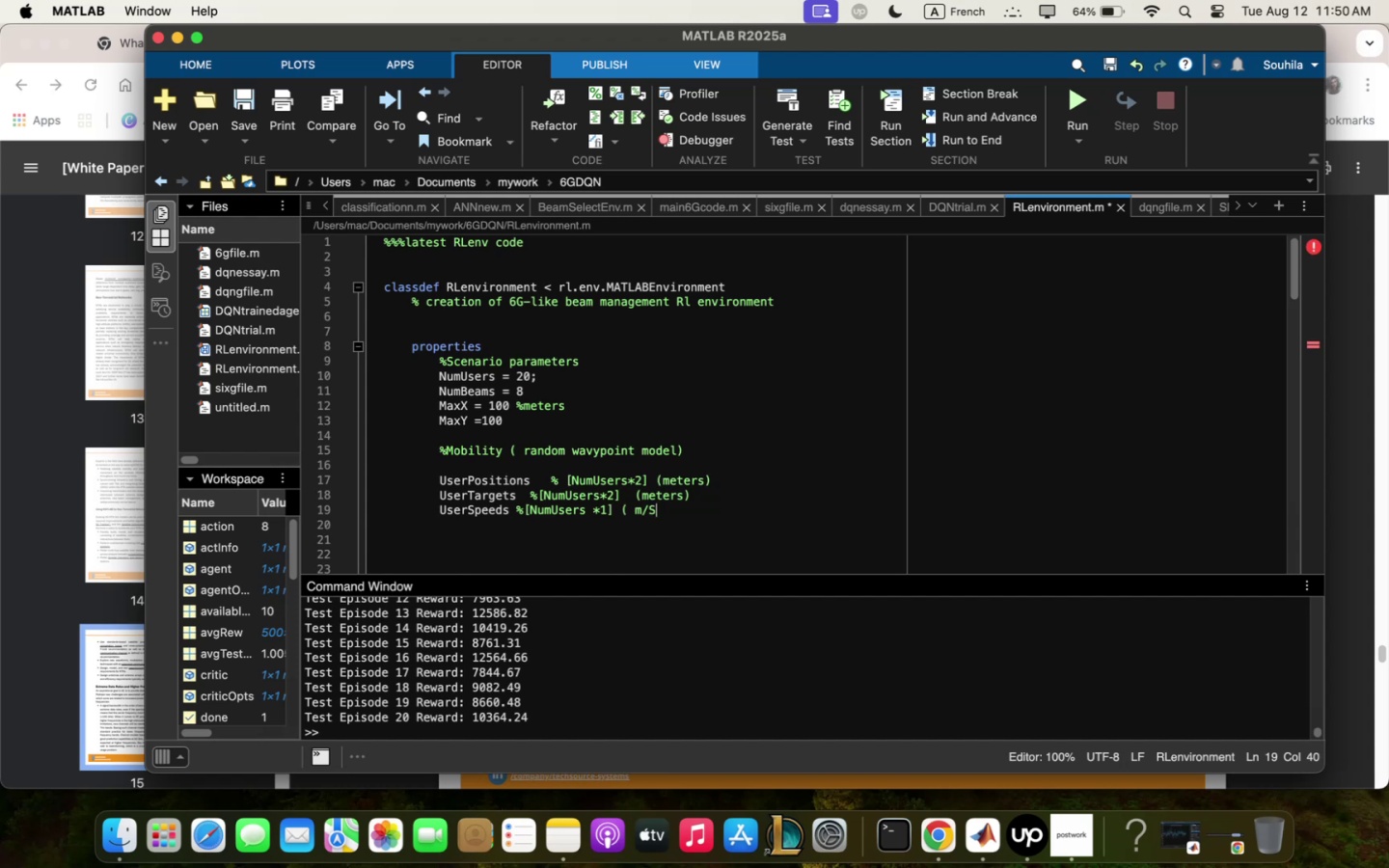 
key(Backspace)
 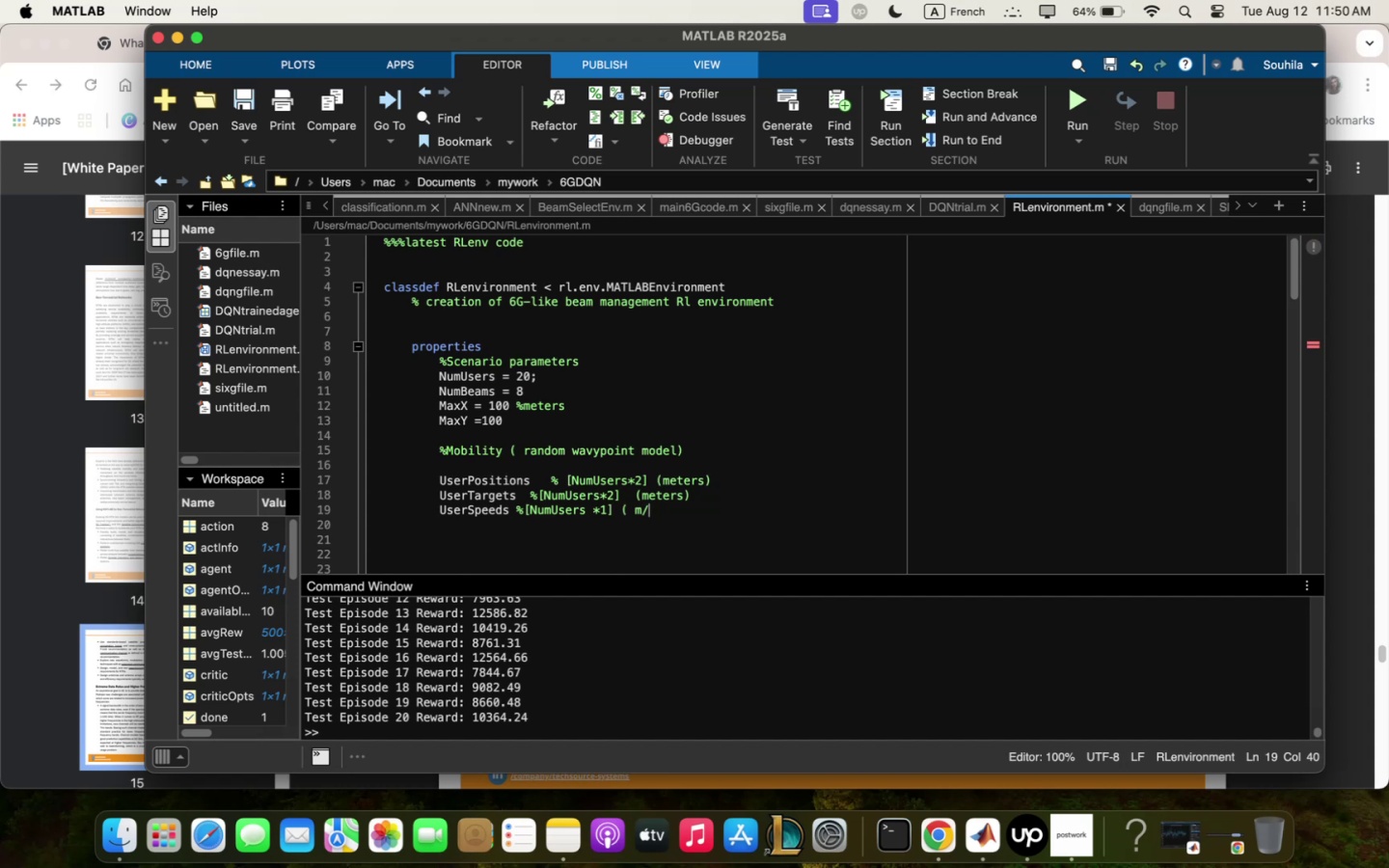 
key(S)
 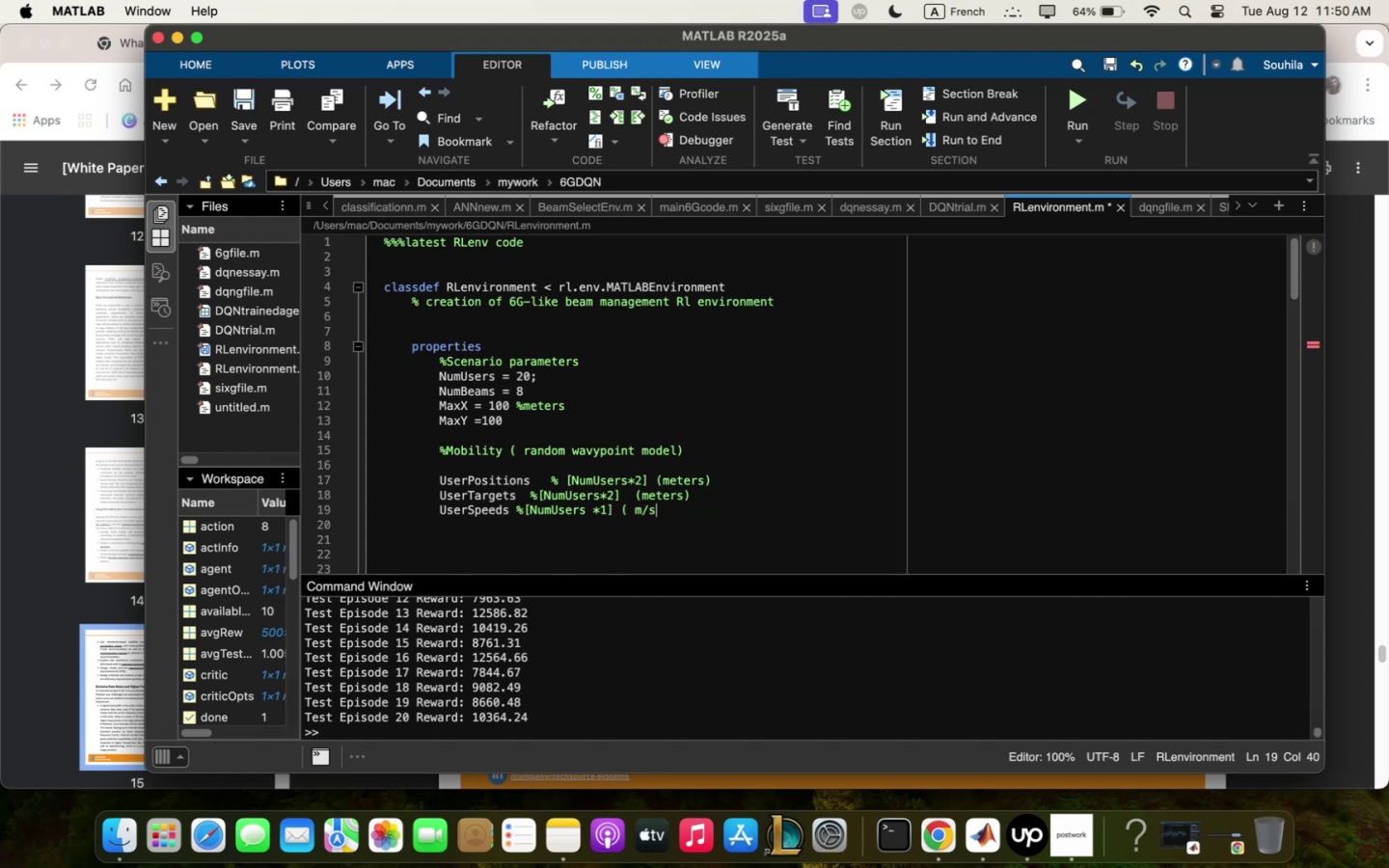 
key(Minus)
 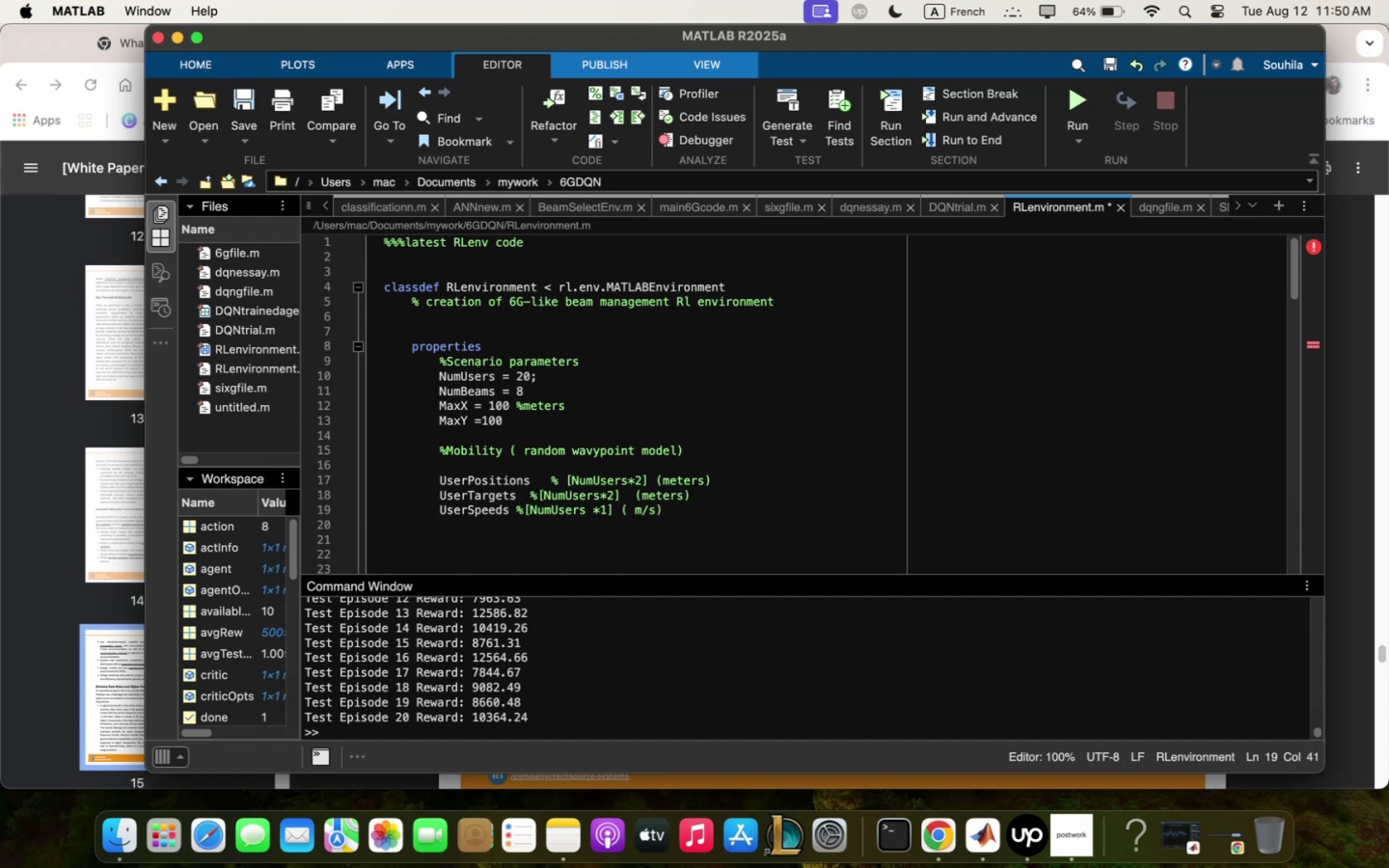 
key(Enter)
 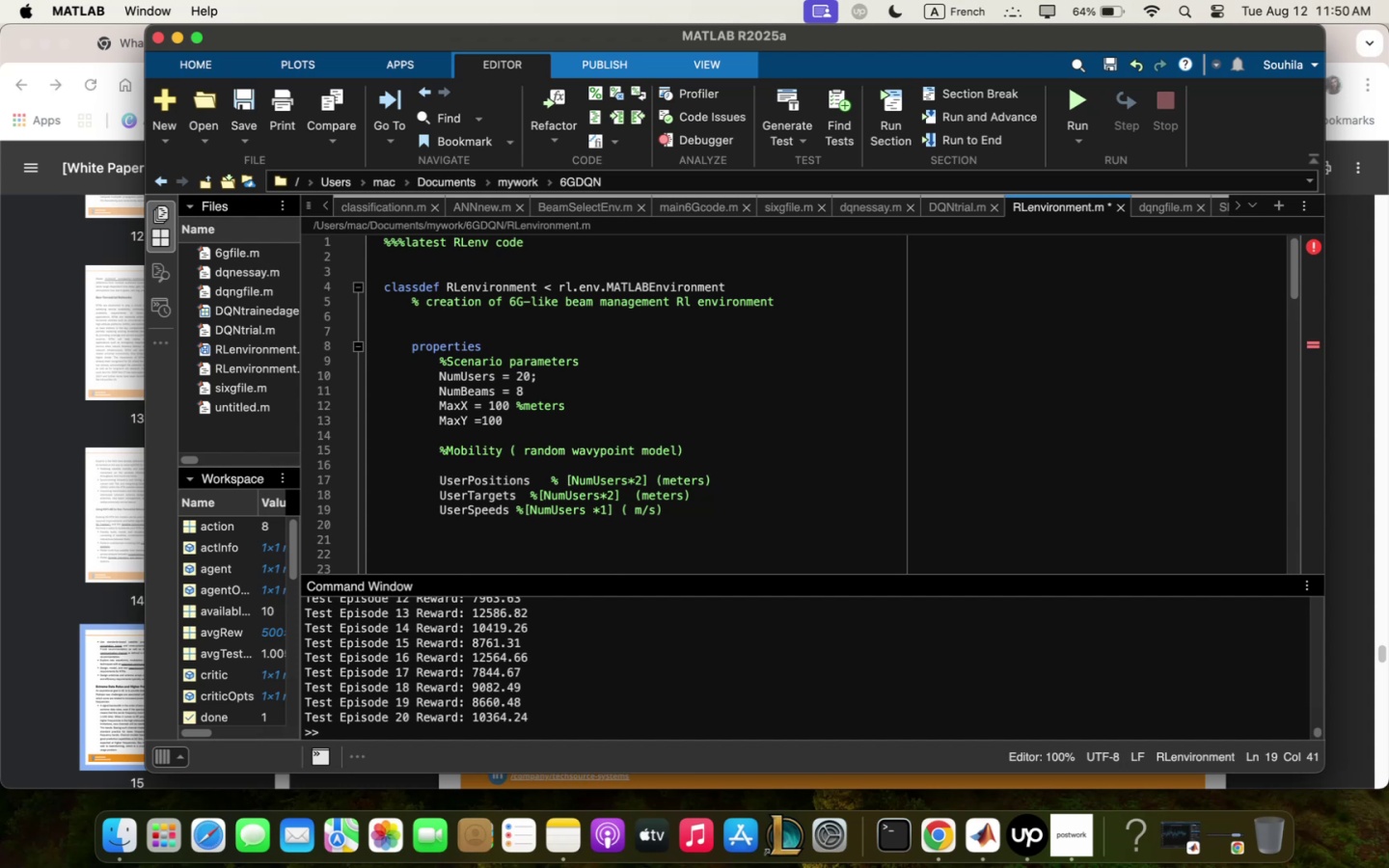 
type(UserPqusLeftn)
key(Backspace)
type(  ")
 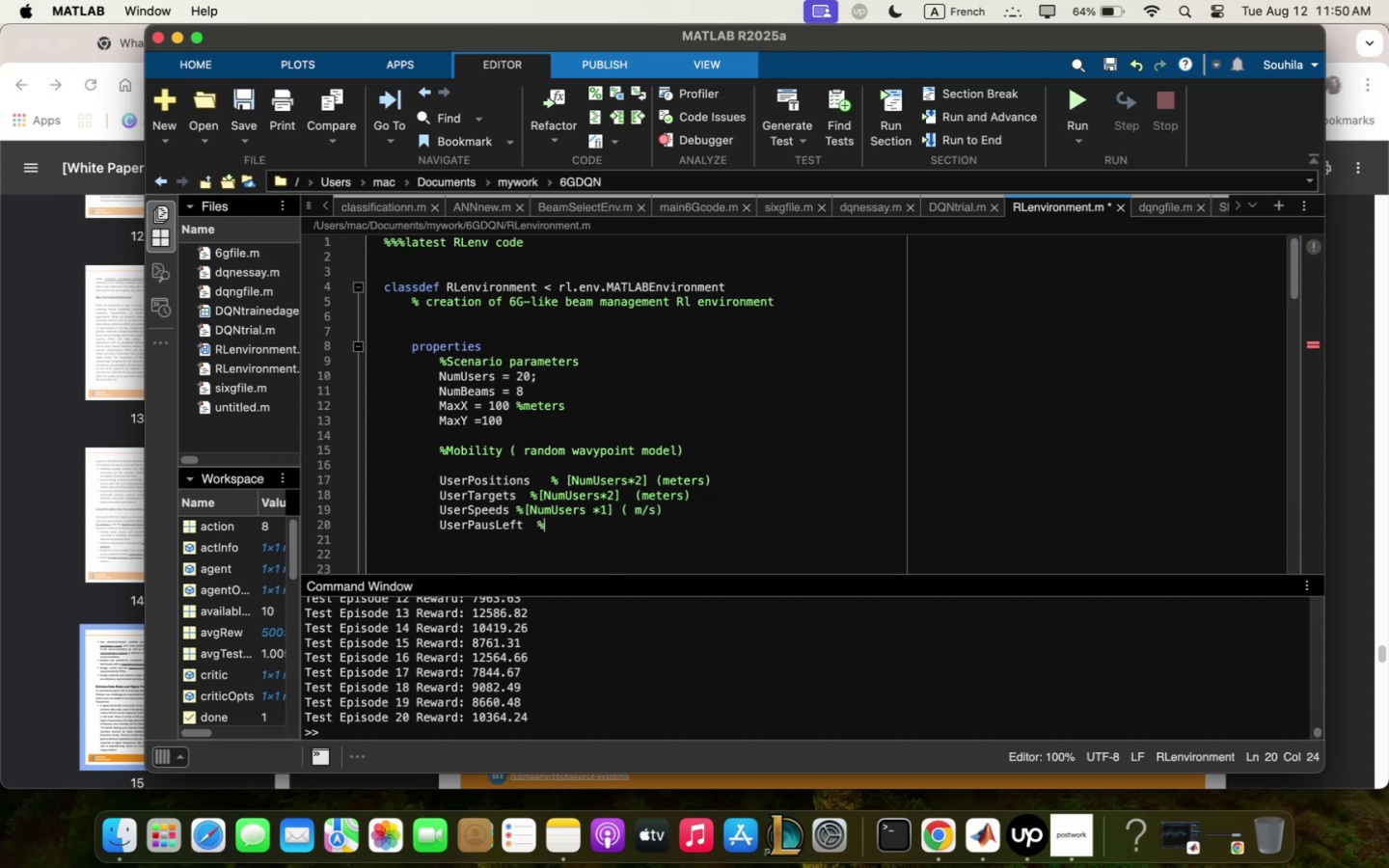 
key(Meta+V)
 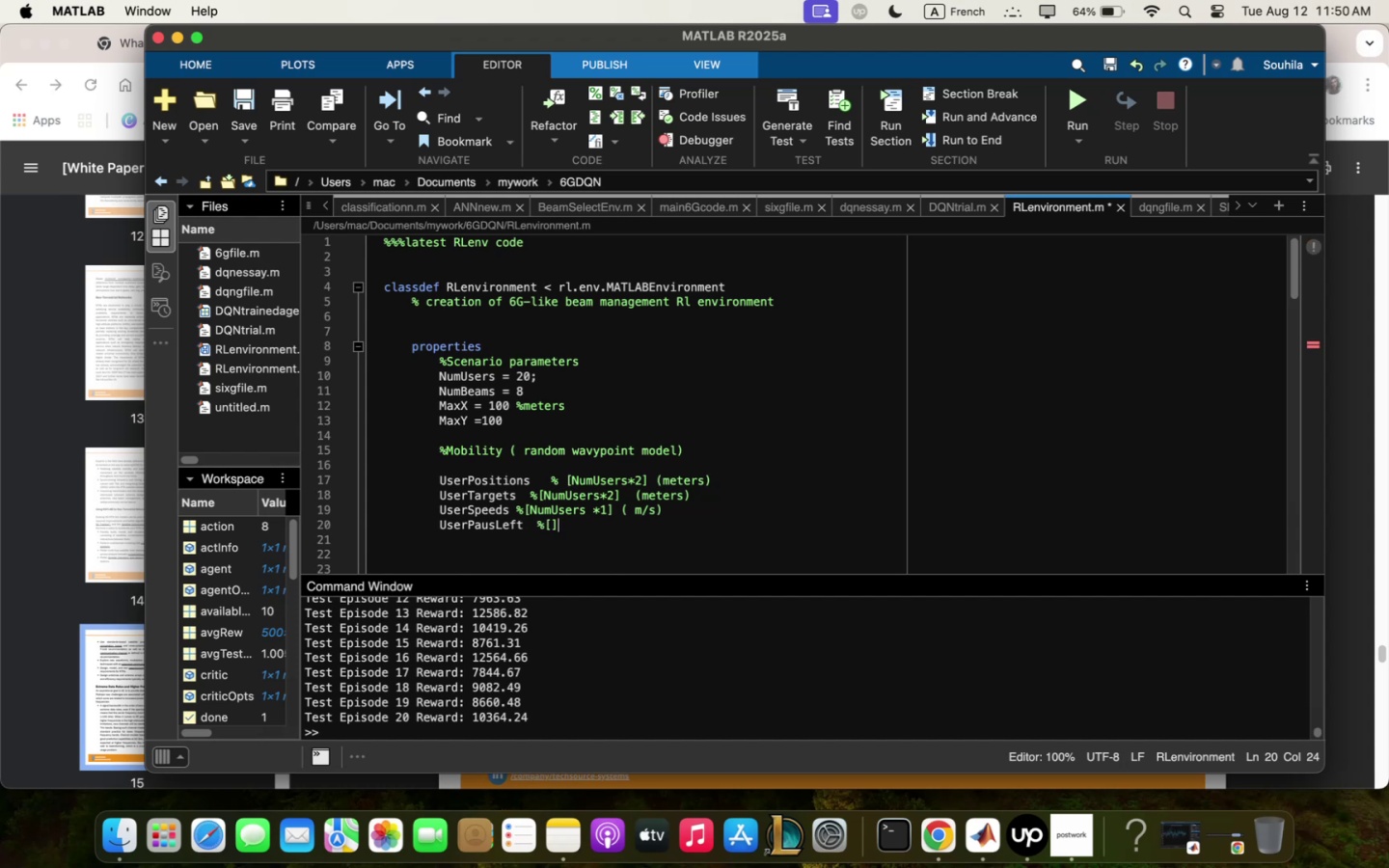 
key(ArrowLeft)
 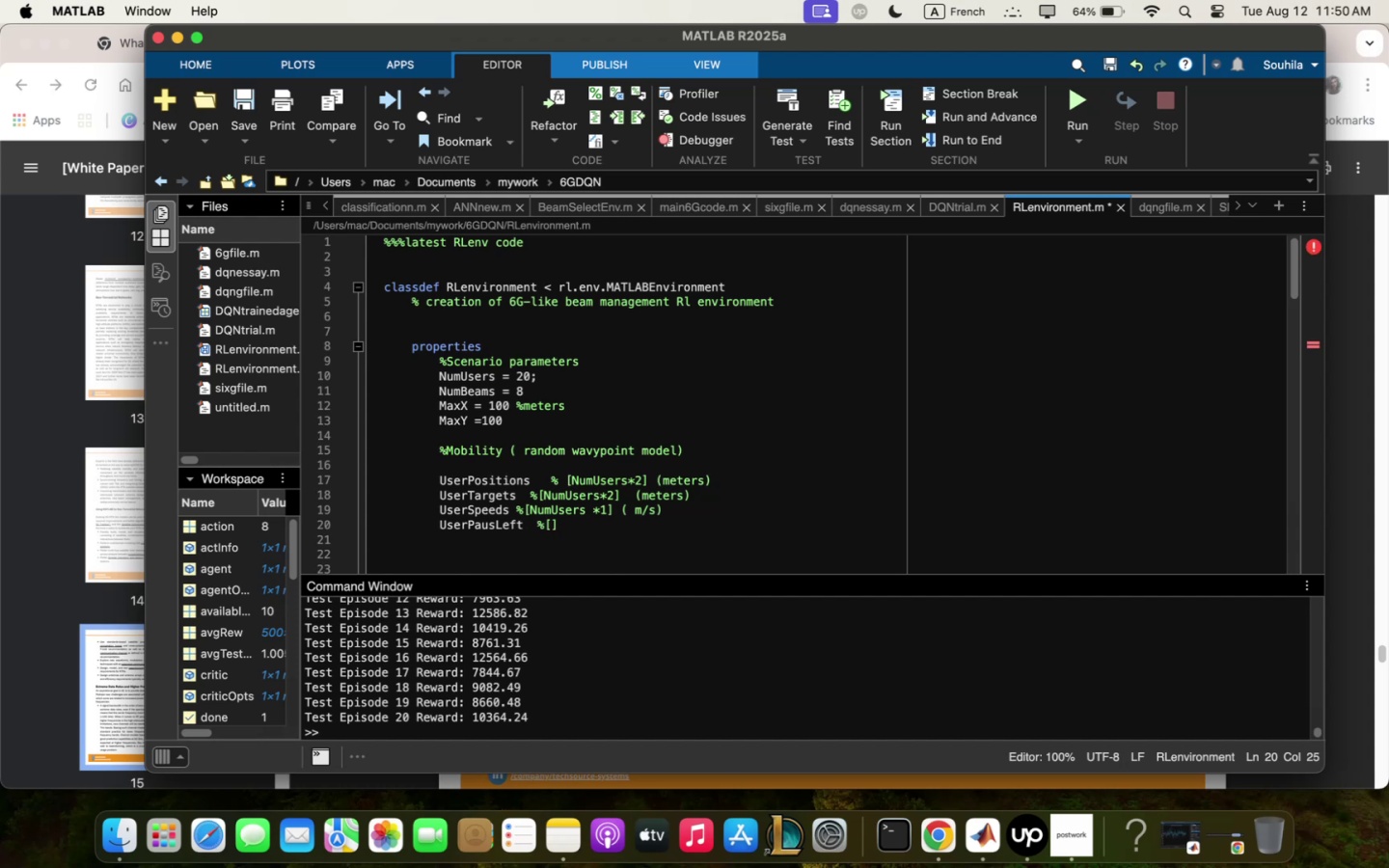 
type(Nu;Users}!)
 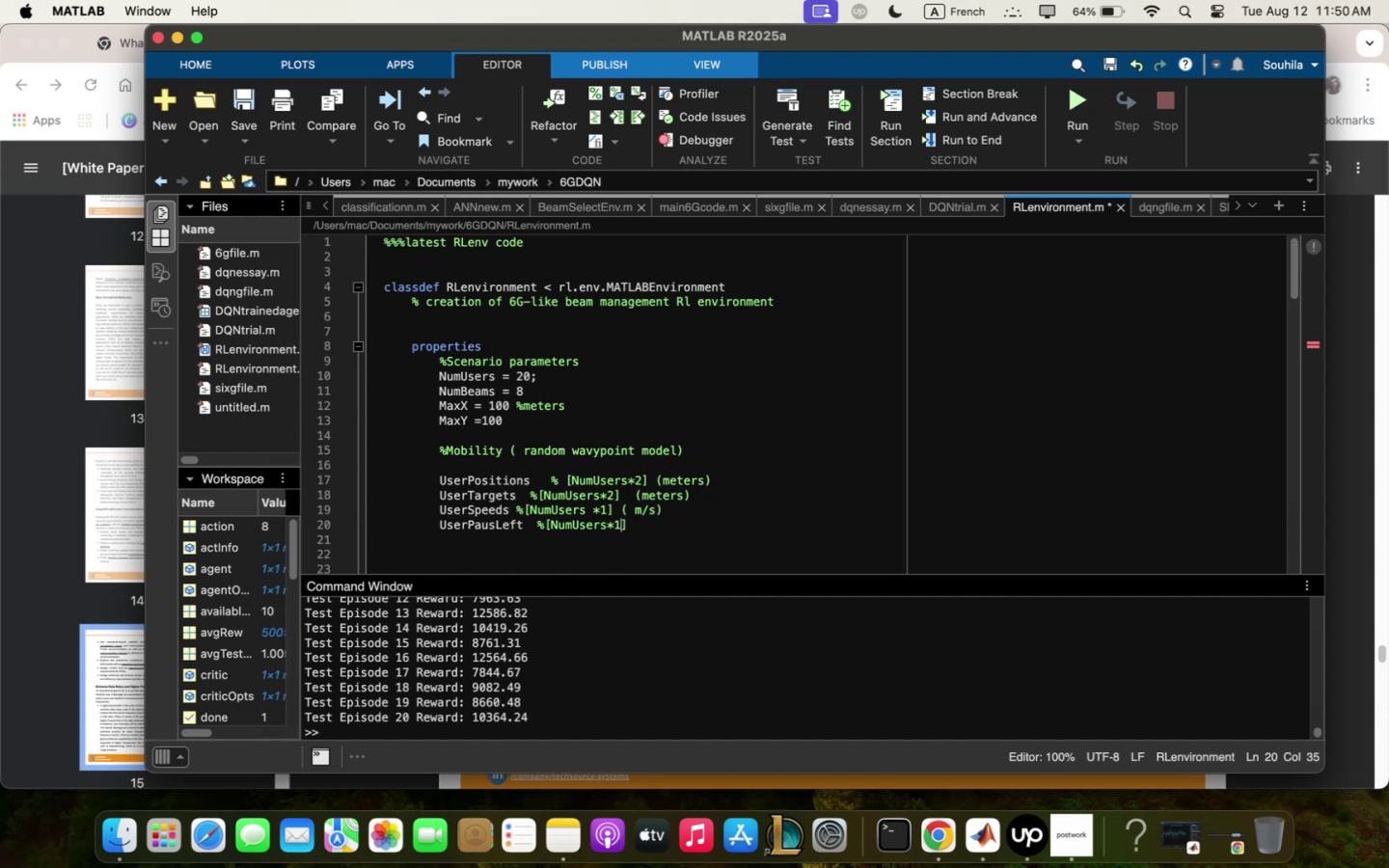 
key(ArrowLeft)
 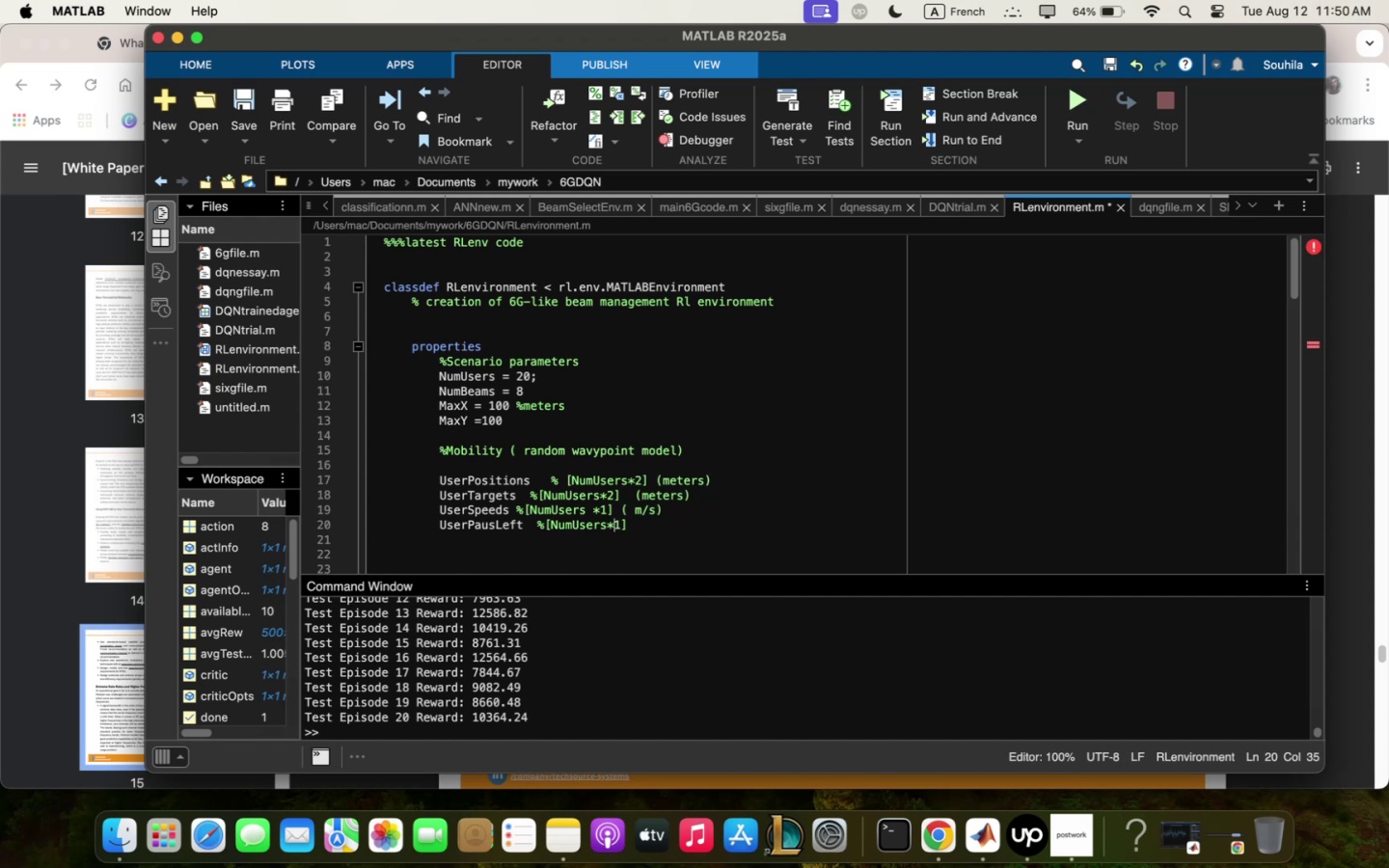 
key(ArrowLeft)
 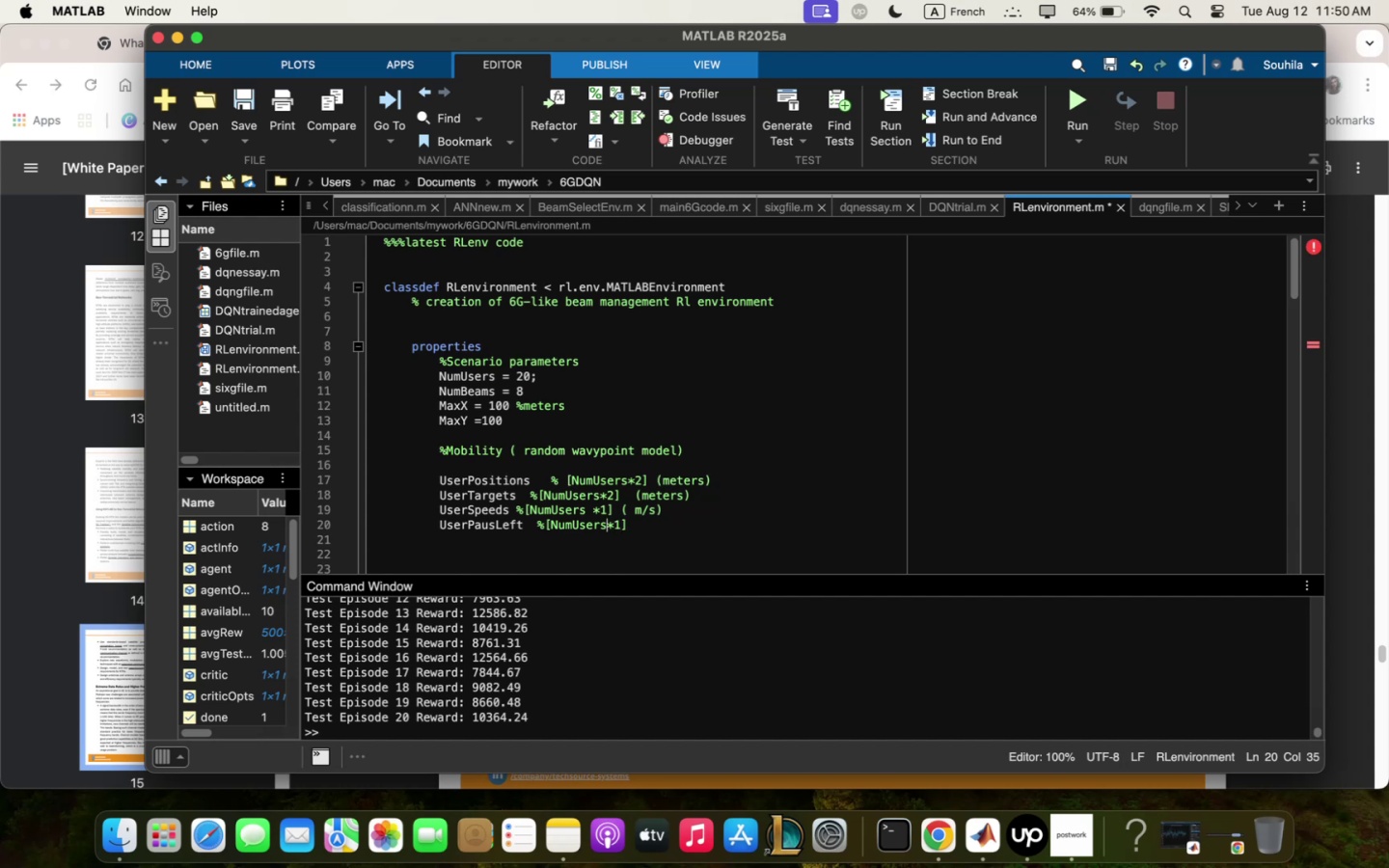 
key(Space)
 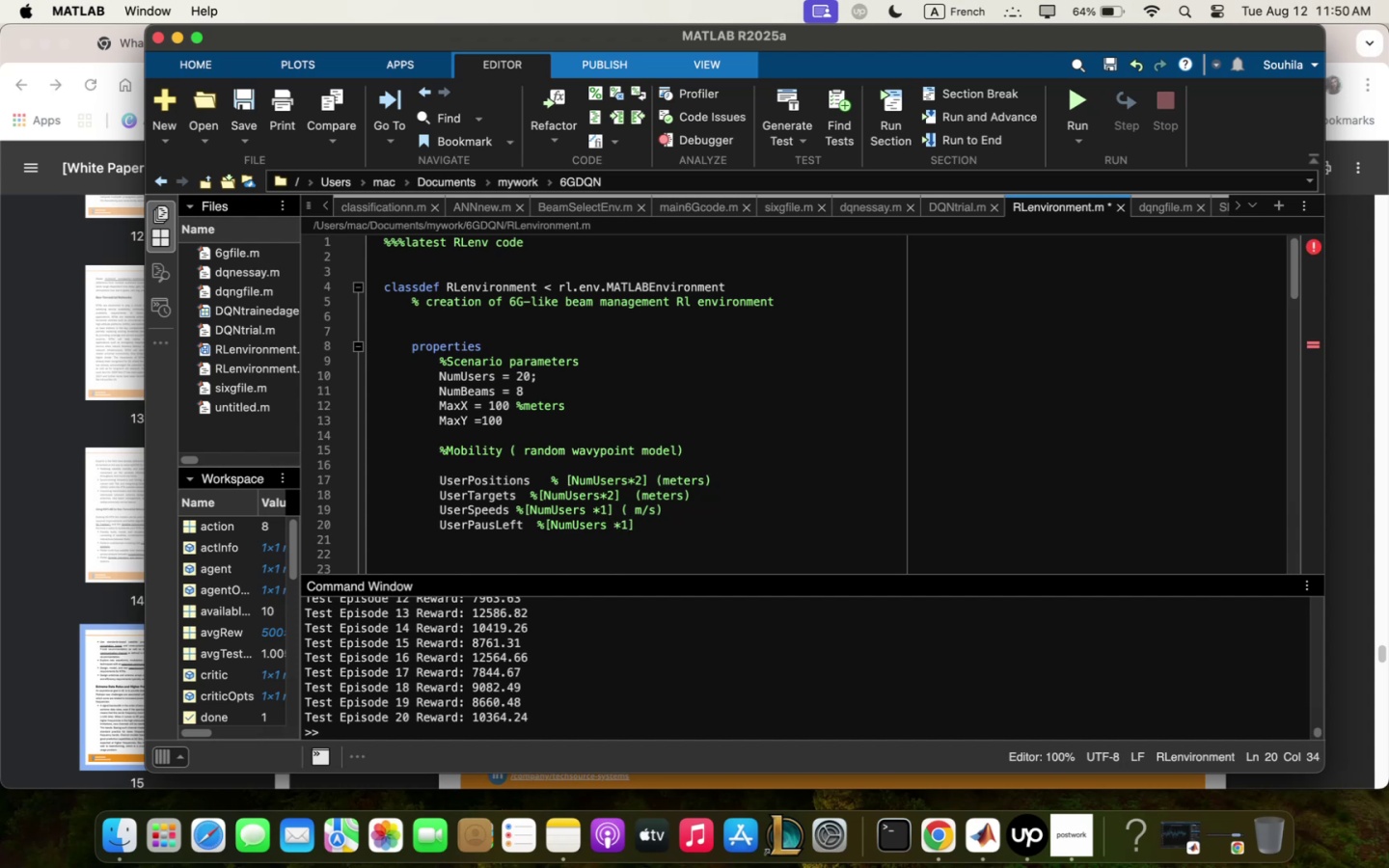 
key(ArrowRight)
 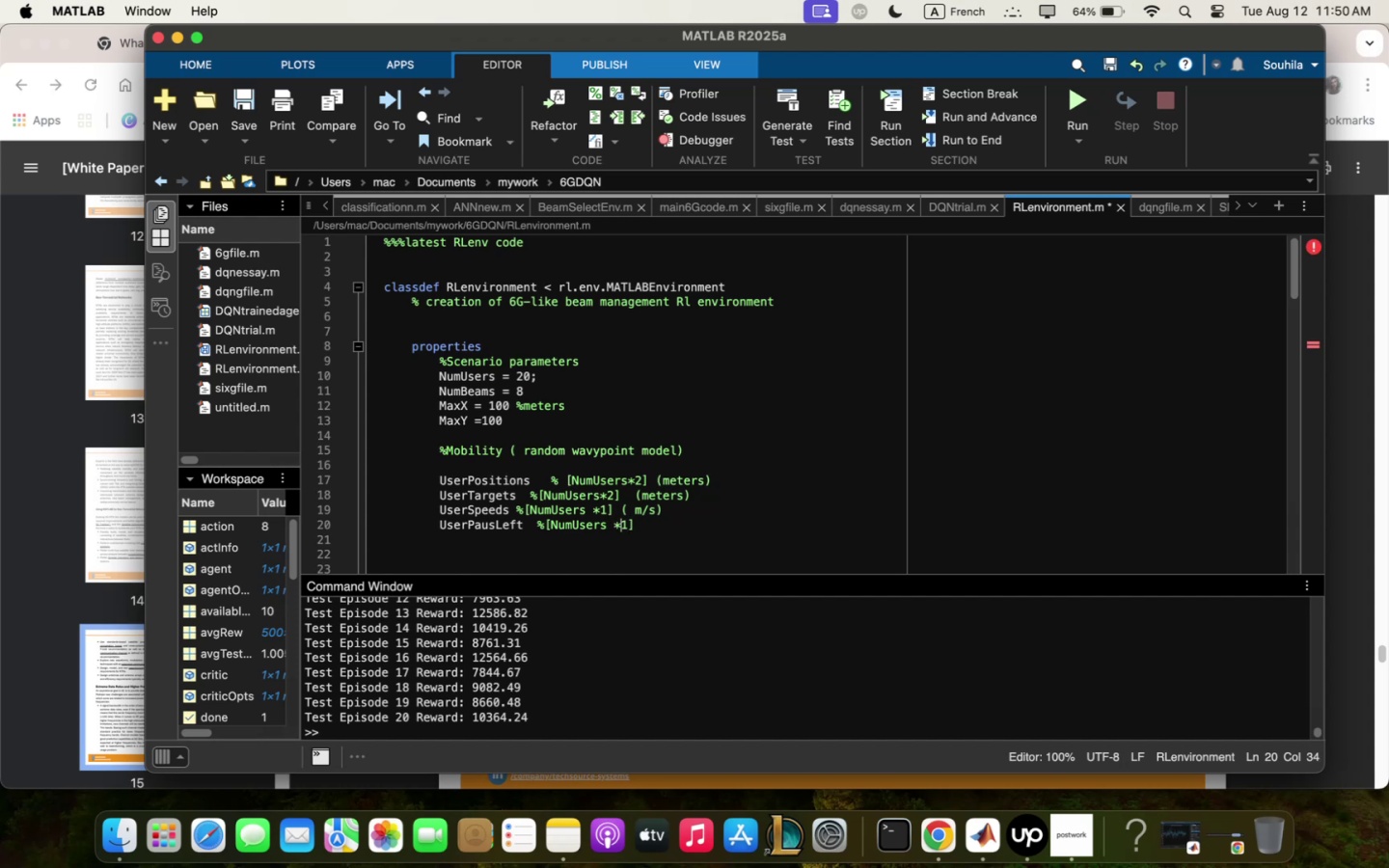 
key(ArrowRight)
 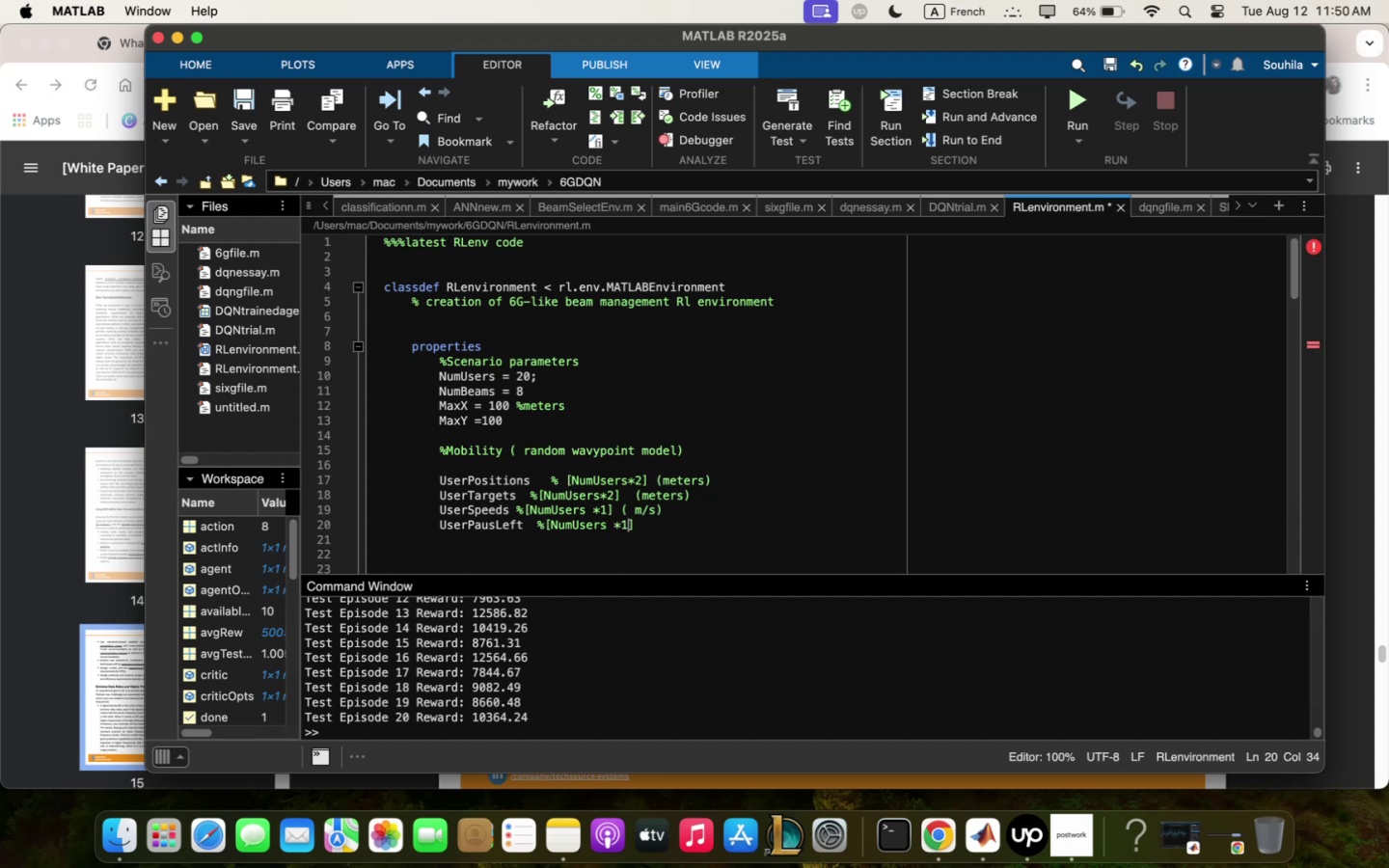 
key(ArrowRight)
 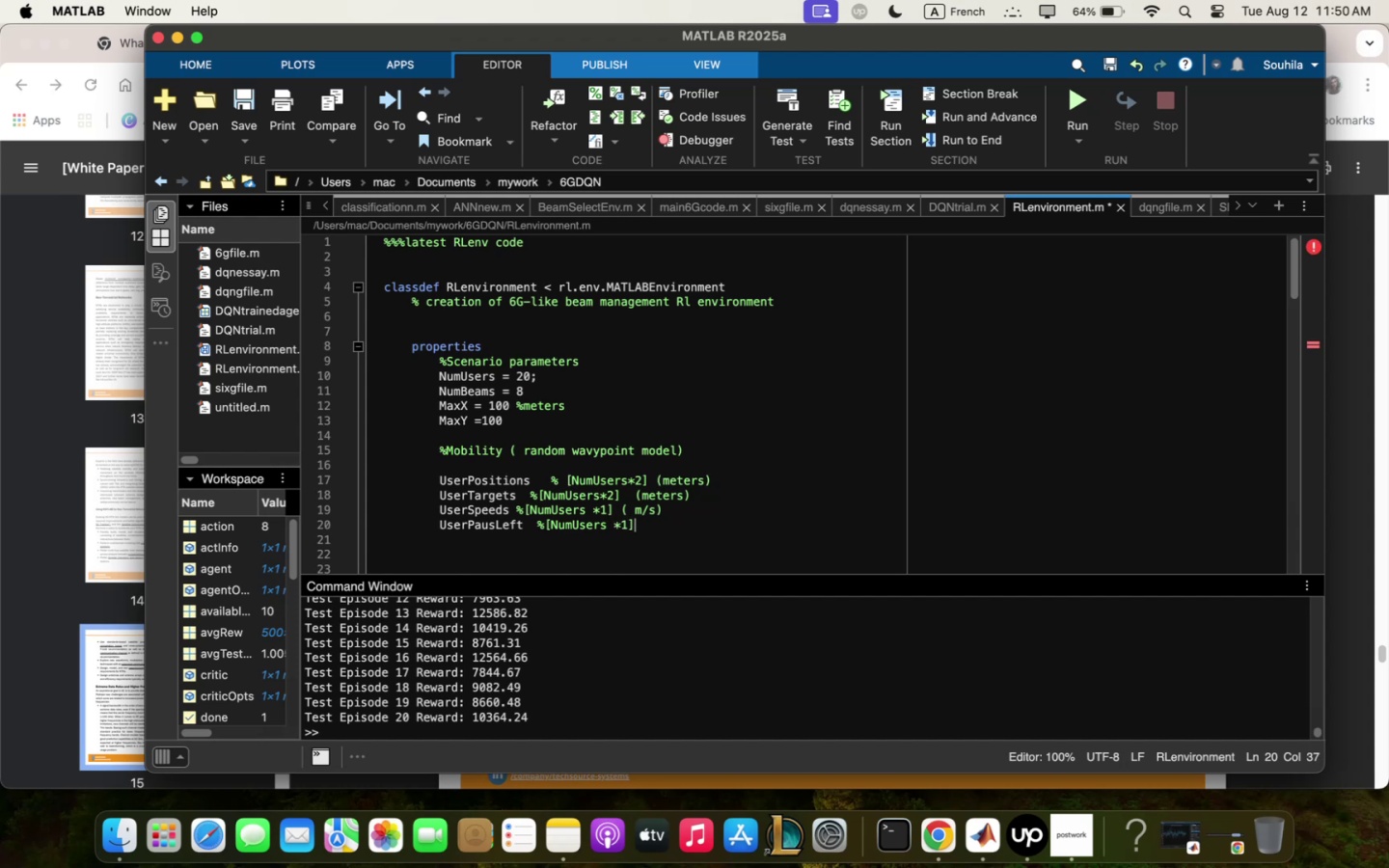 
key(Space)
 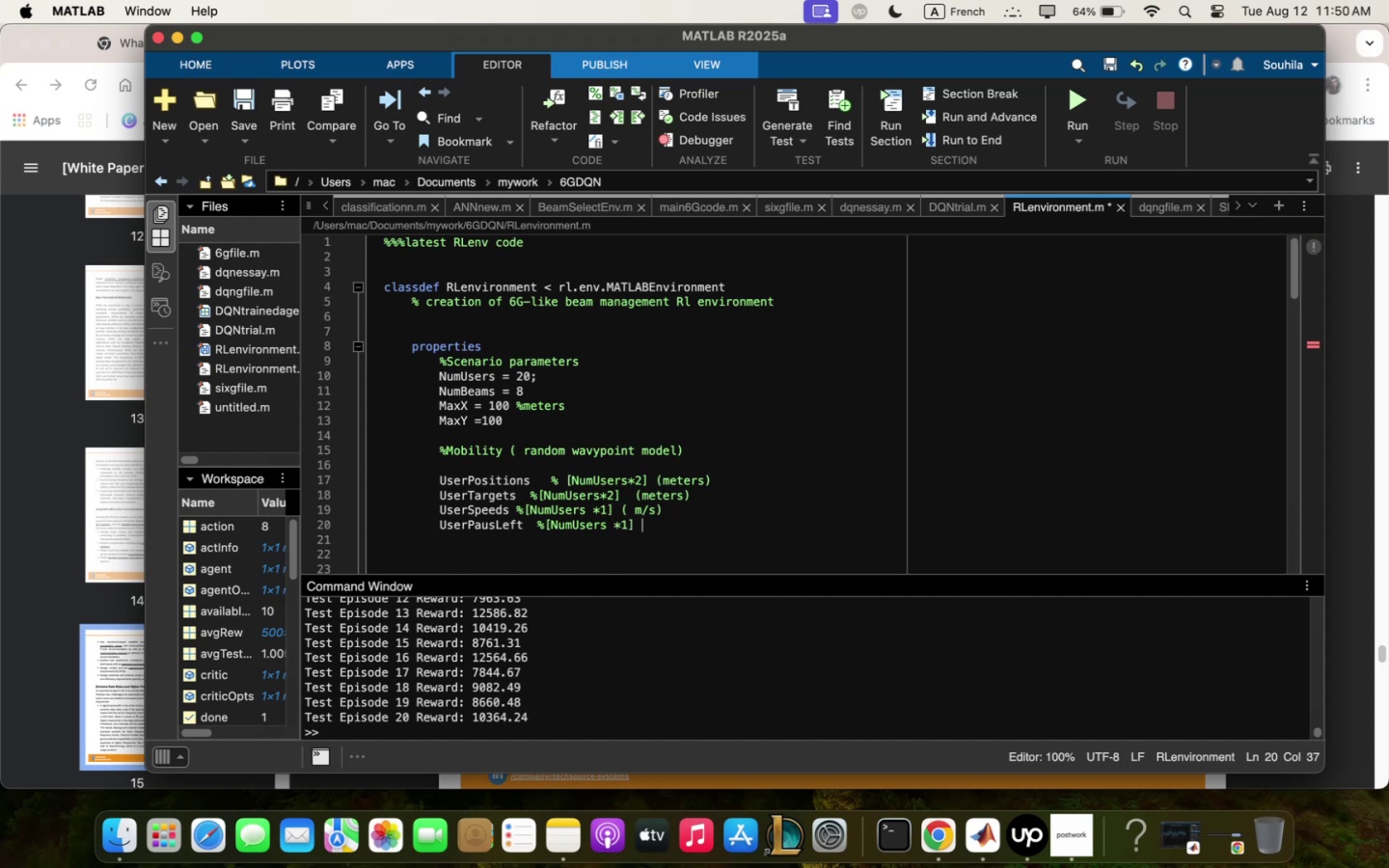 
key(5)
 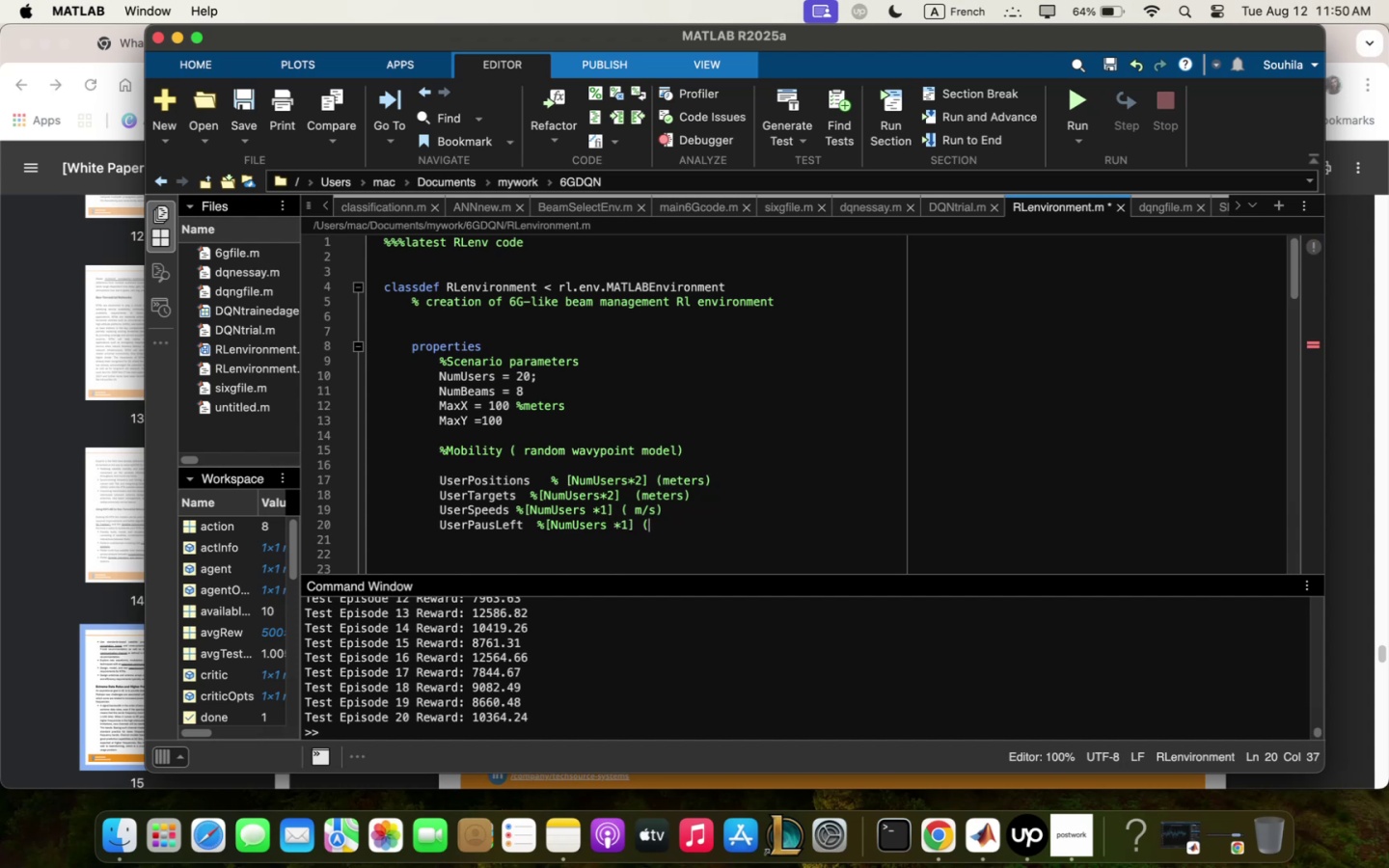 
key(Space)
 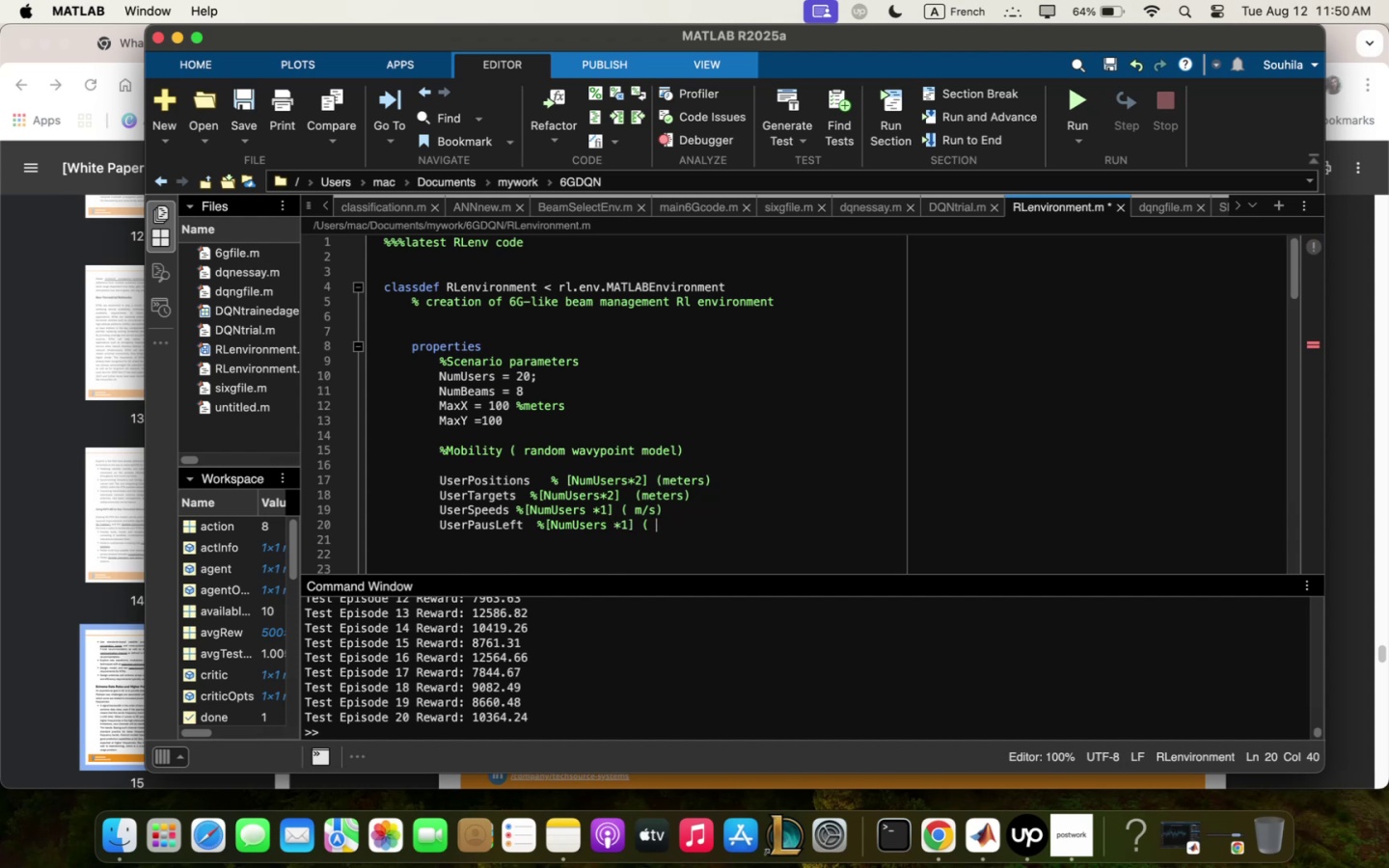 
key(S)
 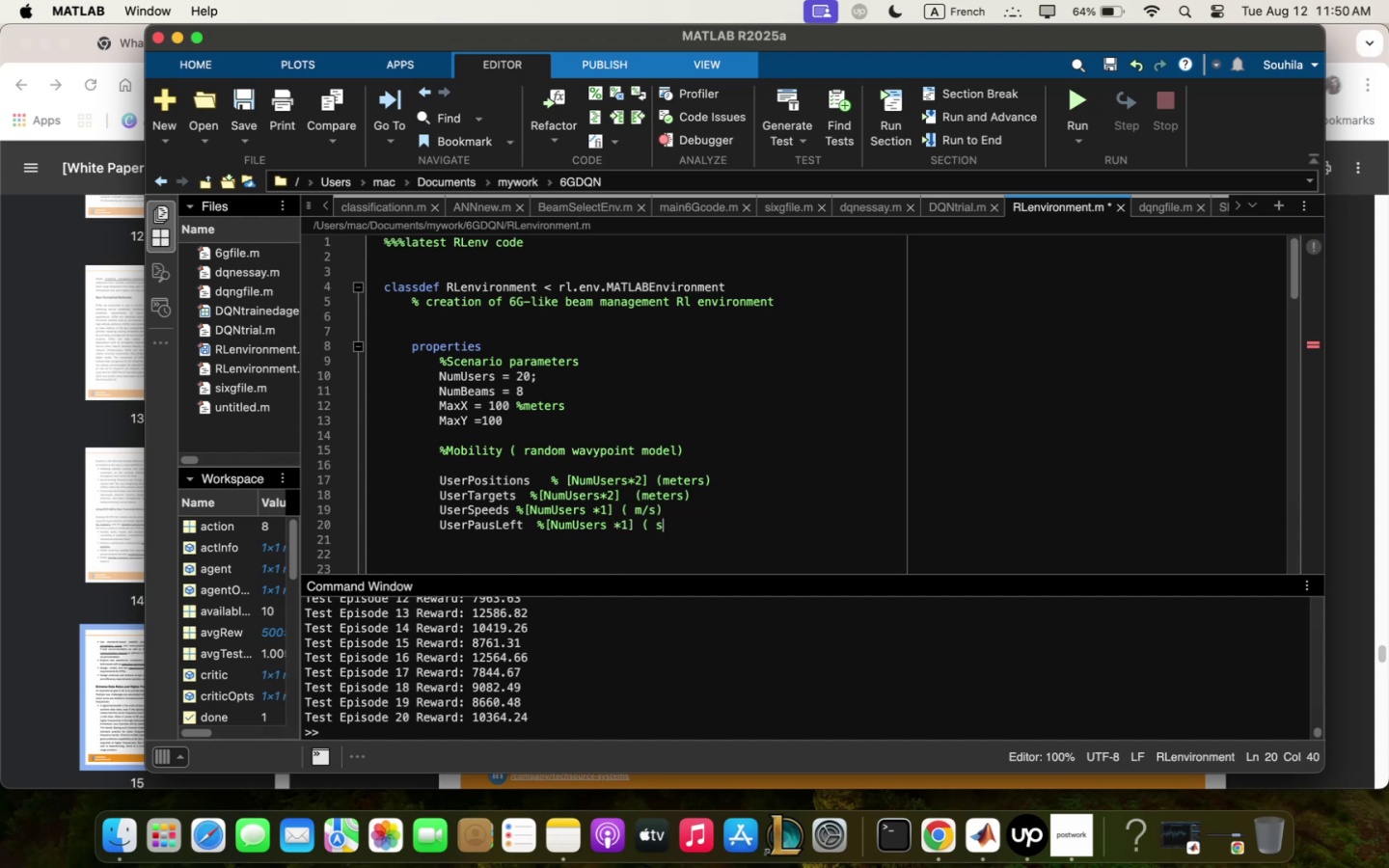 
key(Minus)
 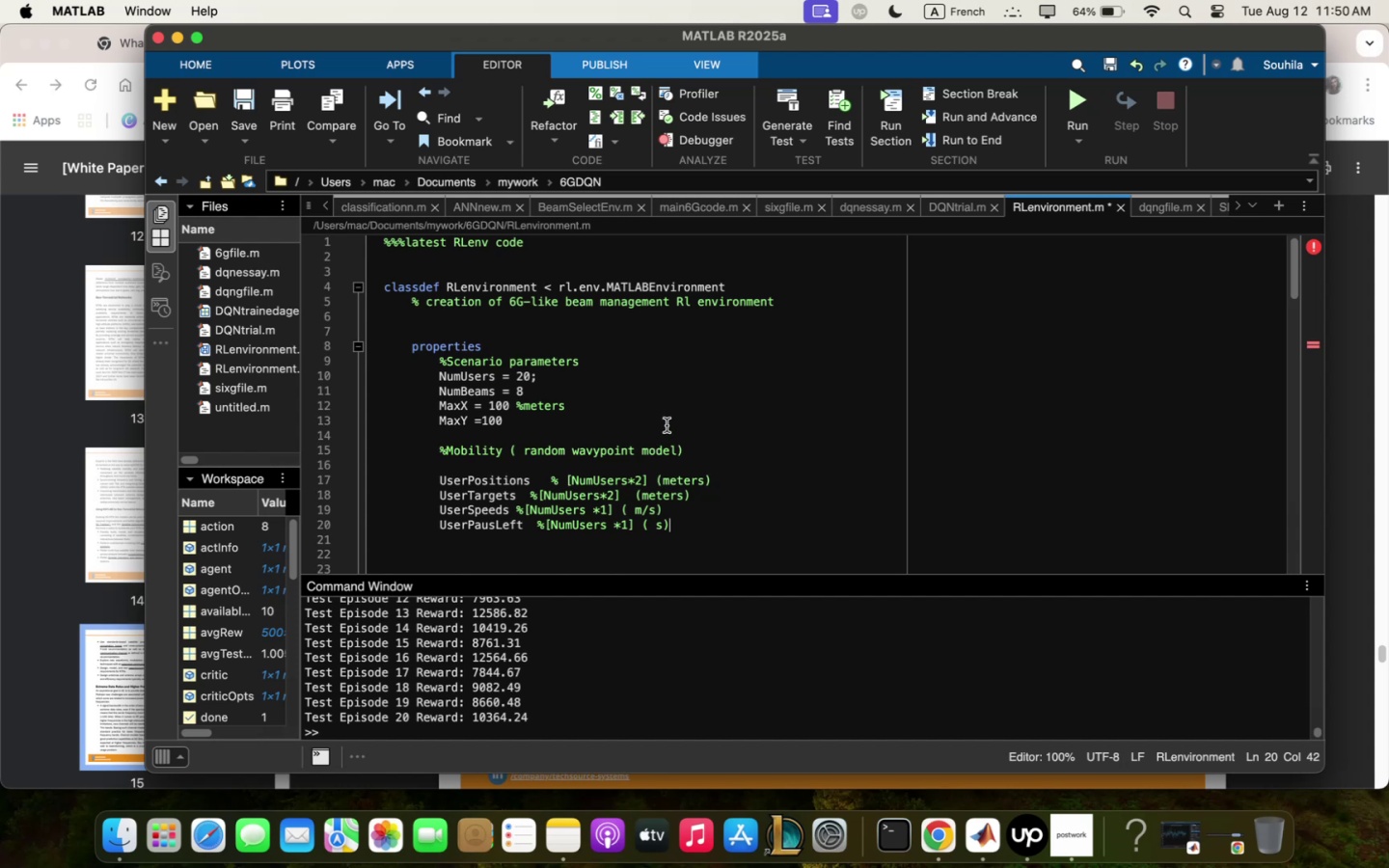 
wait(9.11)
 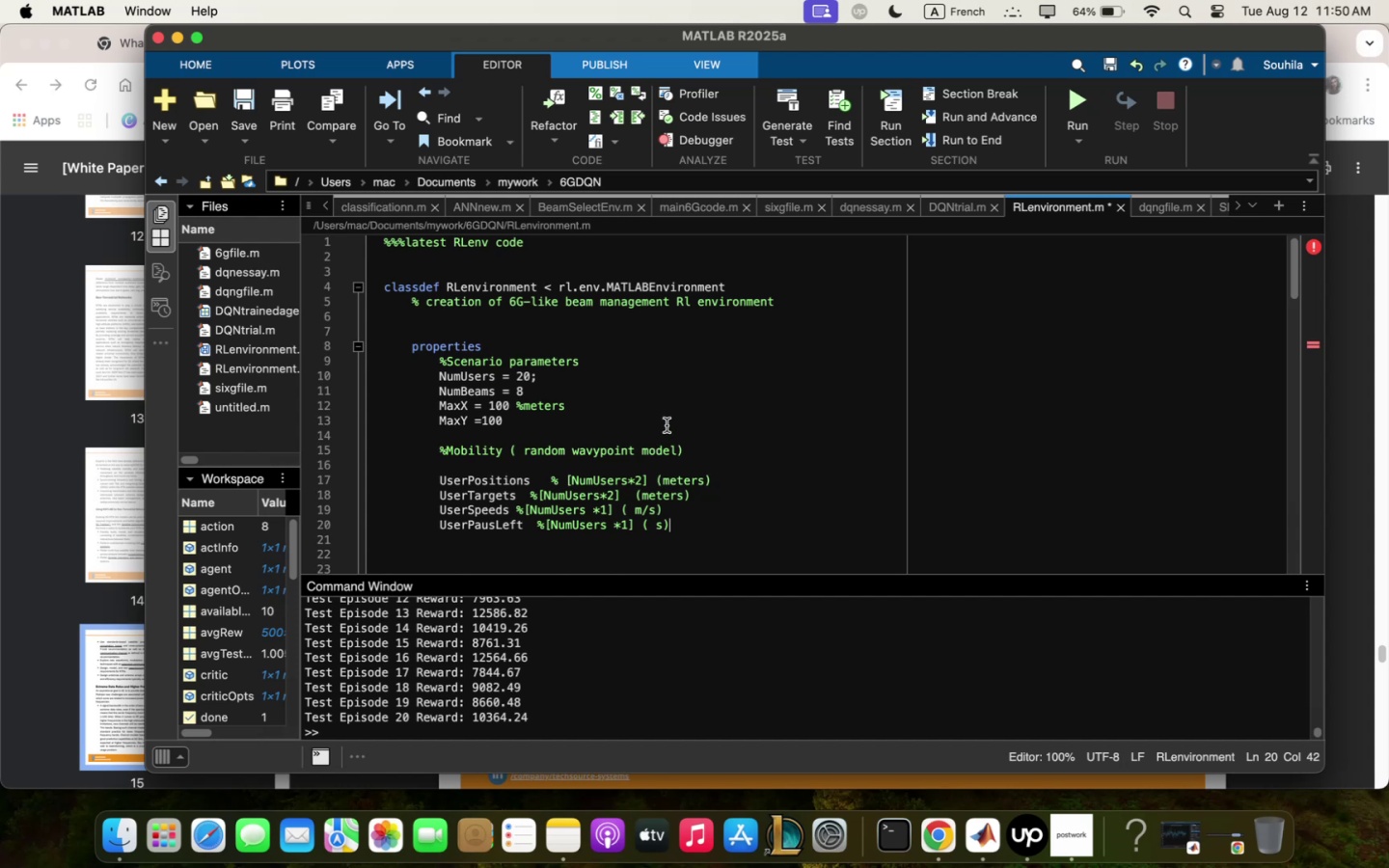 
key(Enter)
 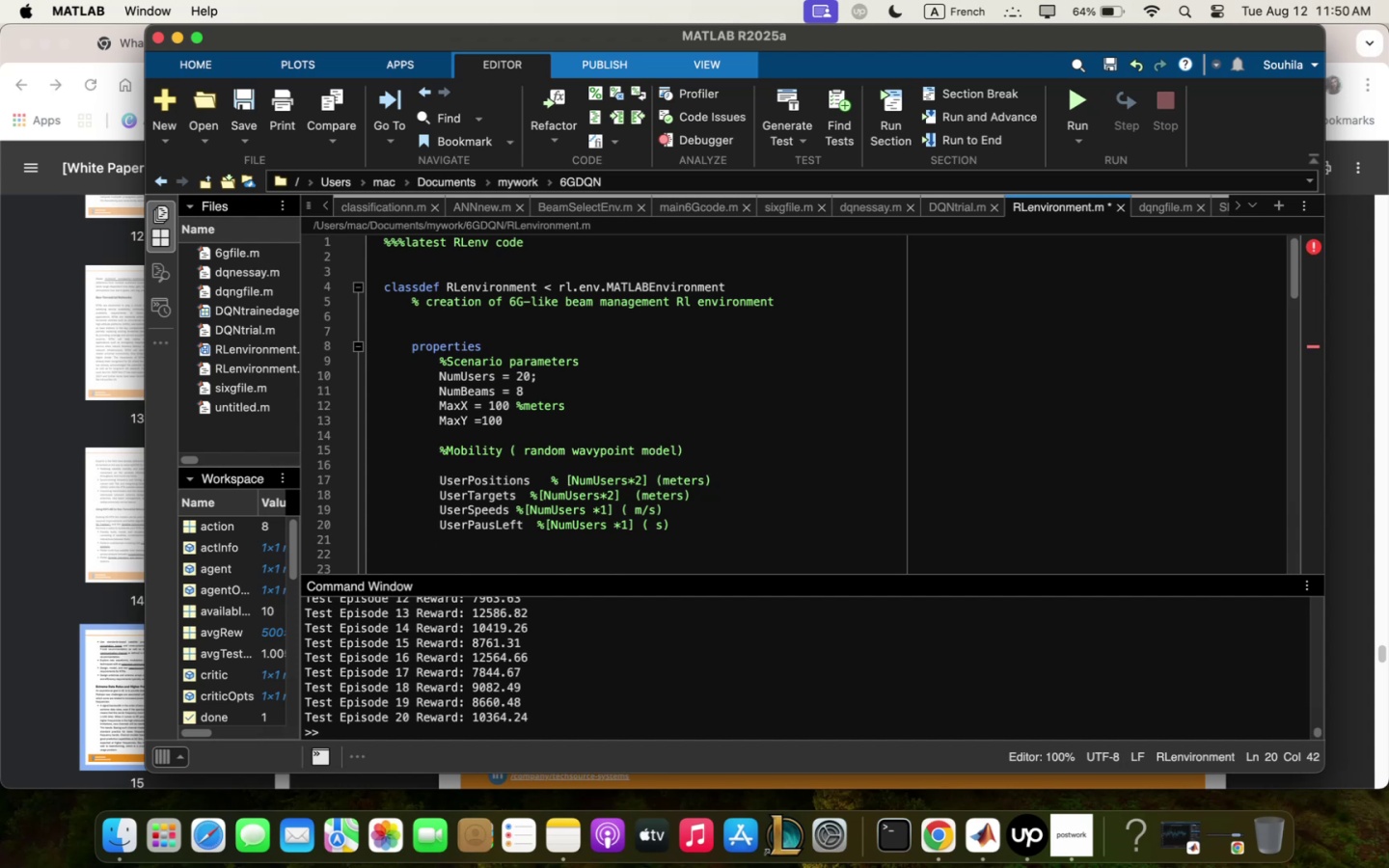 
type(;i)
key(Backspace)
key(Backspace)
type(:inSpeed / )
 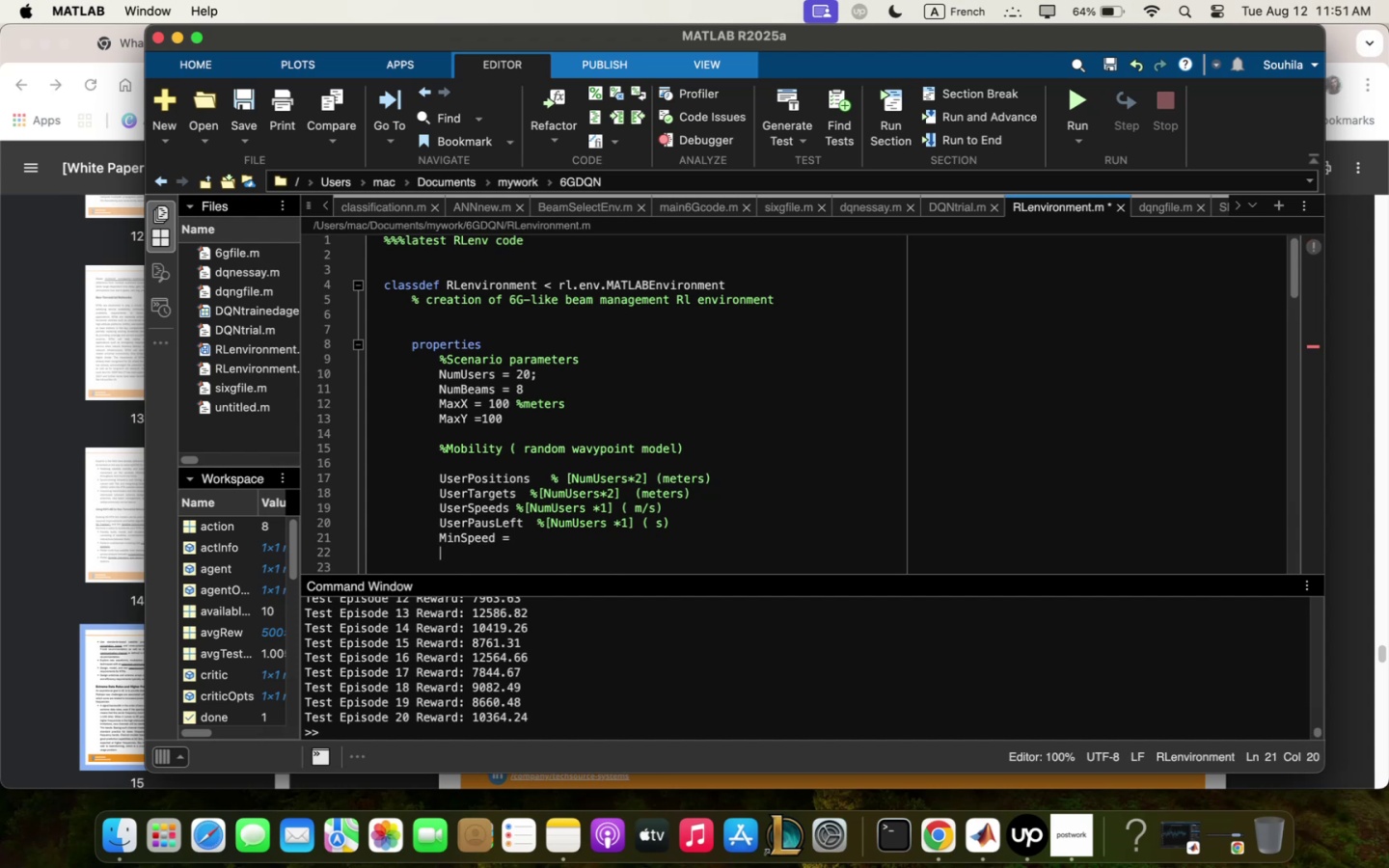 
 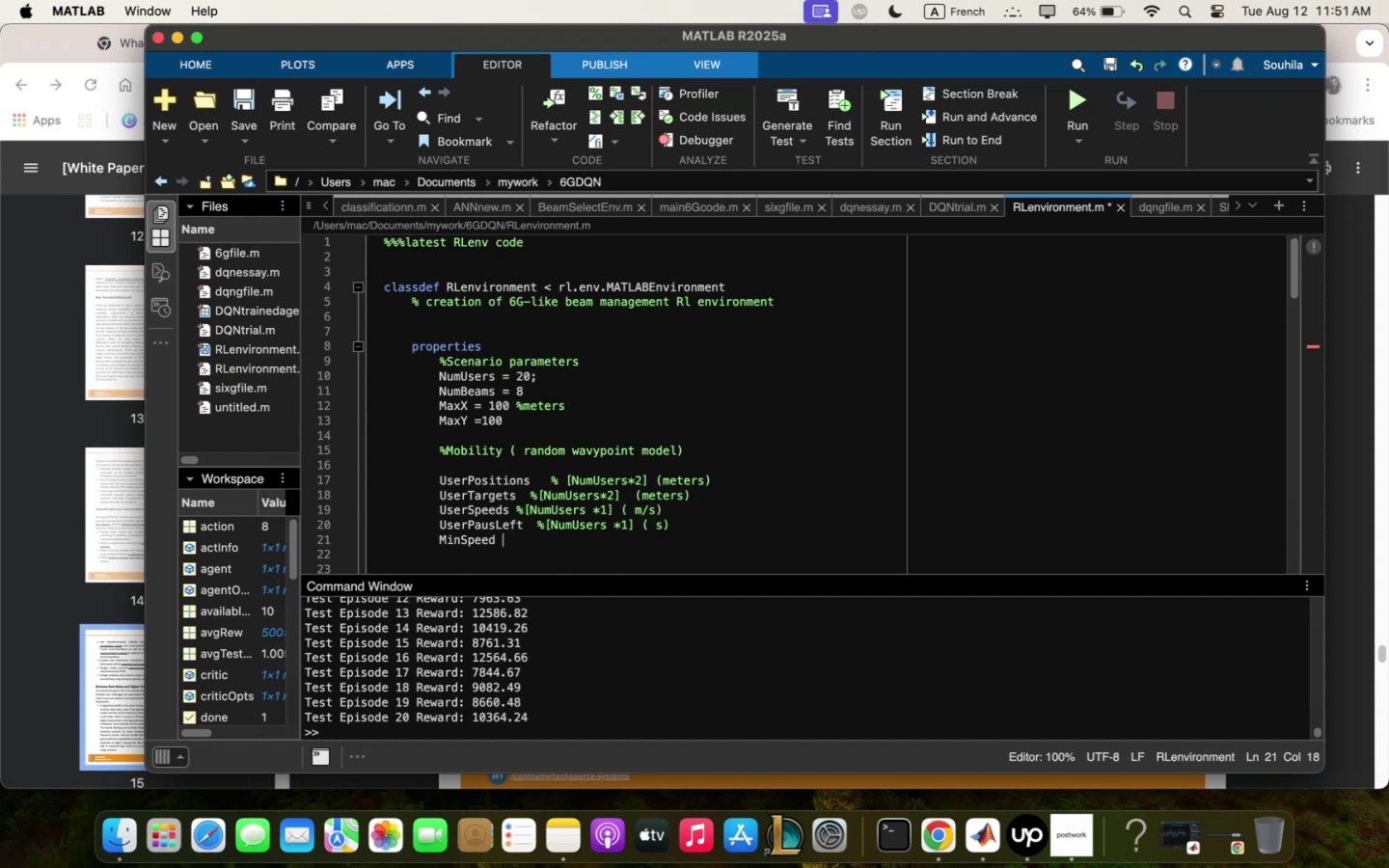 
key(Enter)
 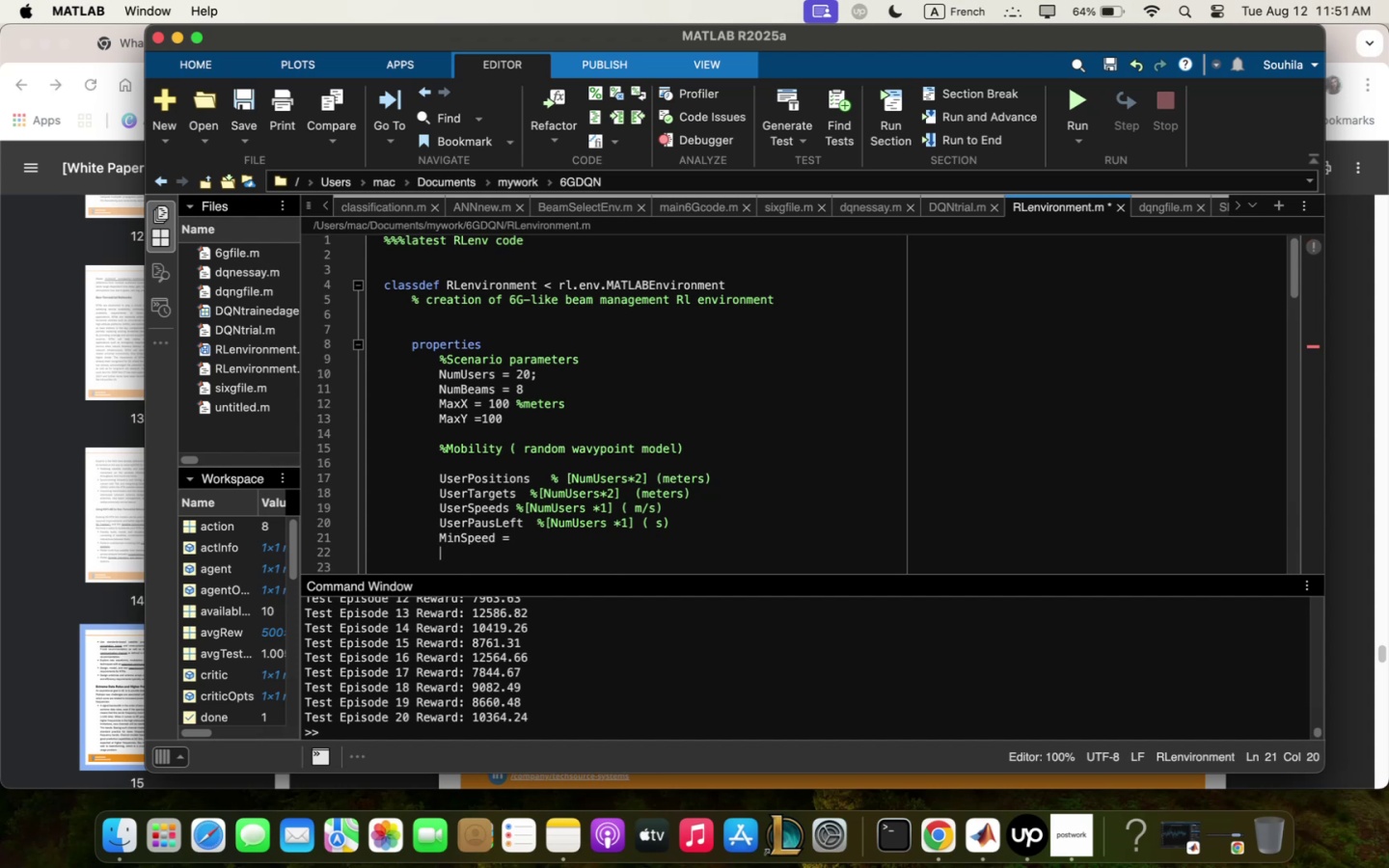 
type(:qxSpeed)
 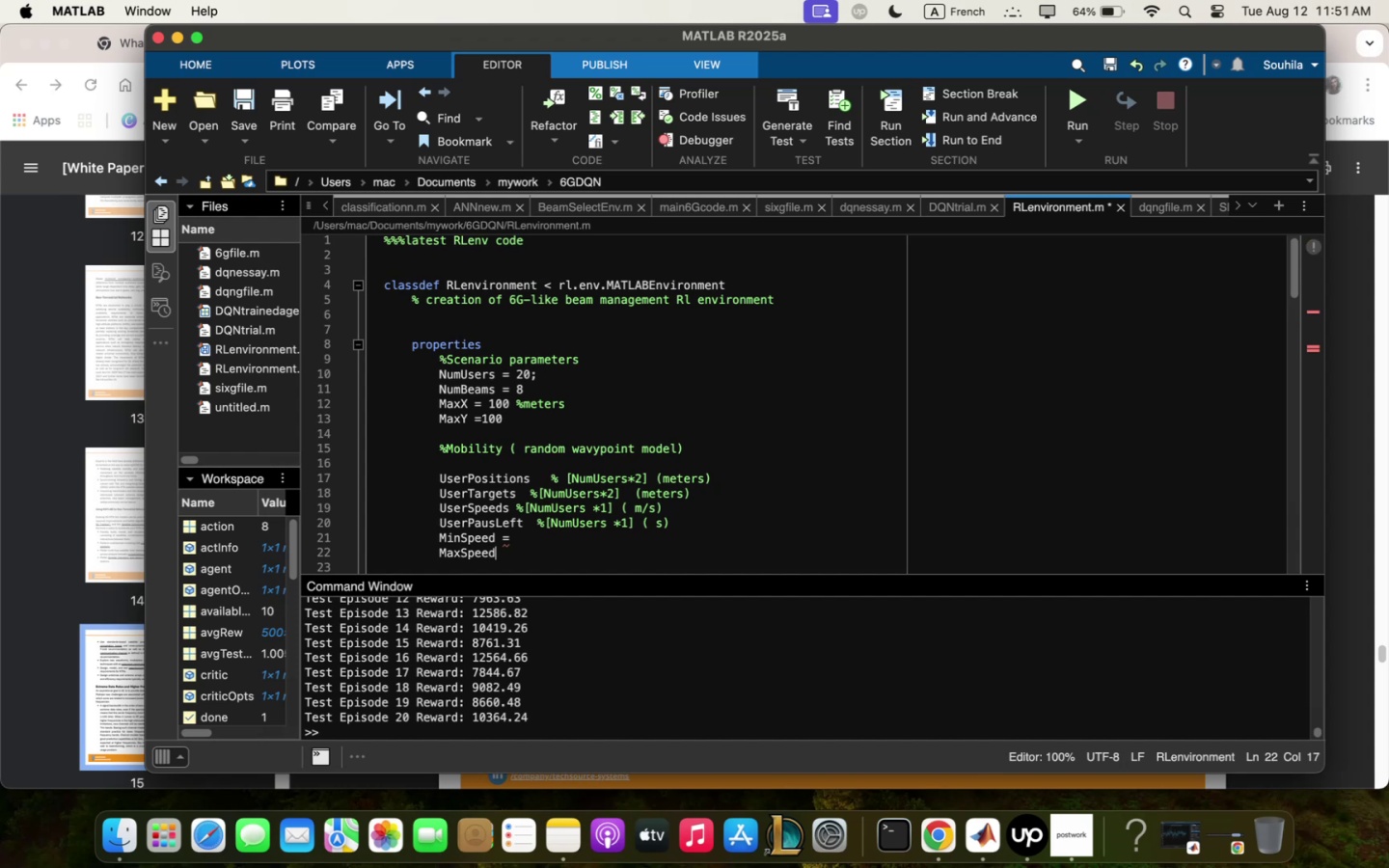 
 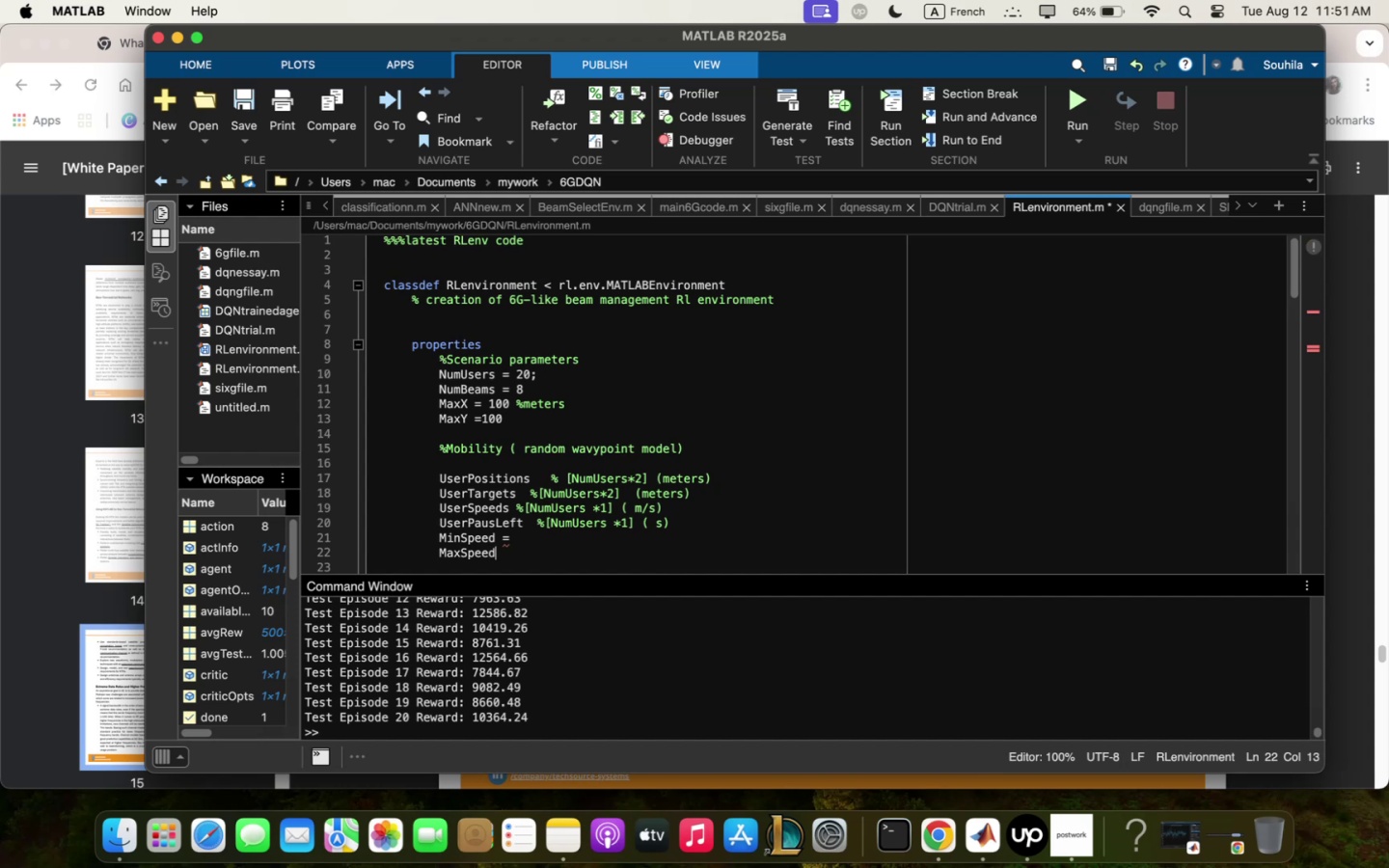 
key(Enter)
 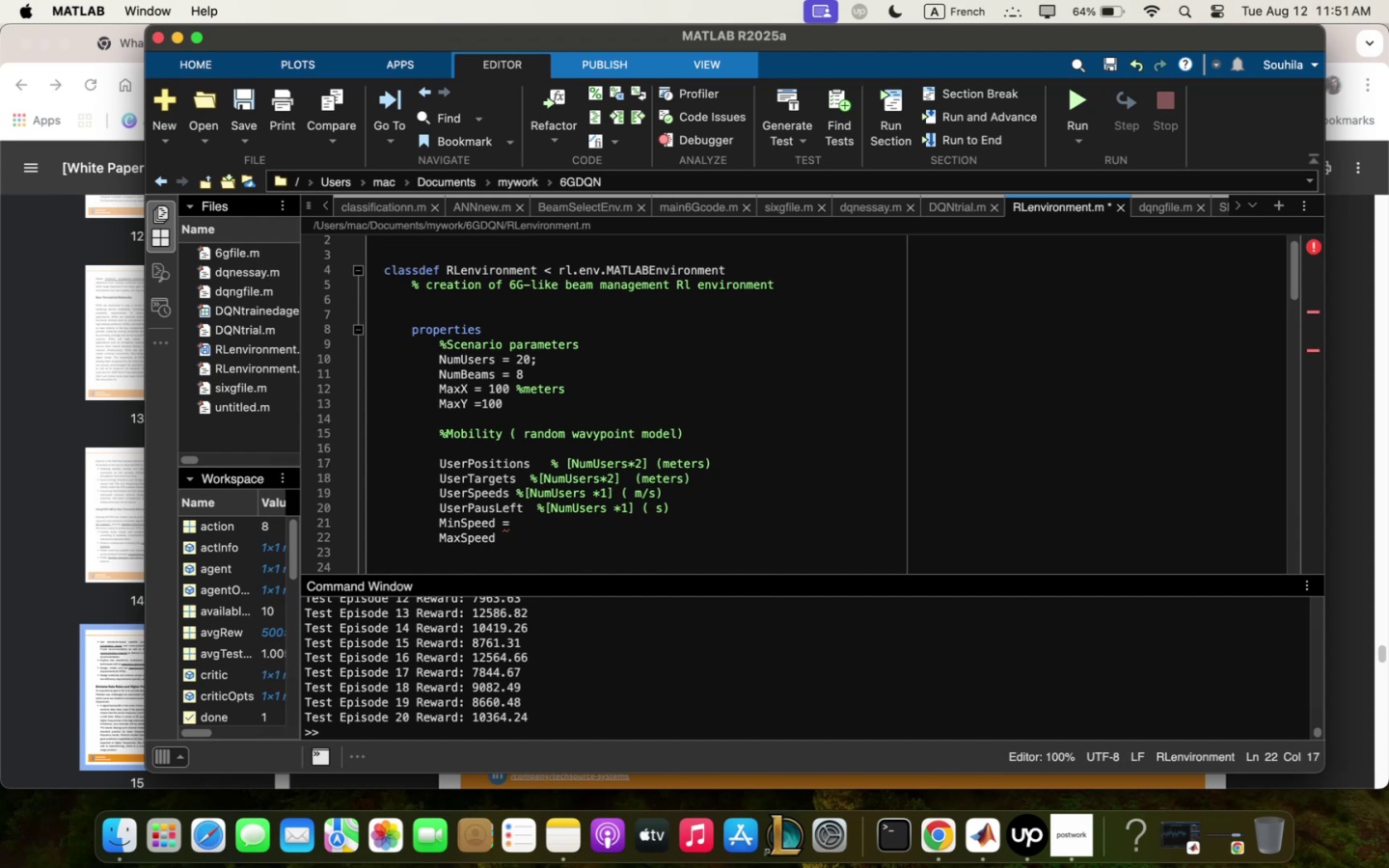 
type(:inPquse)
 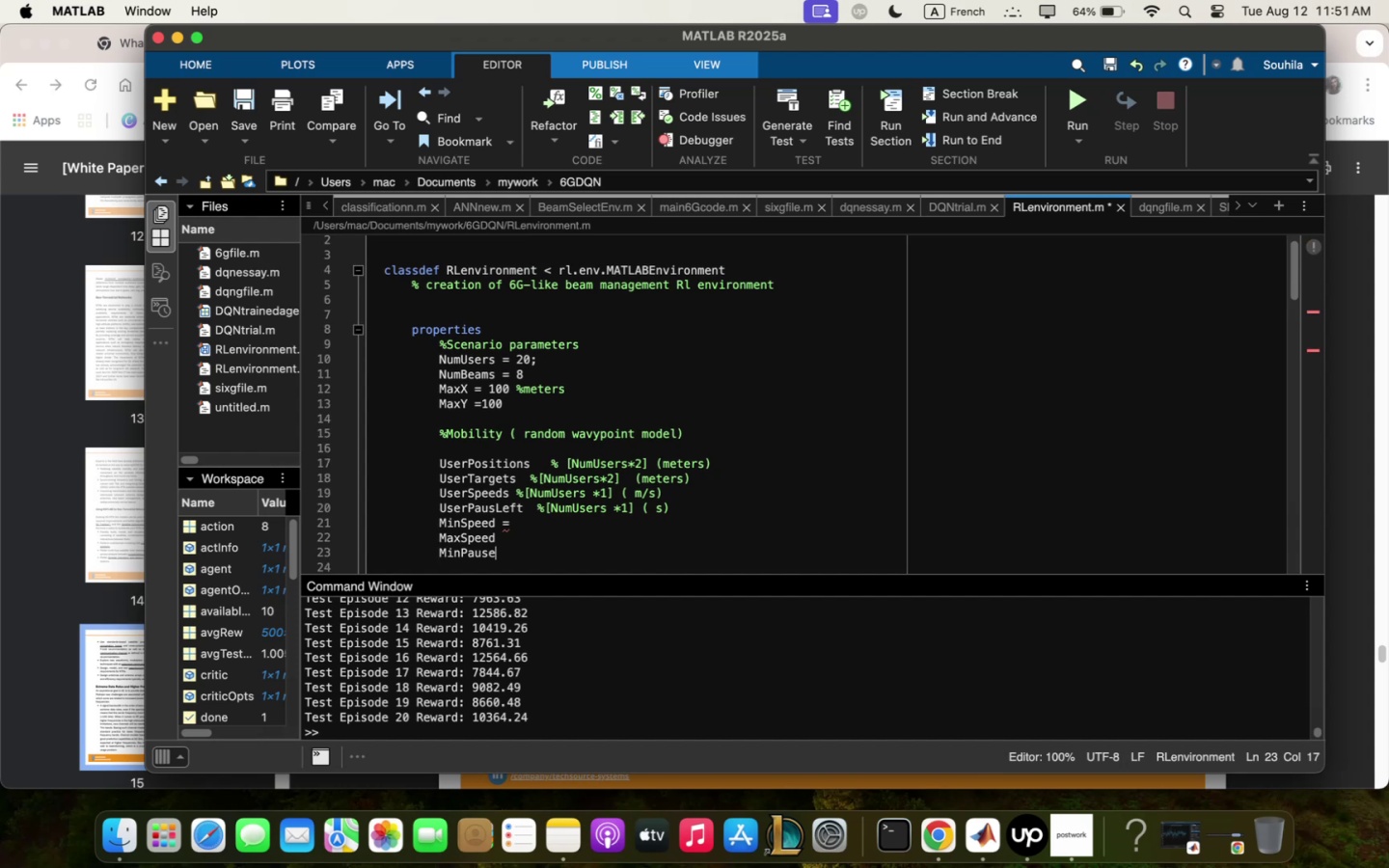 
key(Enter)
 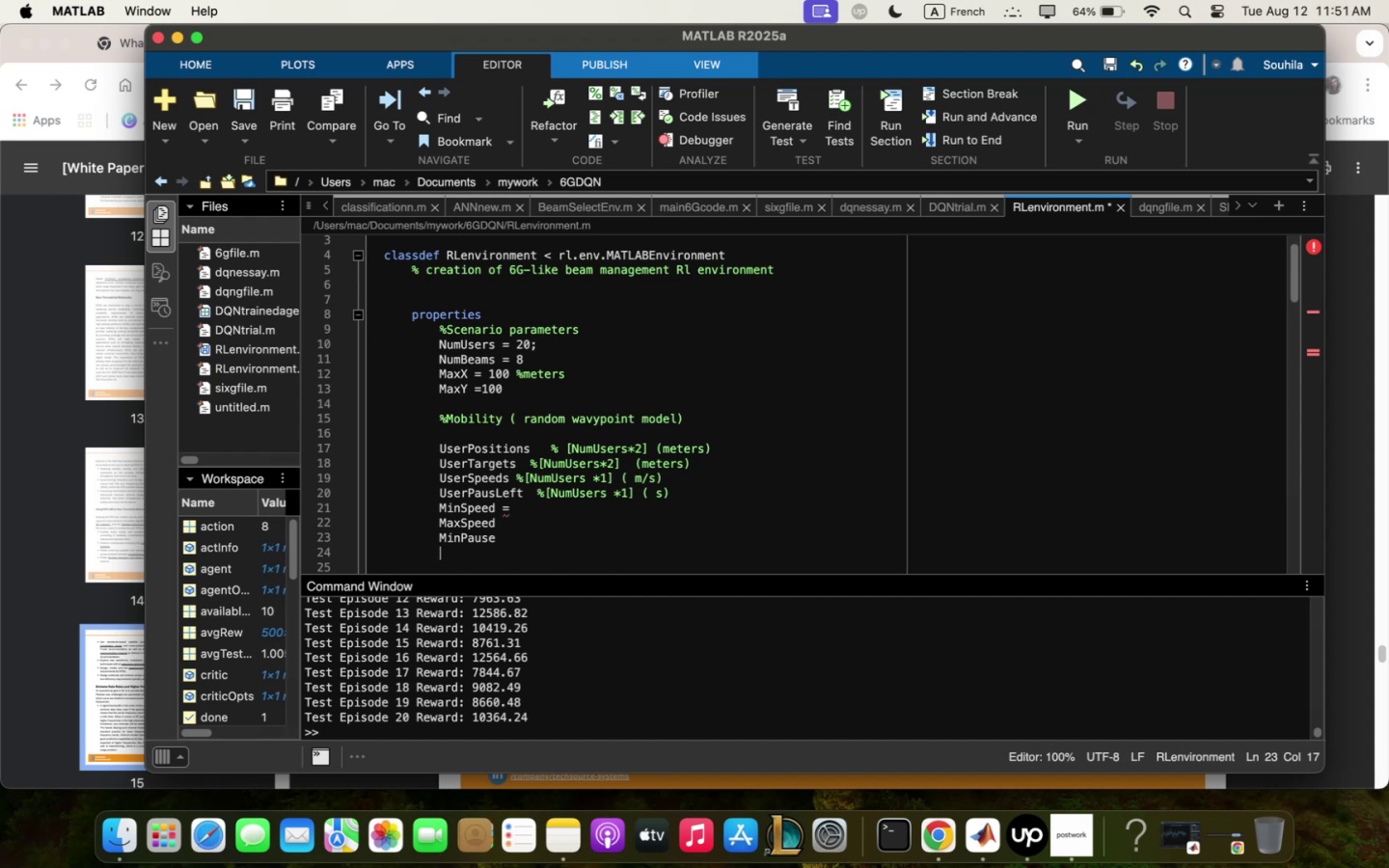 
type(:qxPquse)
 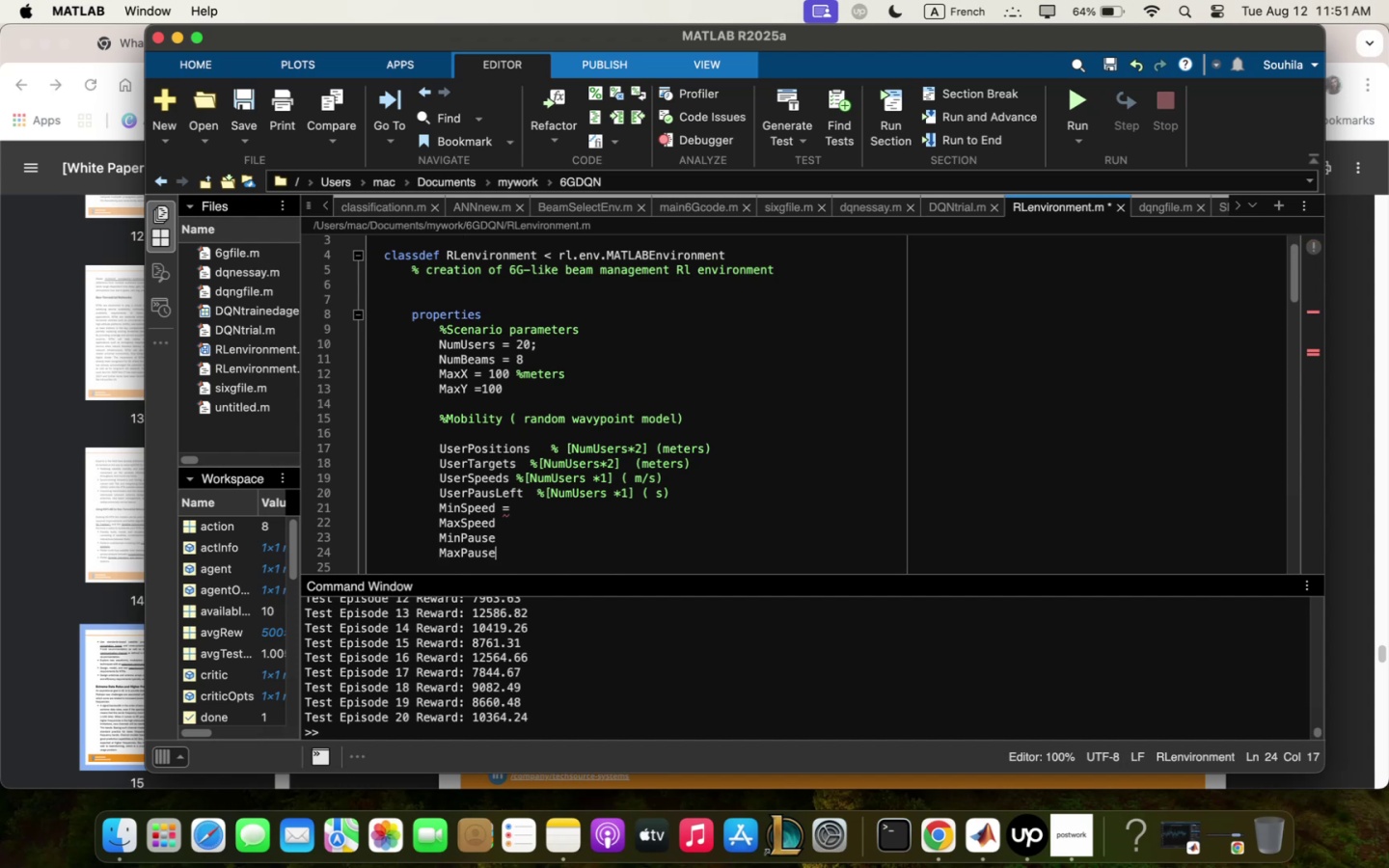 
key(Enter)
 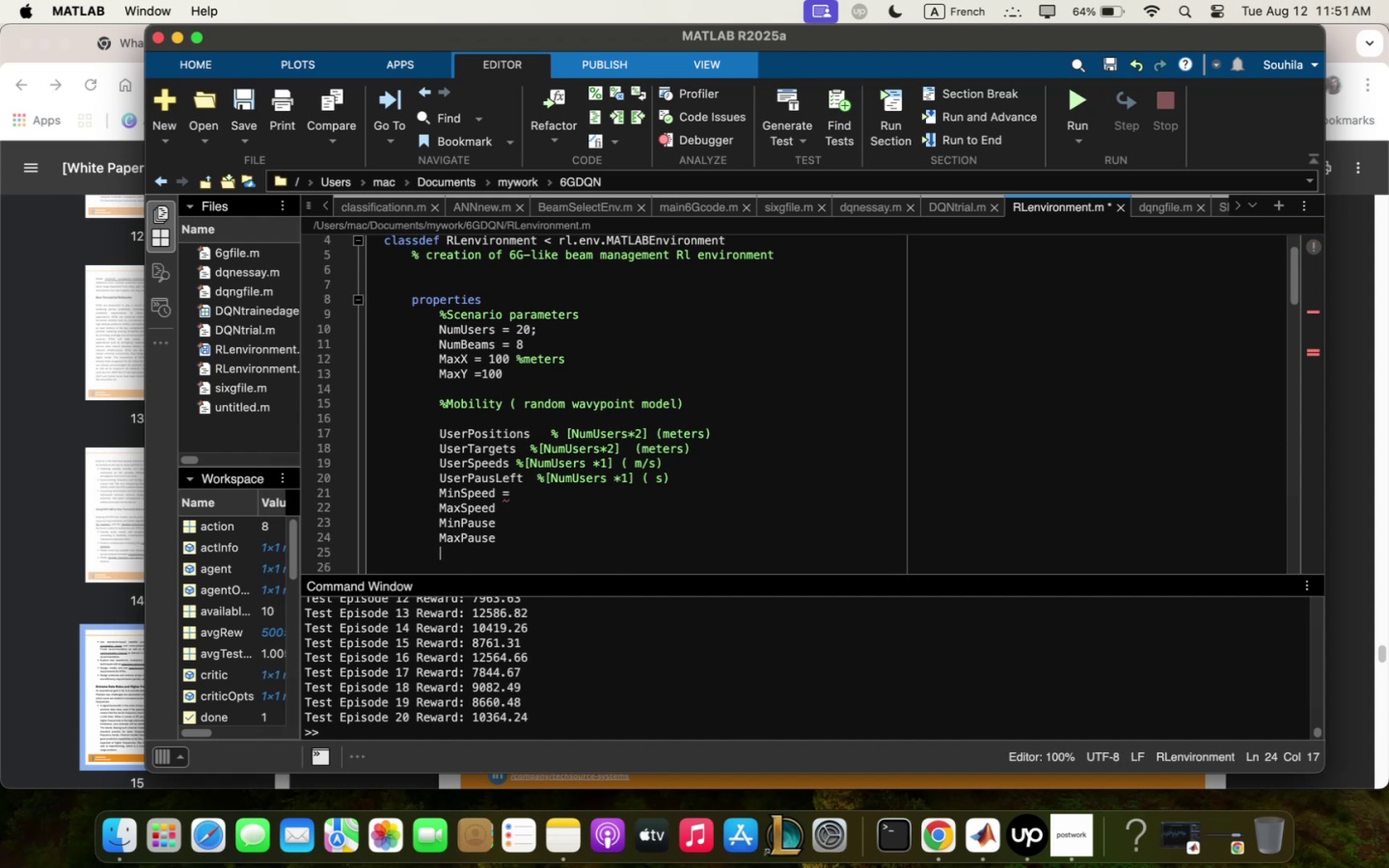 
type(TipeStep)
 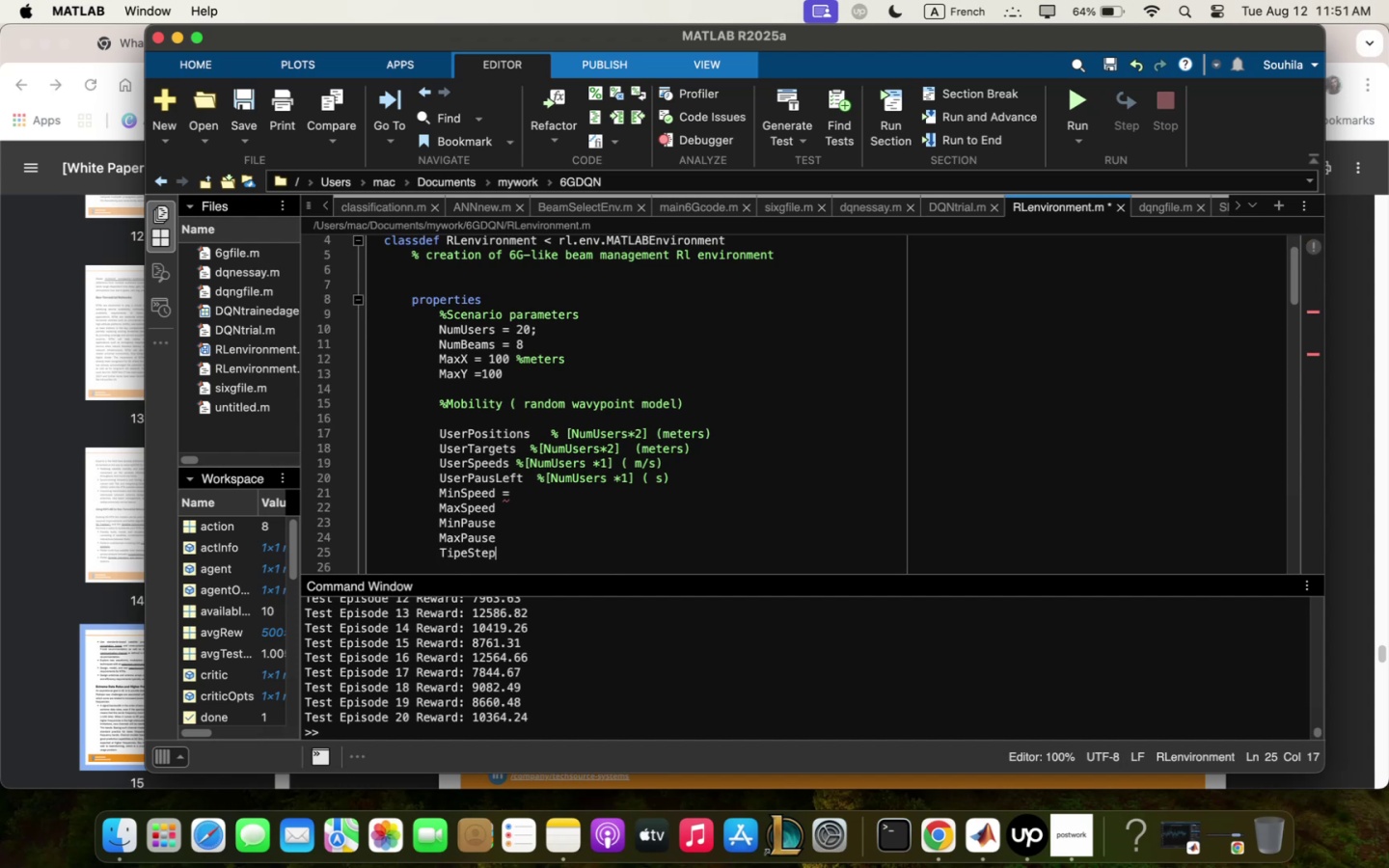 
left_click([461, 556])
 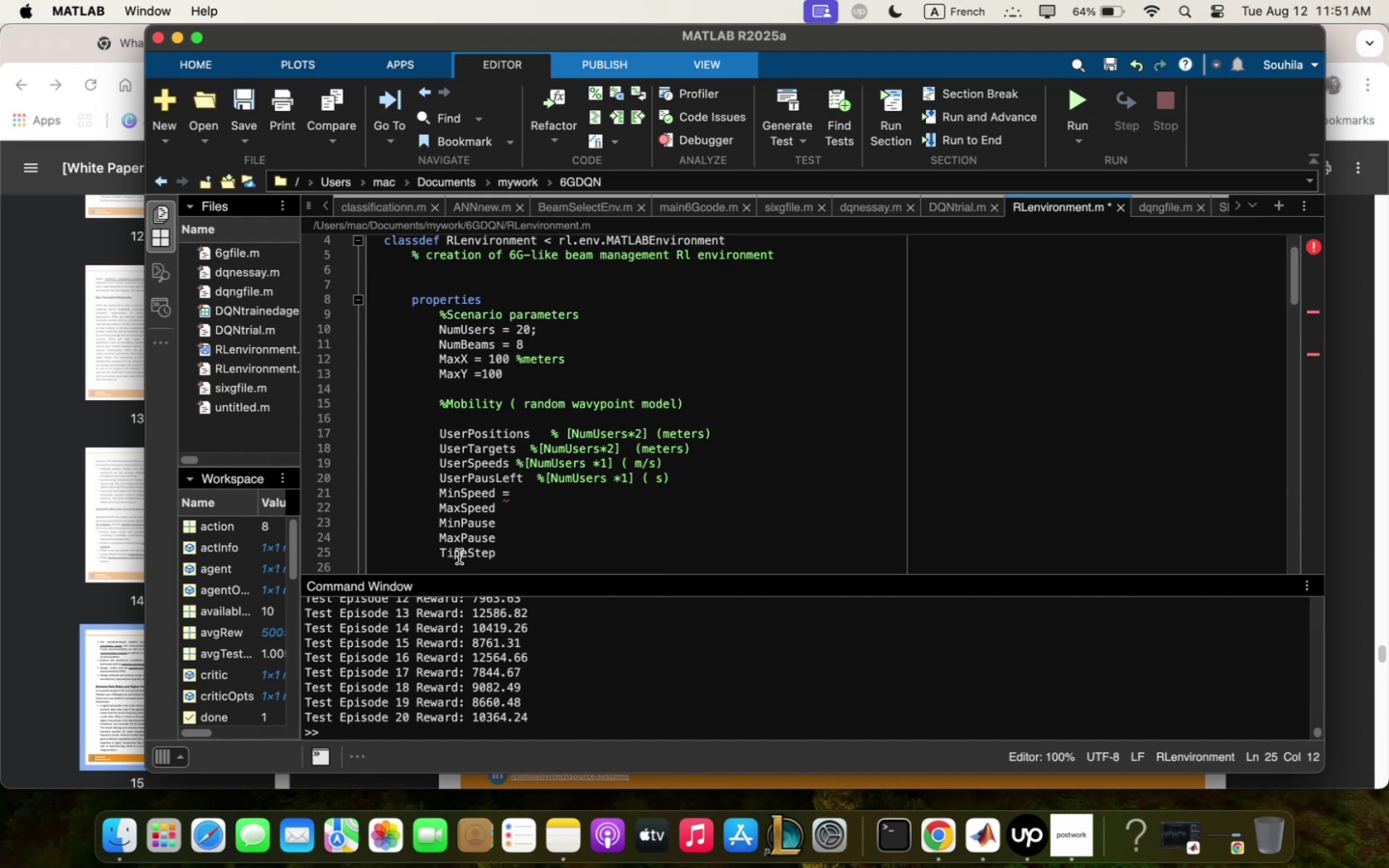 
key(Backspace)
 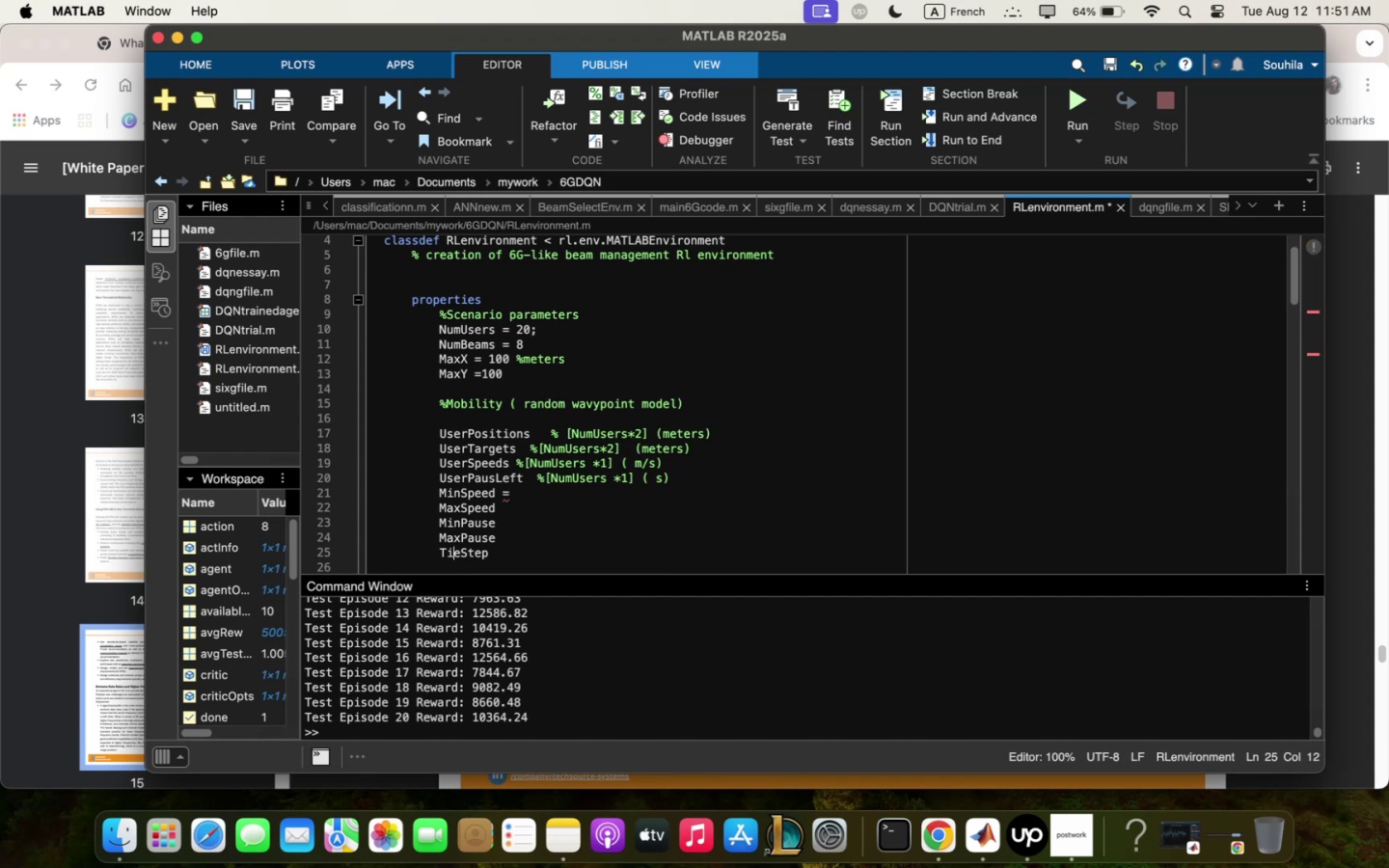 
key(Semicolon)
 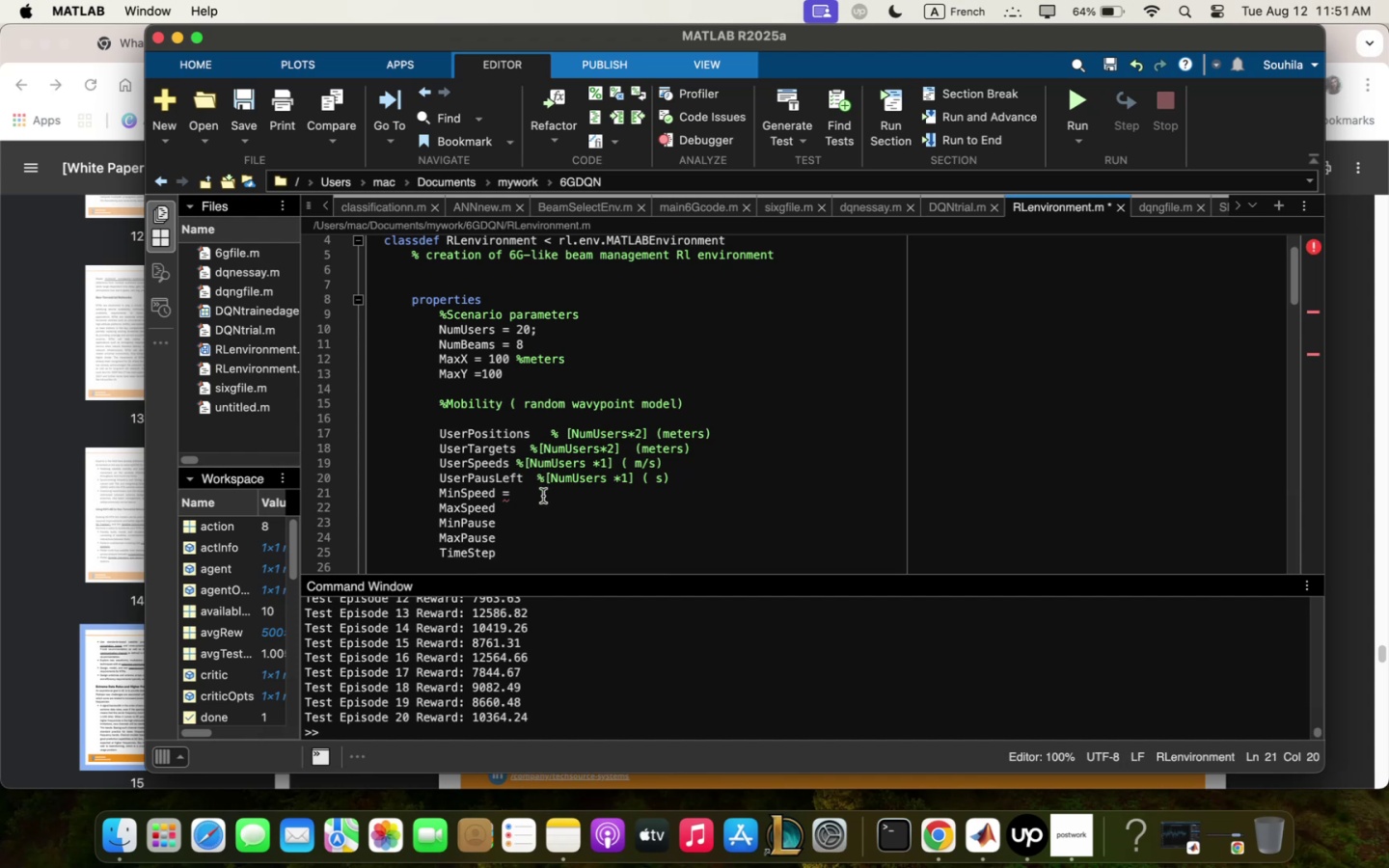 
key(Shift+0)
 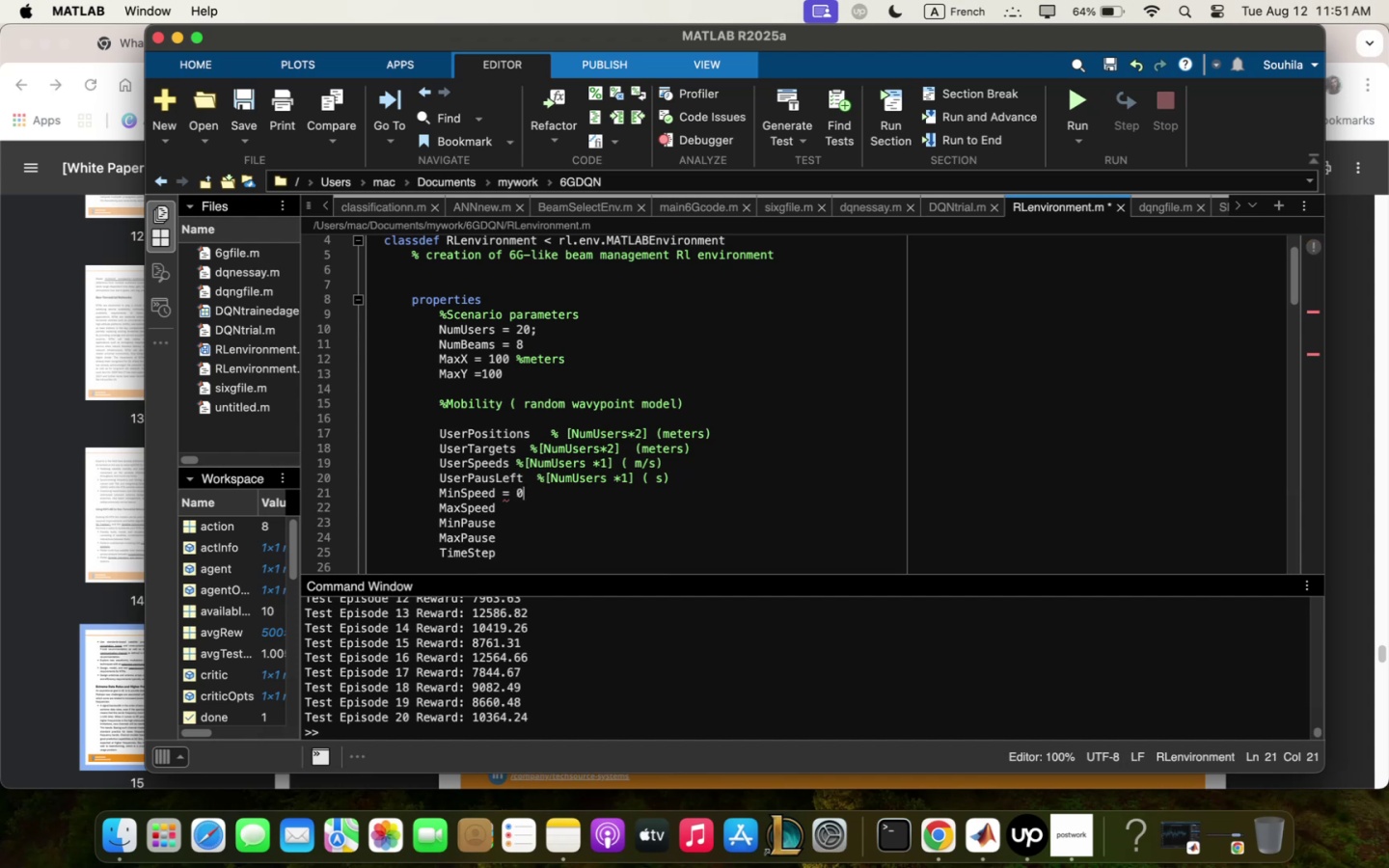 
key(Shift+Comma)
 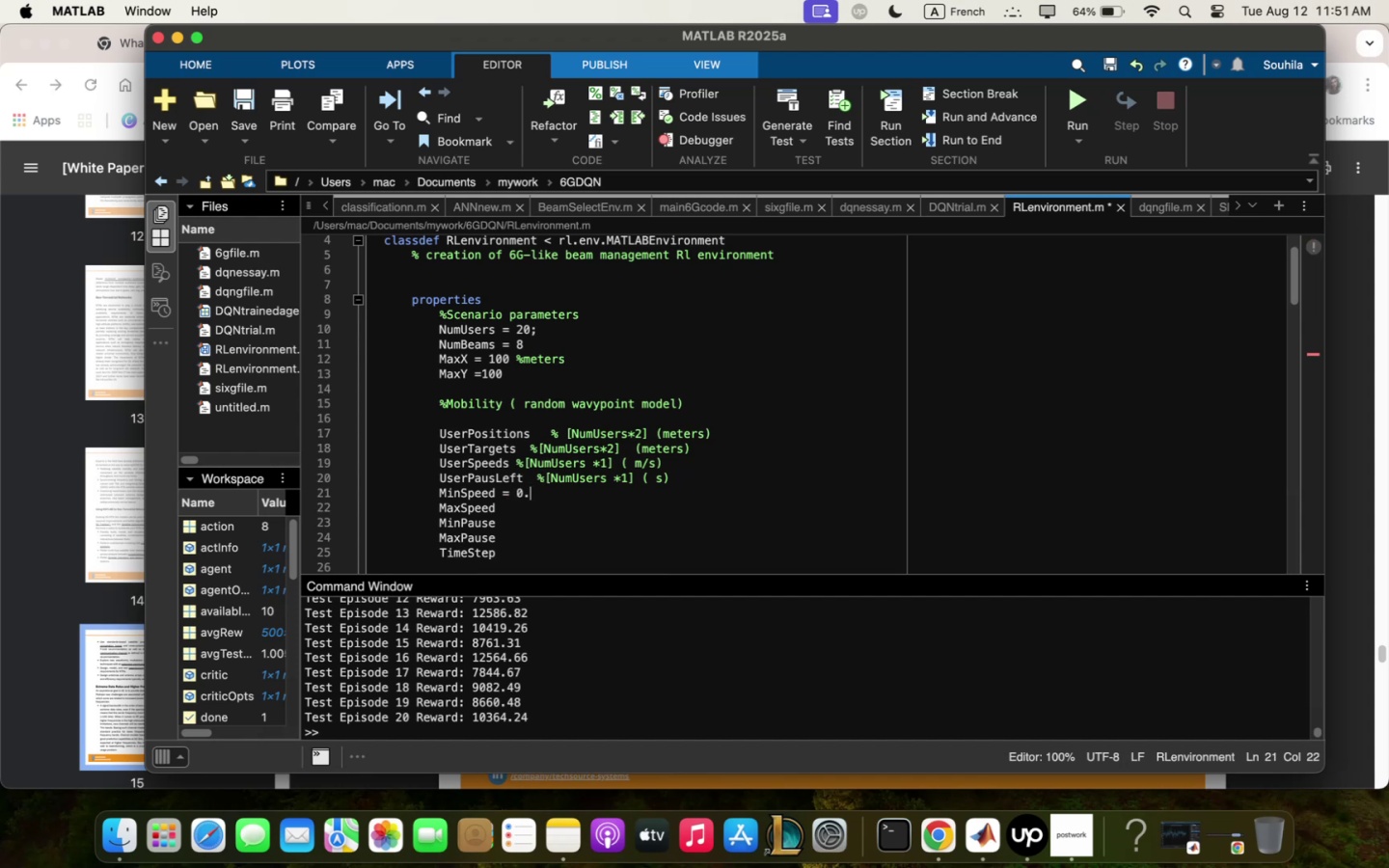 
key(Shift+5)
 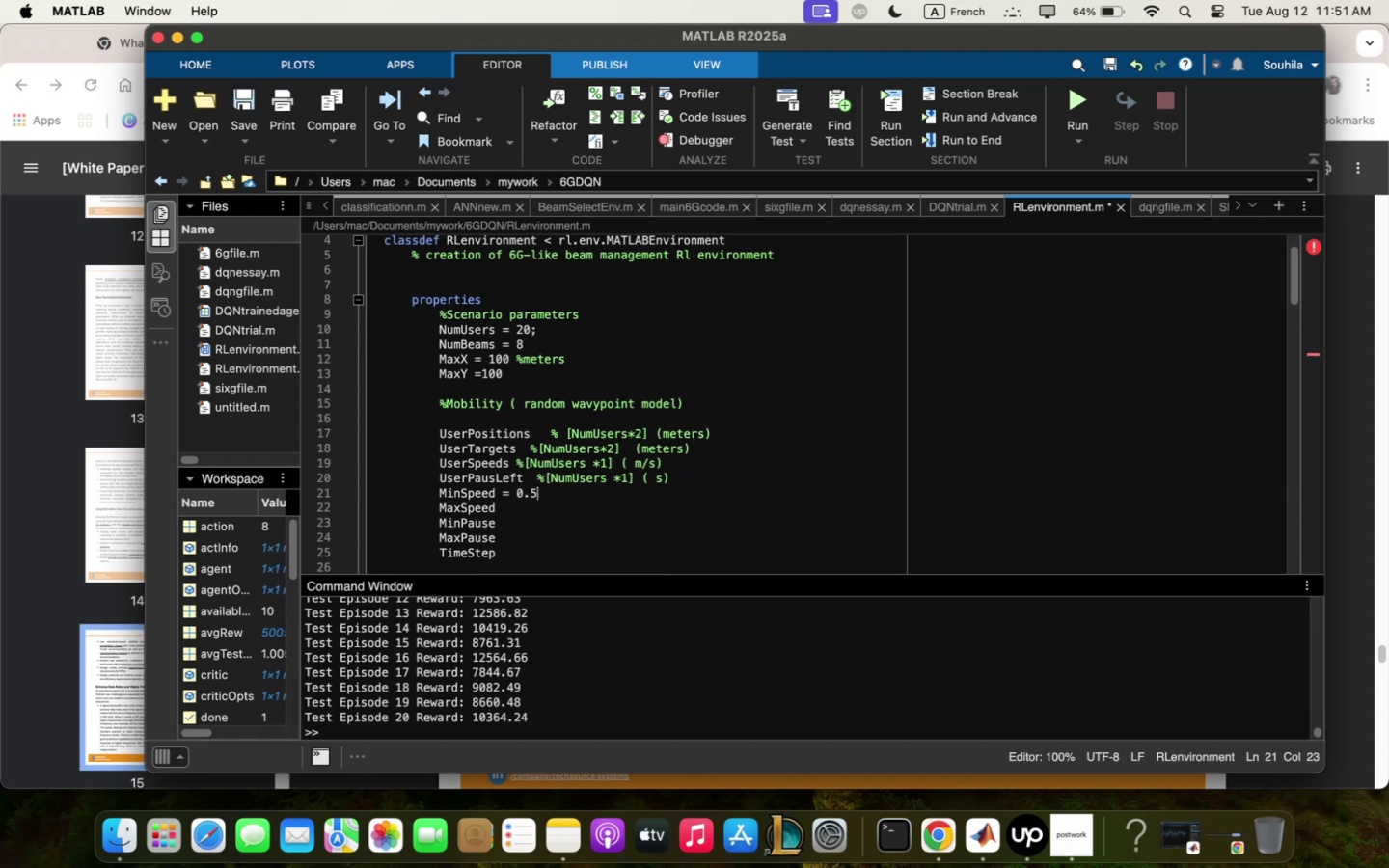 
key(Comma)
 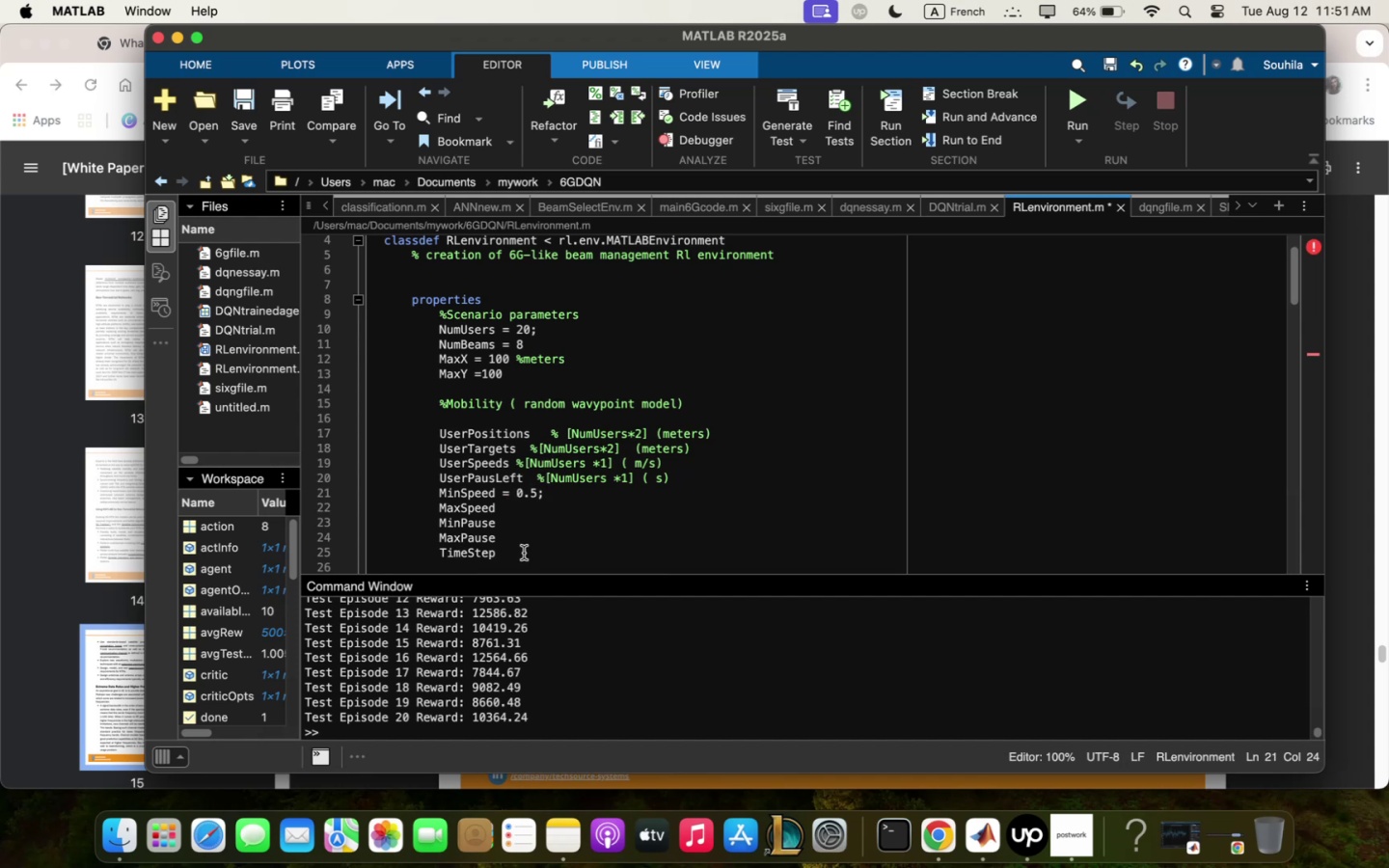 
left_click_drag(start_coordinate=[514, 512], to_coordinate=[510, 506])
 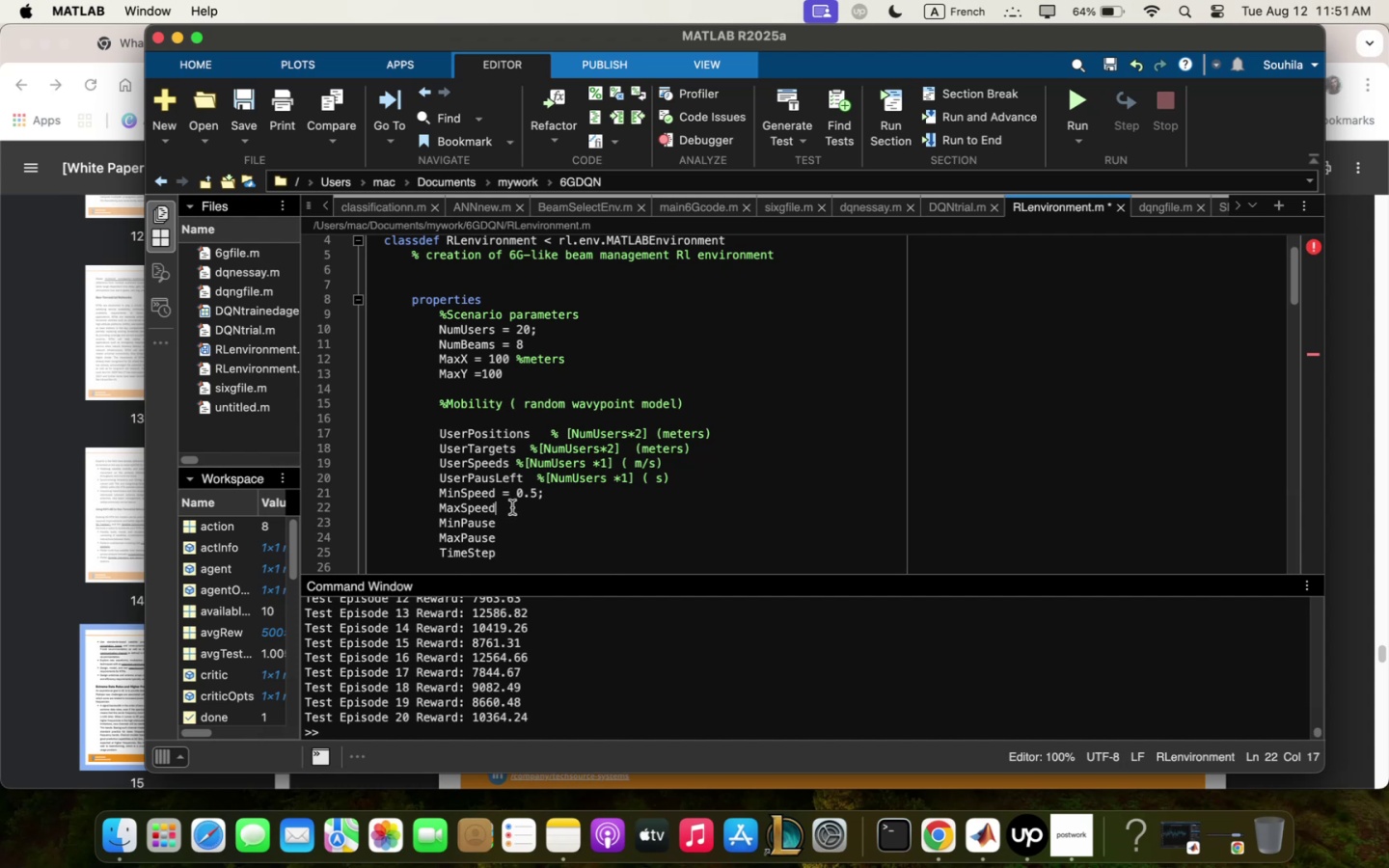 
key(Space)
 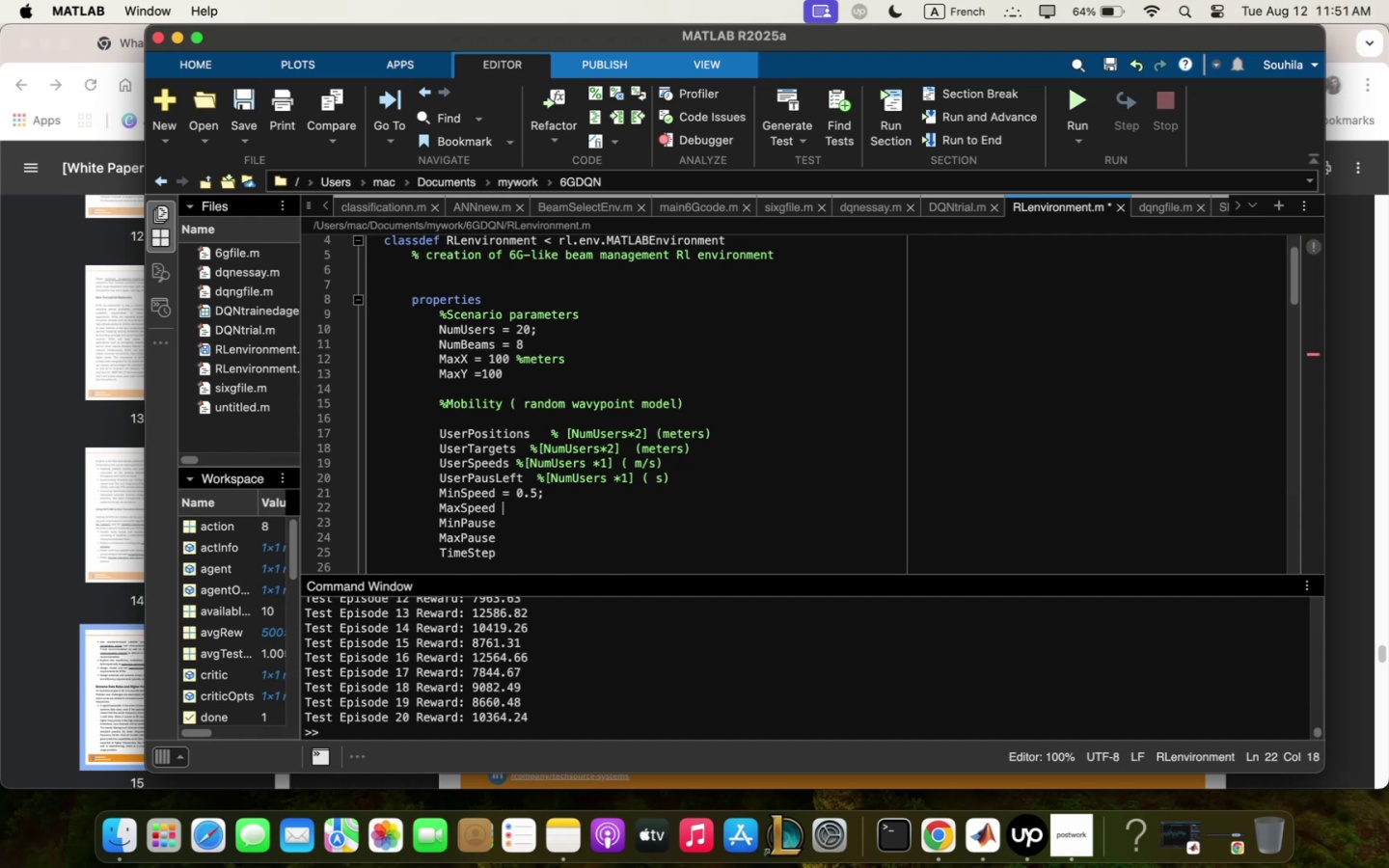 
key(Slash)
 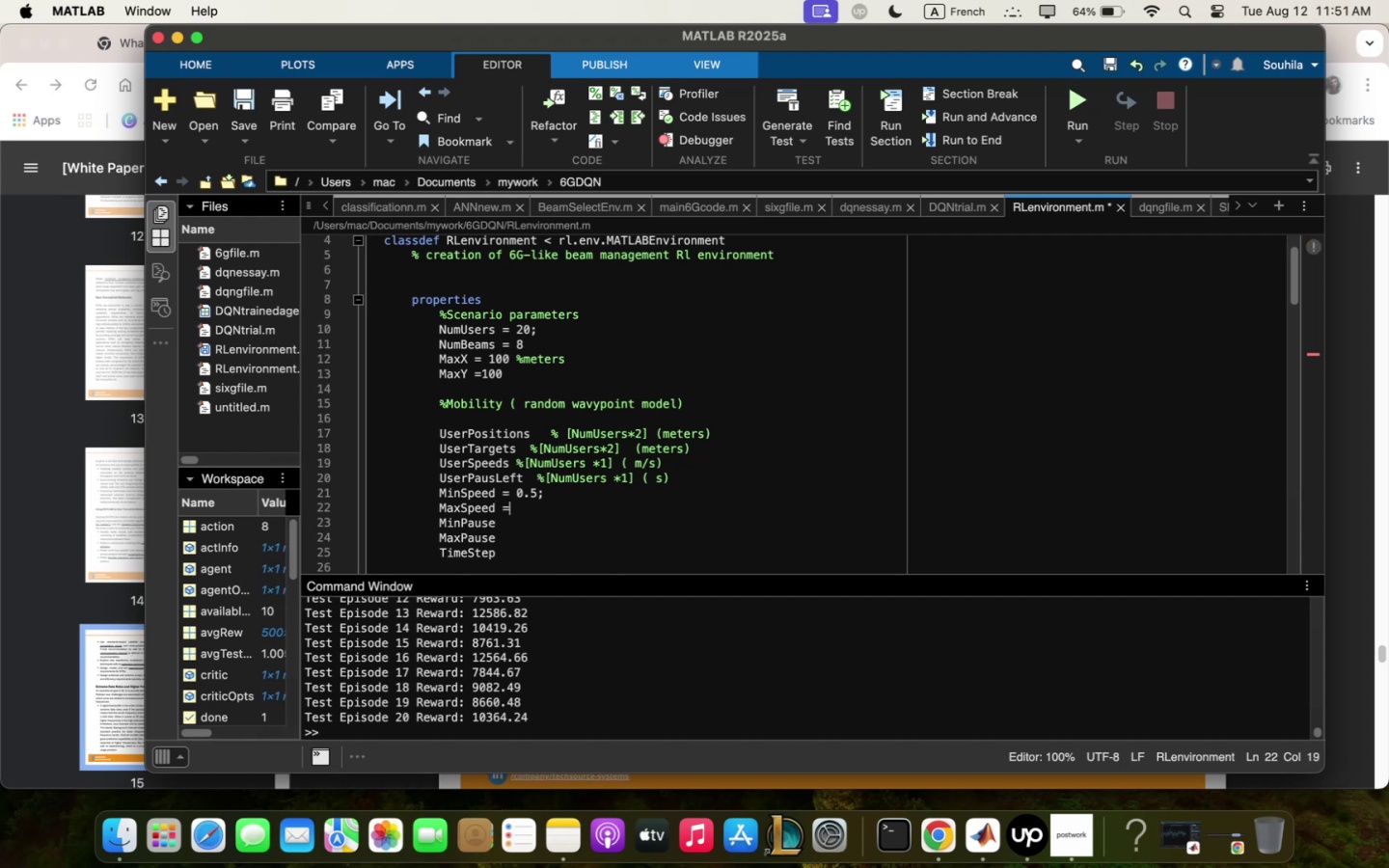 
key(Space)
 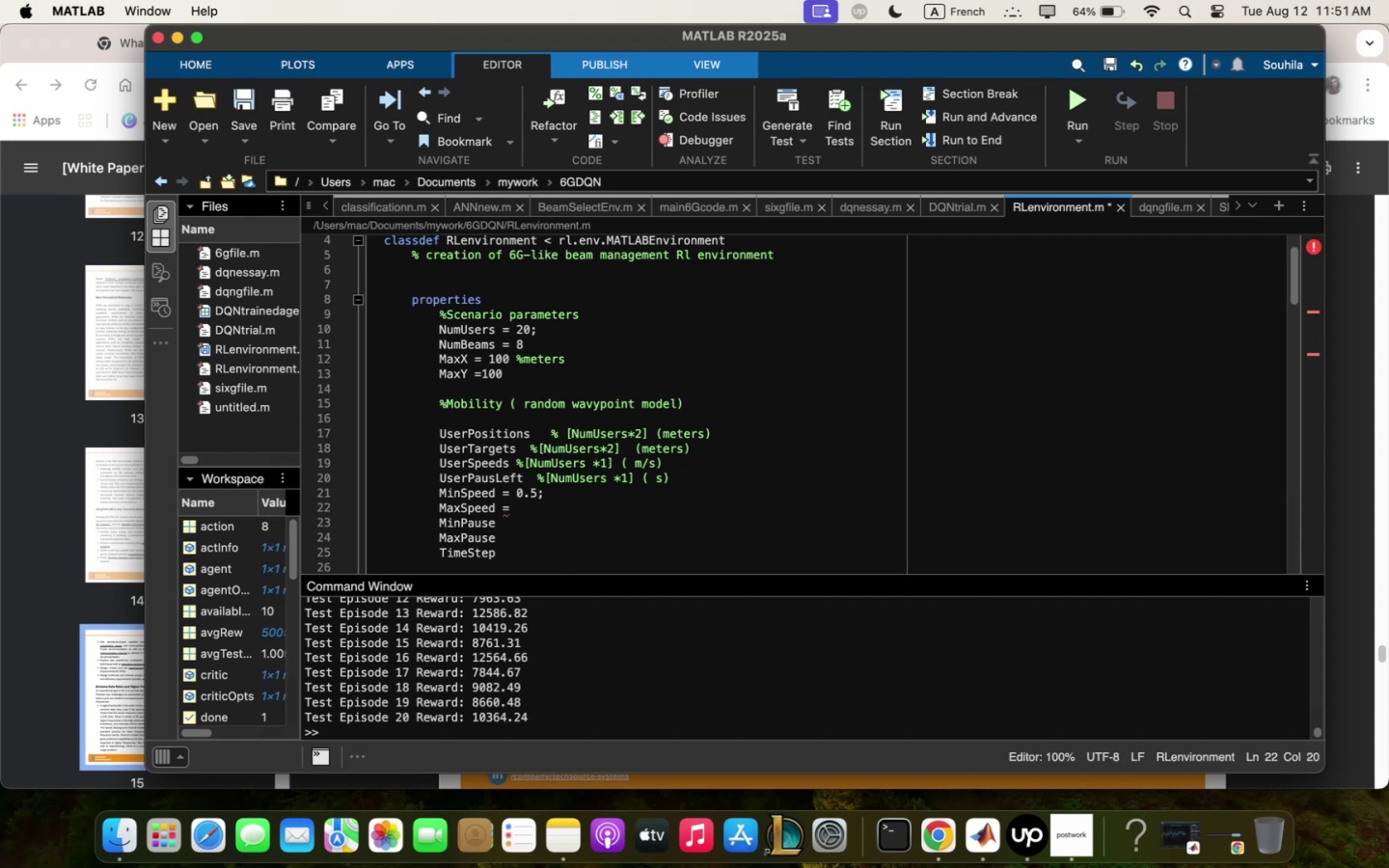 
key(Shift+3)
 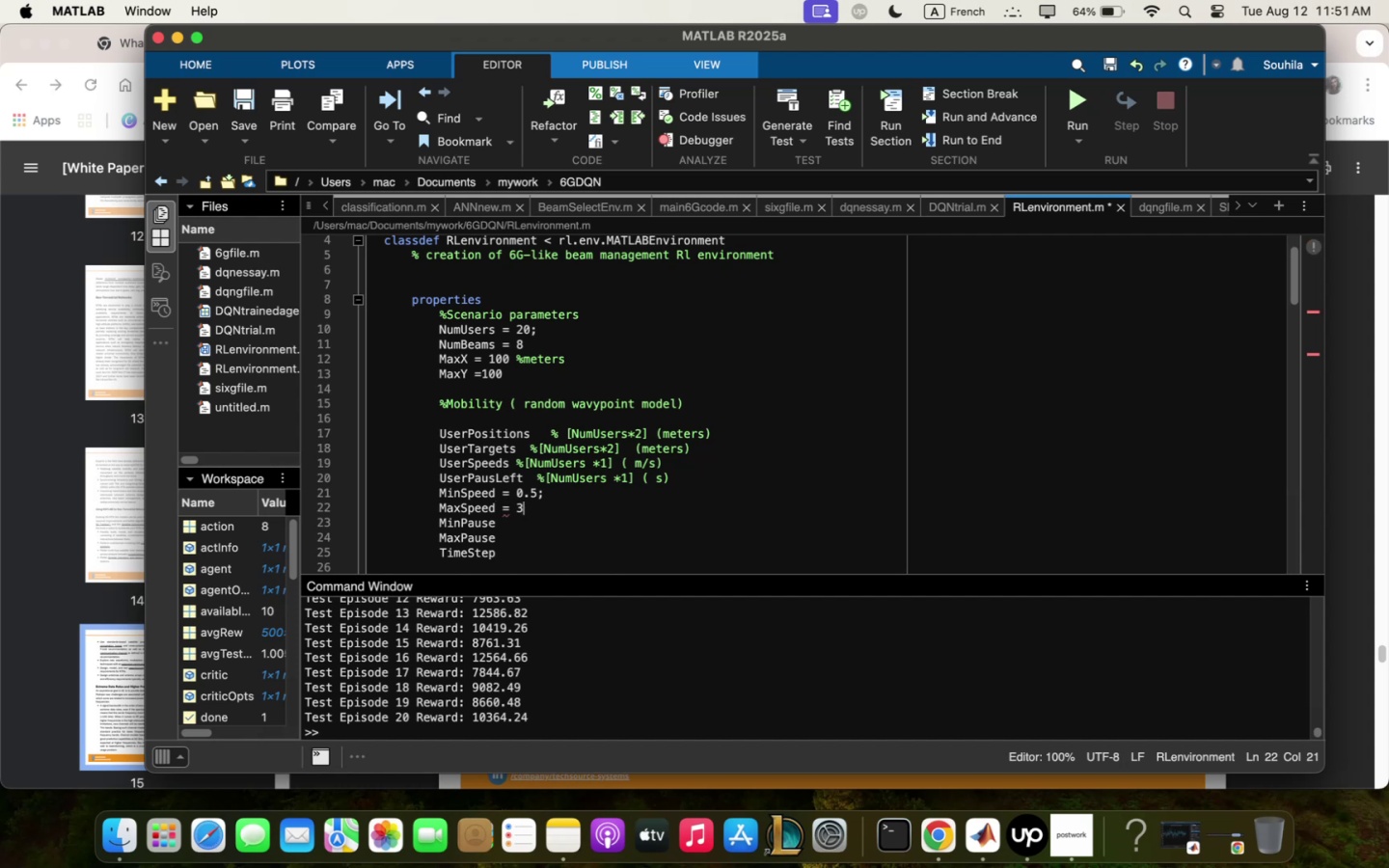 
key(Comma)
 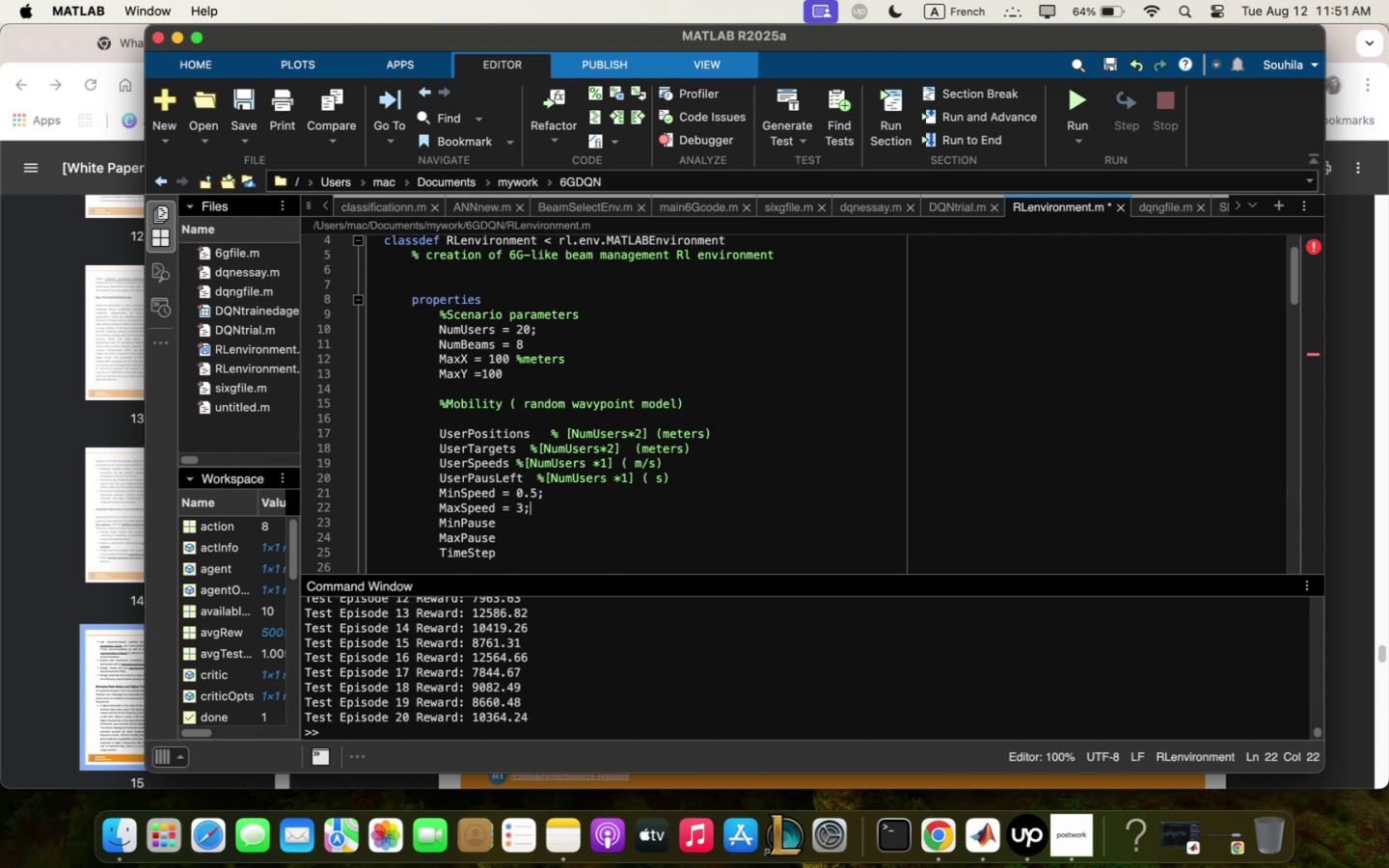 
key(Backspace)
 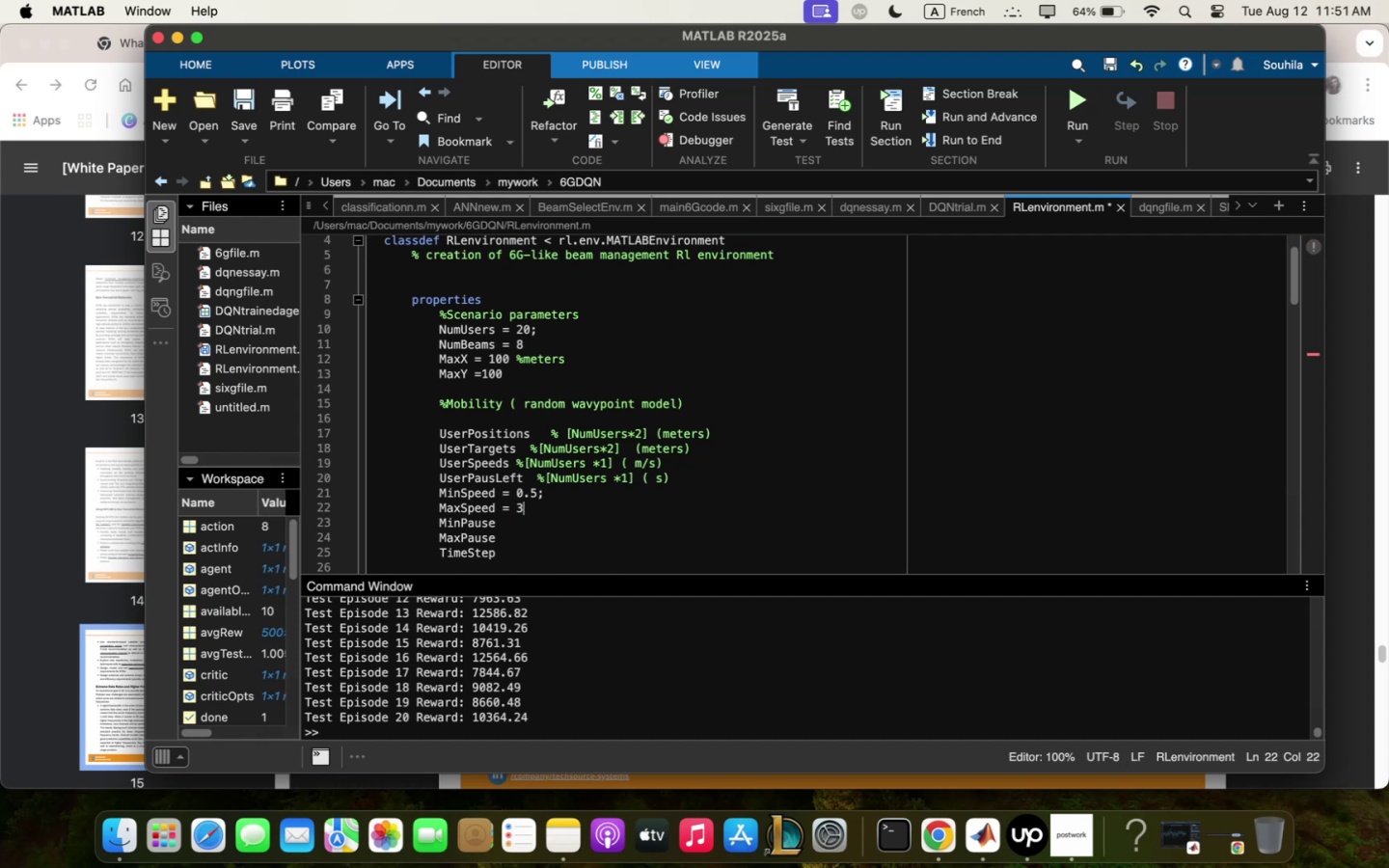 
key(Shift+Comma)
 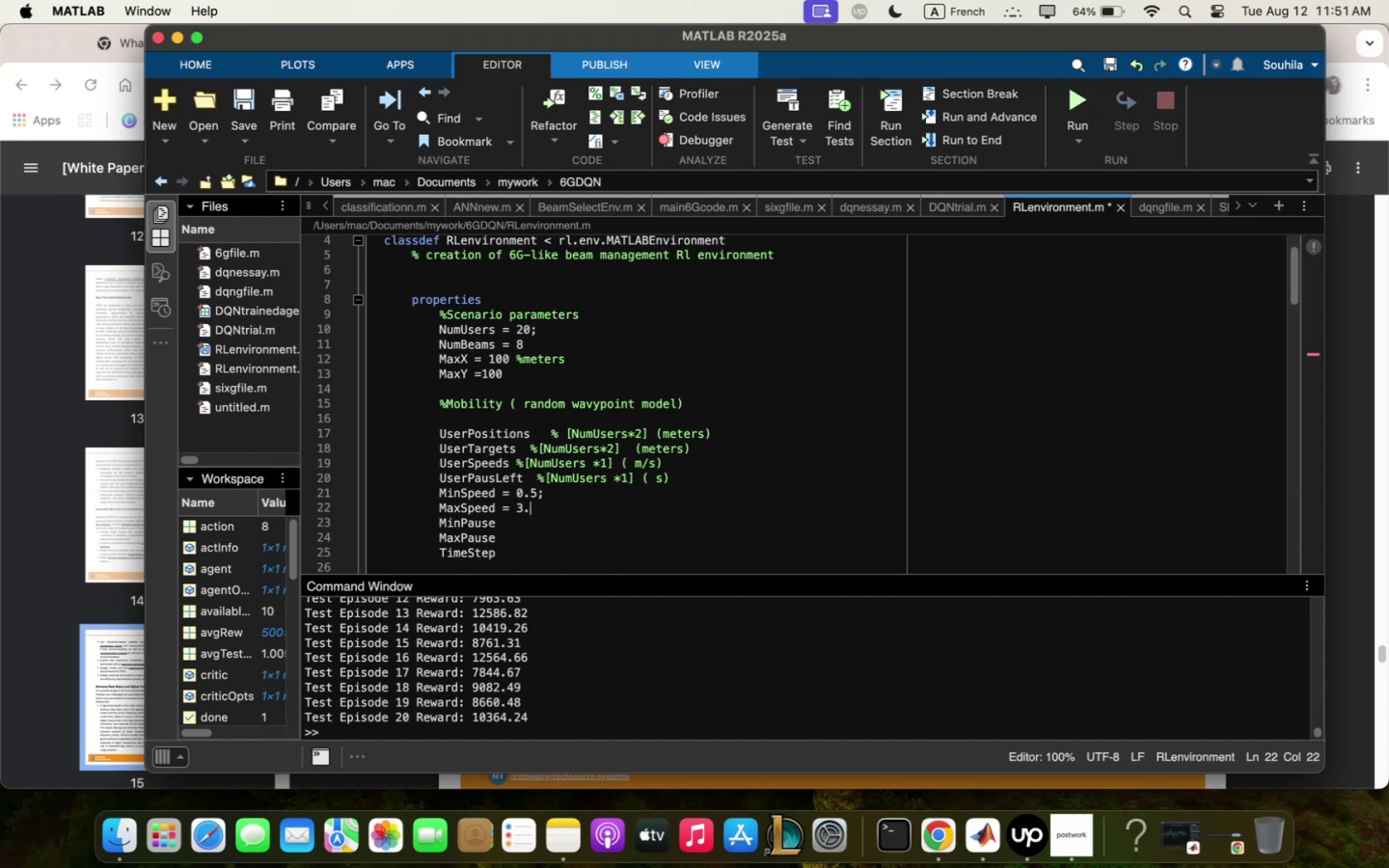 
key(Shift+0)
 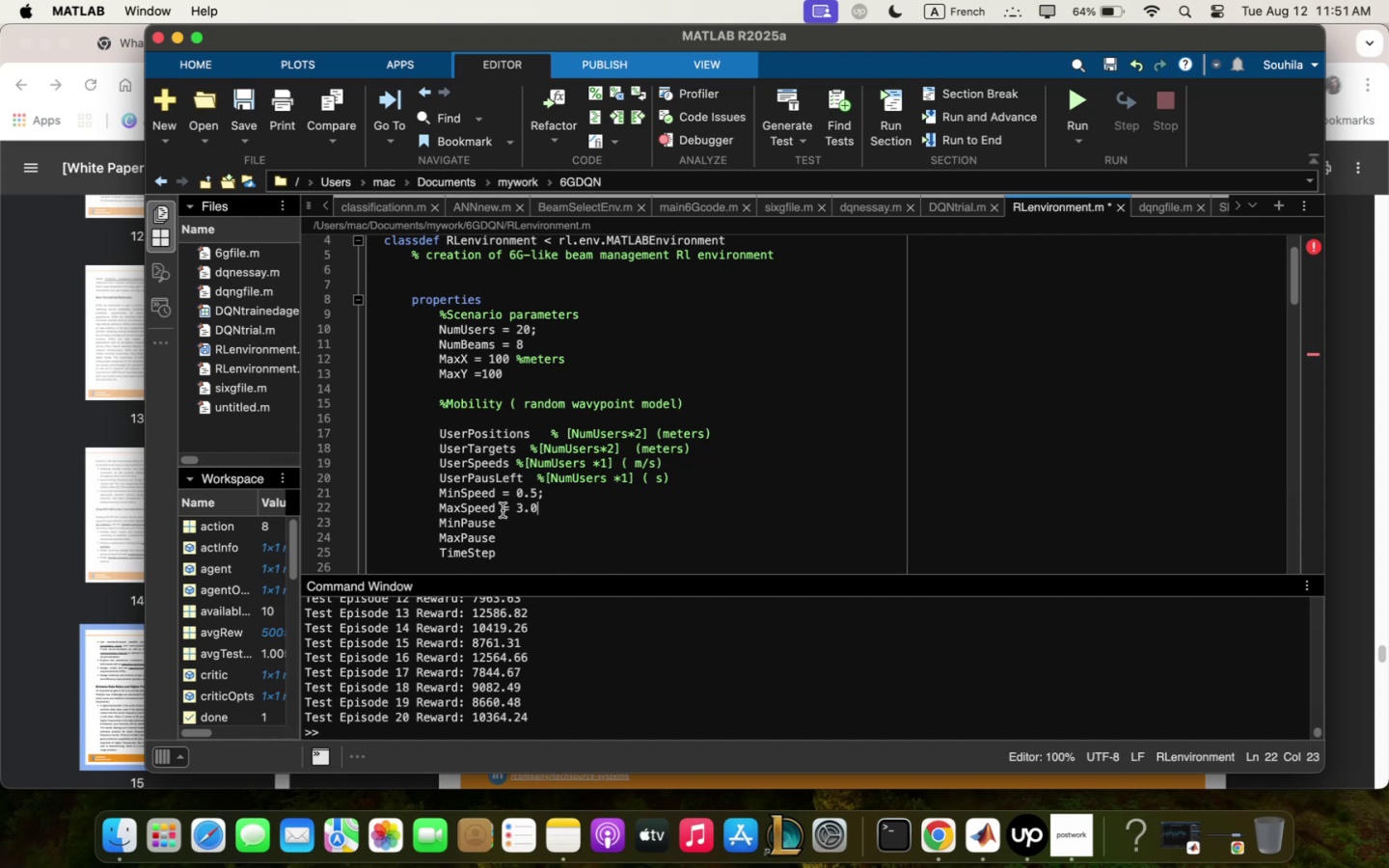 
key(Space)
 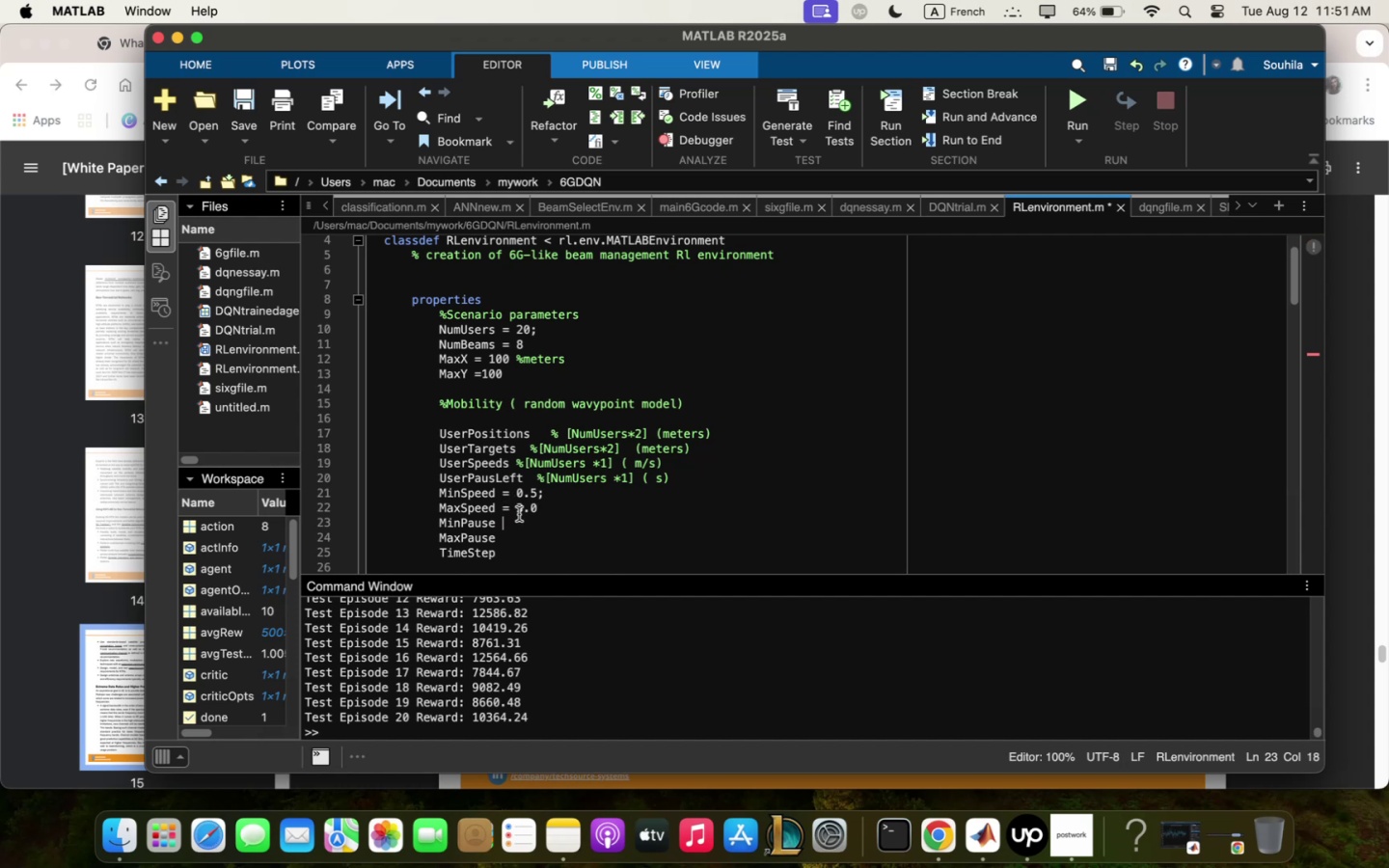 
key(Slash)
 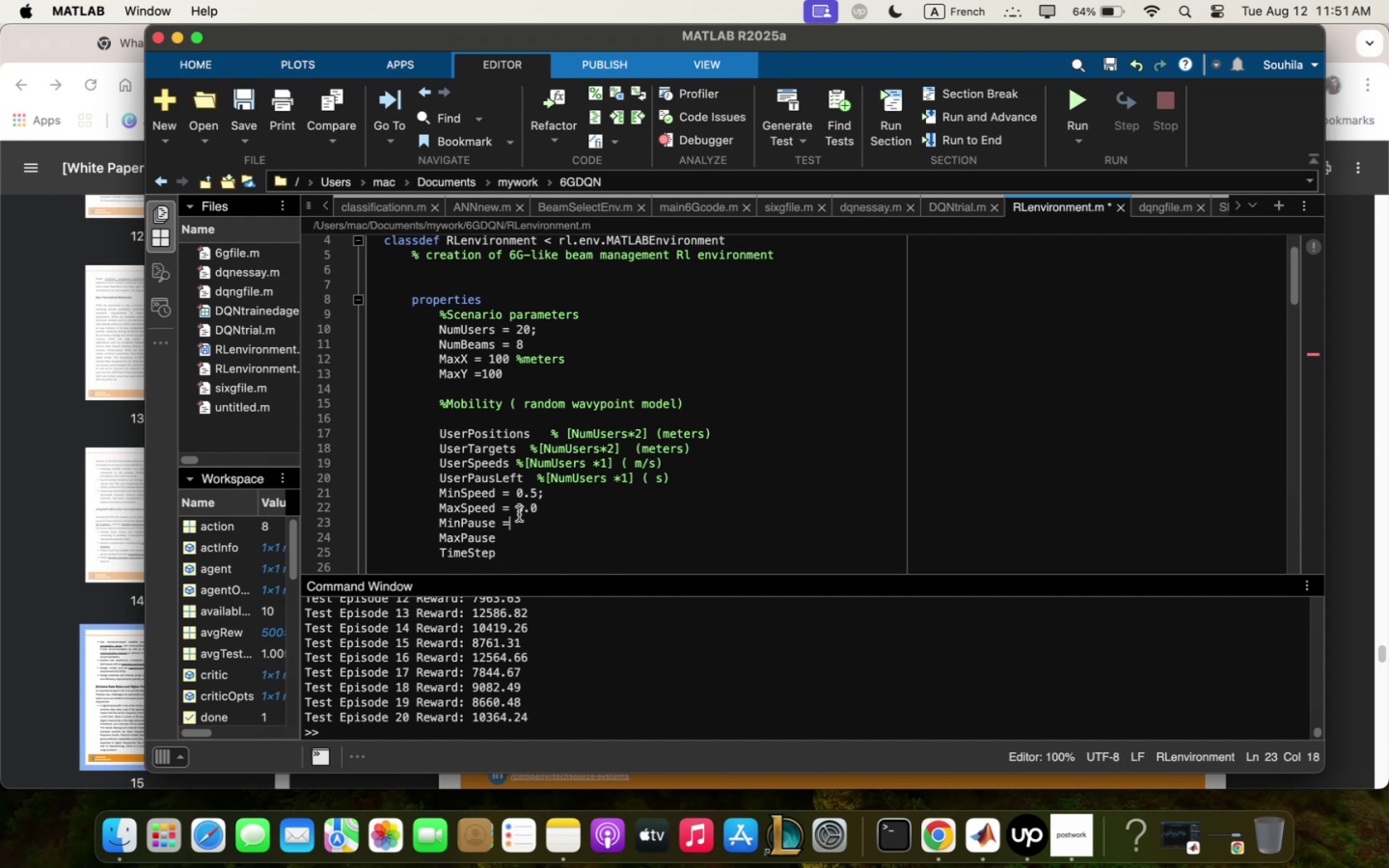 
key(Space)
 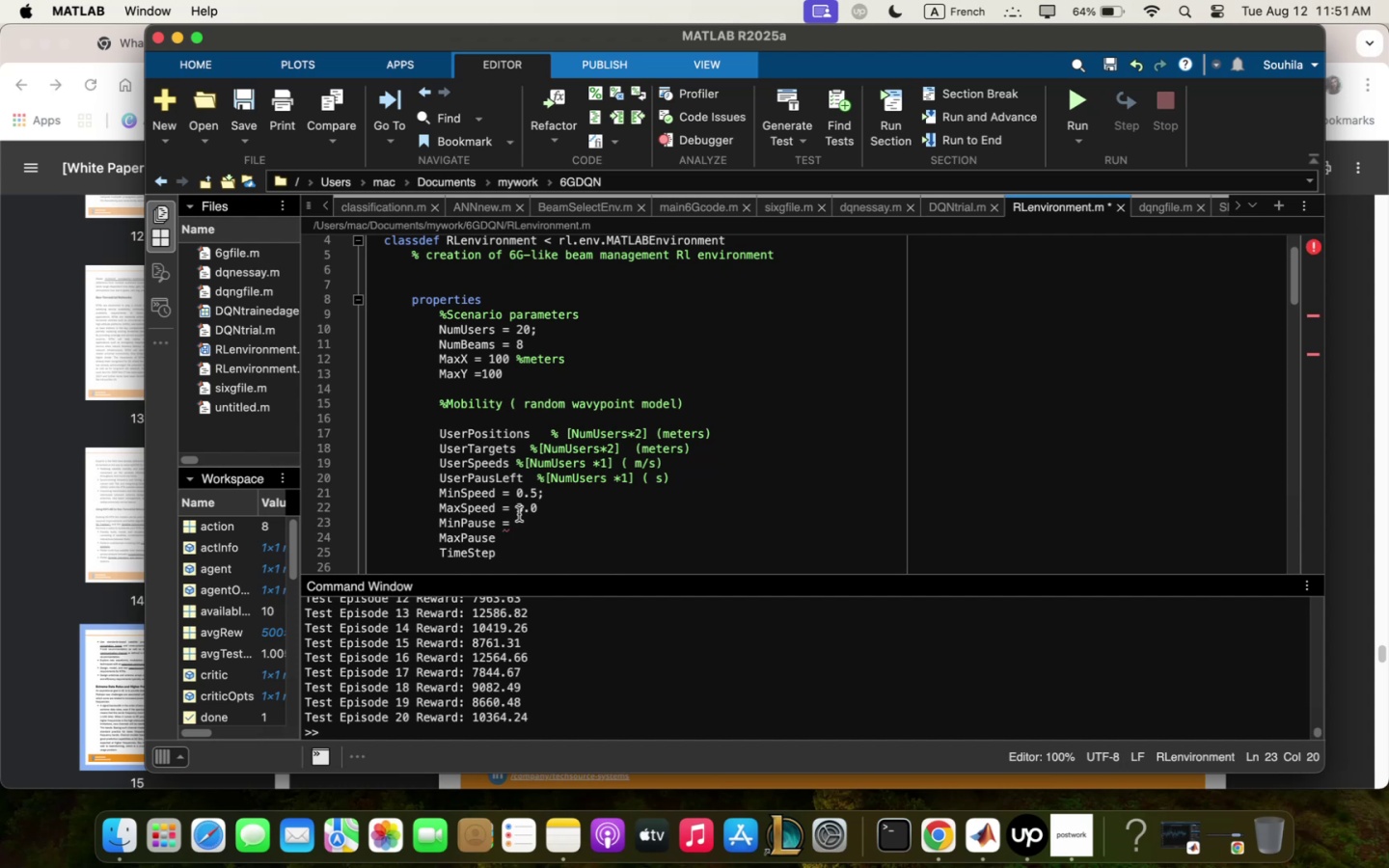 
key(Shift+0)
 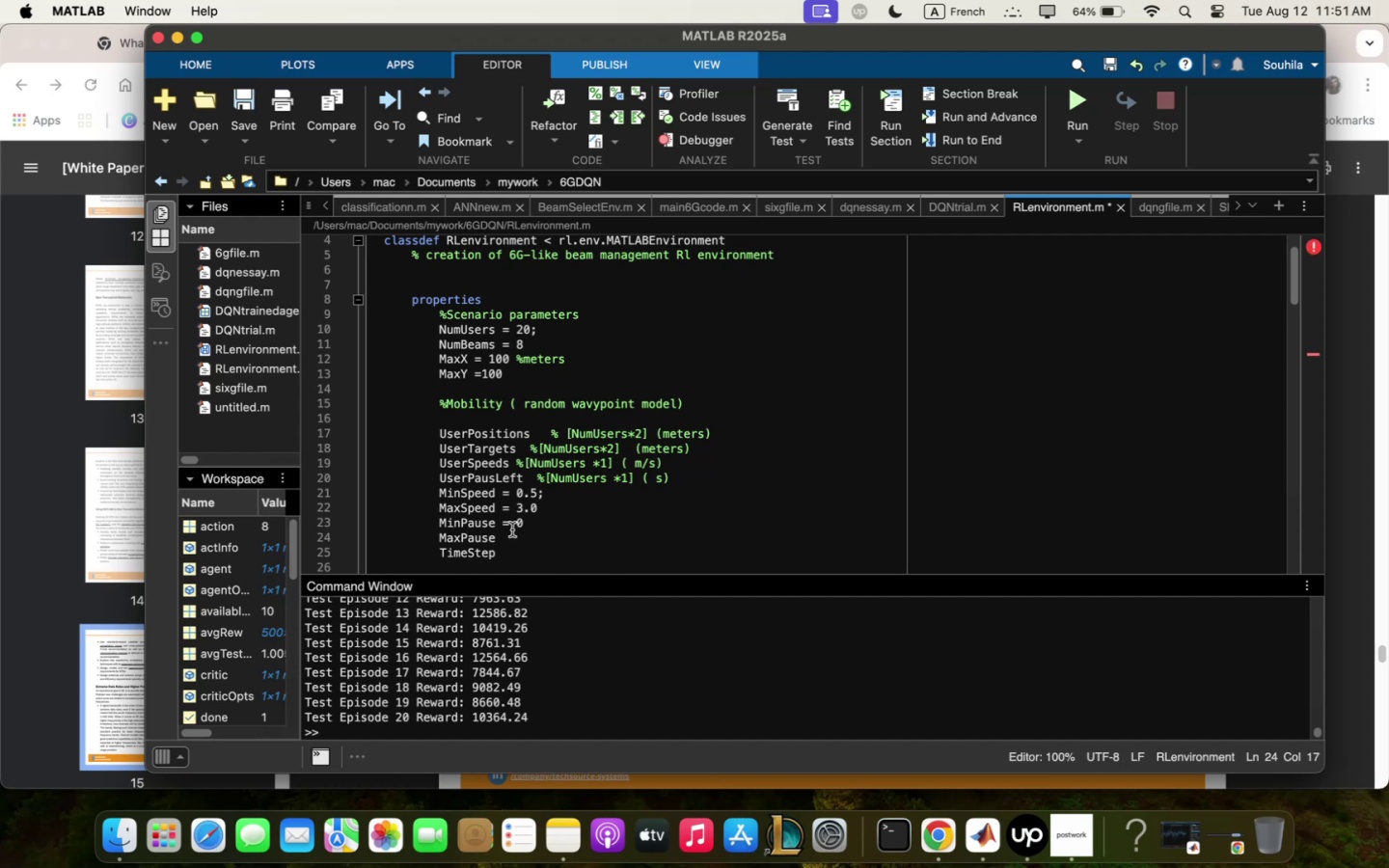 
key(Space)
 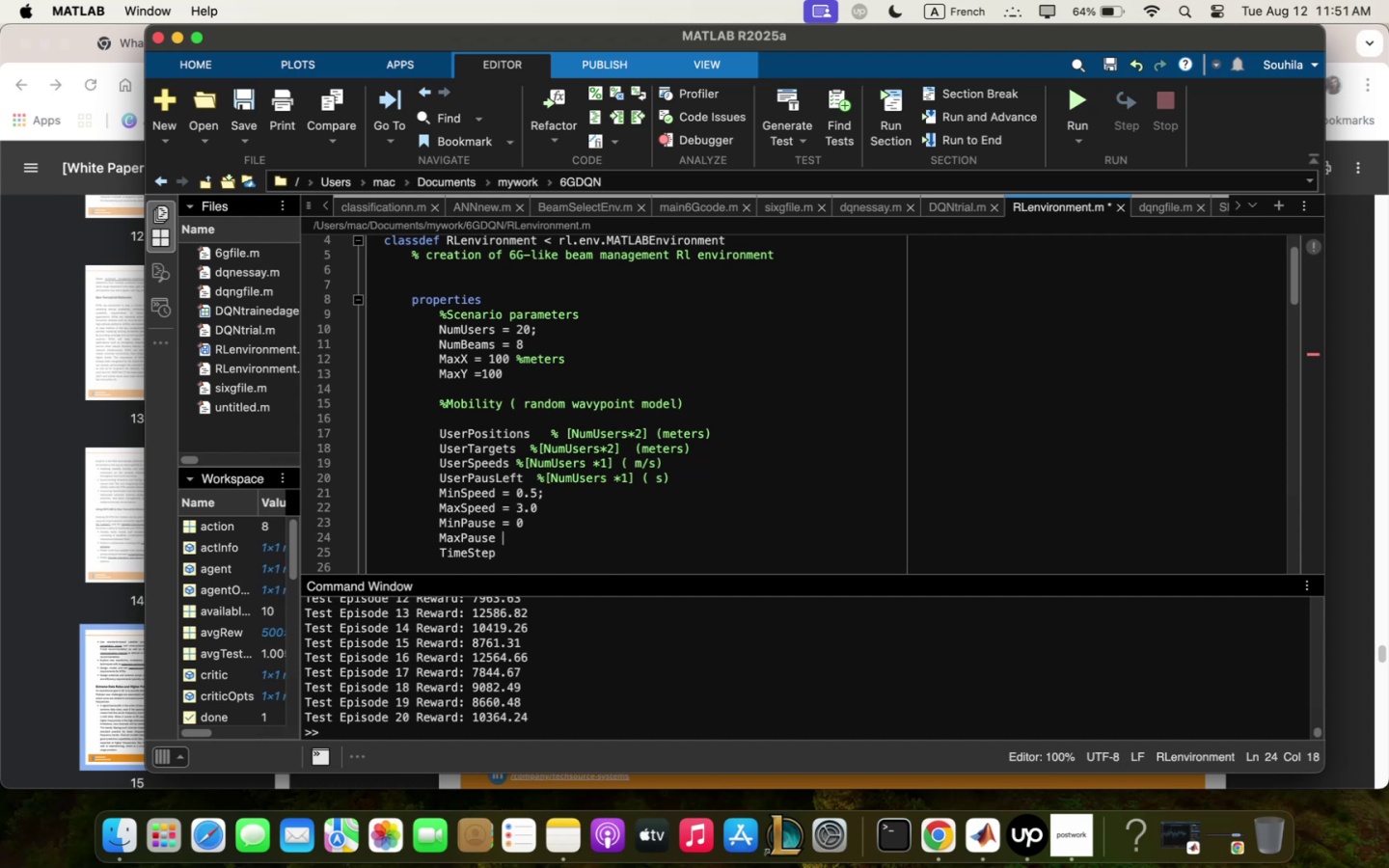 
key(Shift+3)
 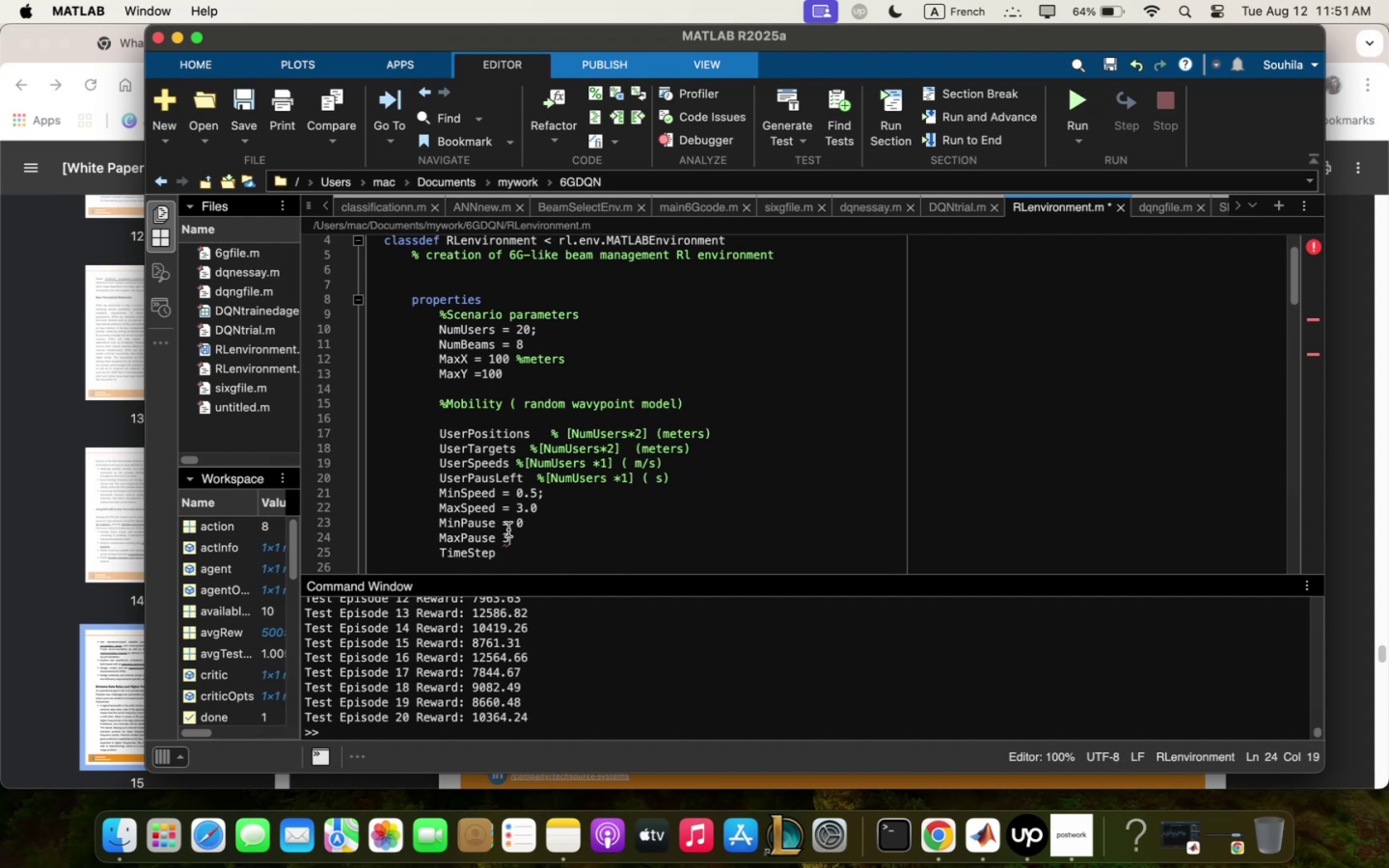 
left_click([505, 531])
 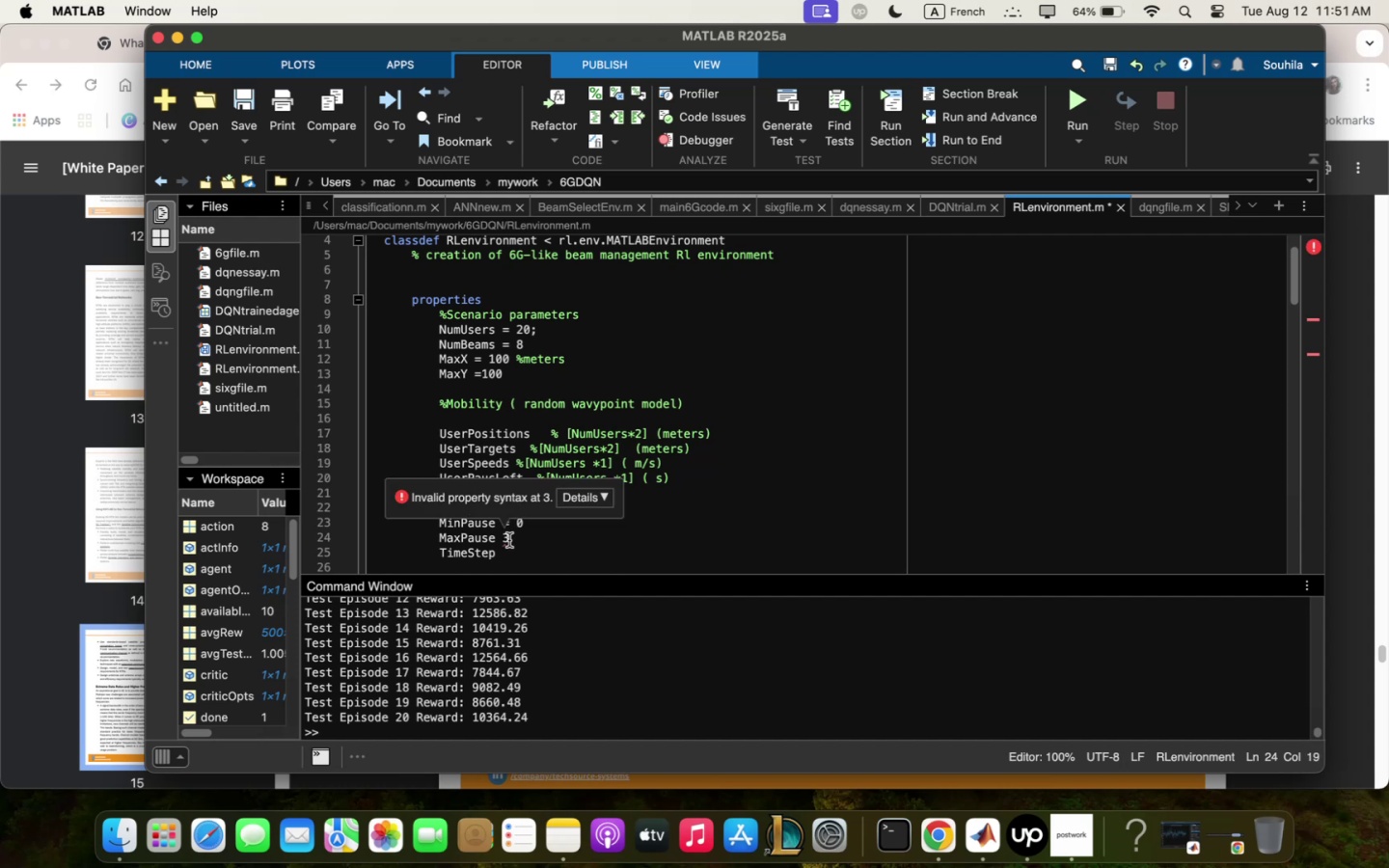 
key(ArrowLeft)
 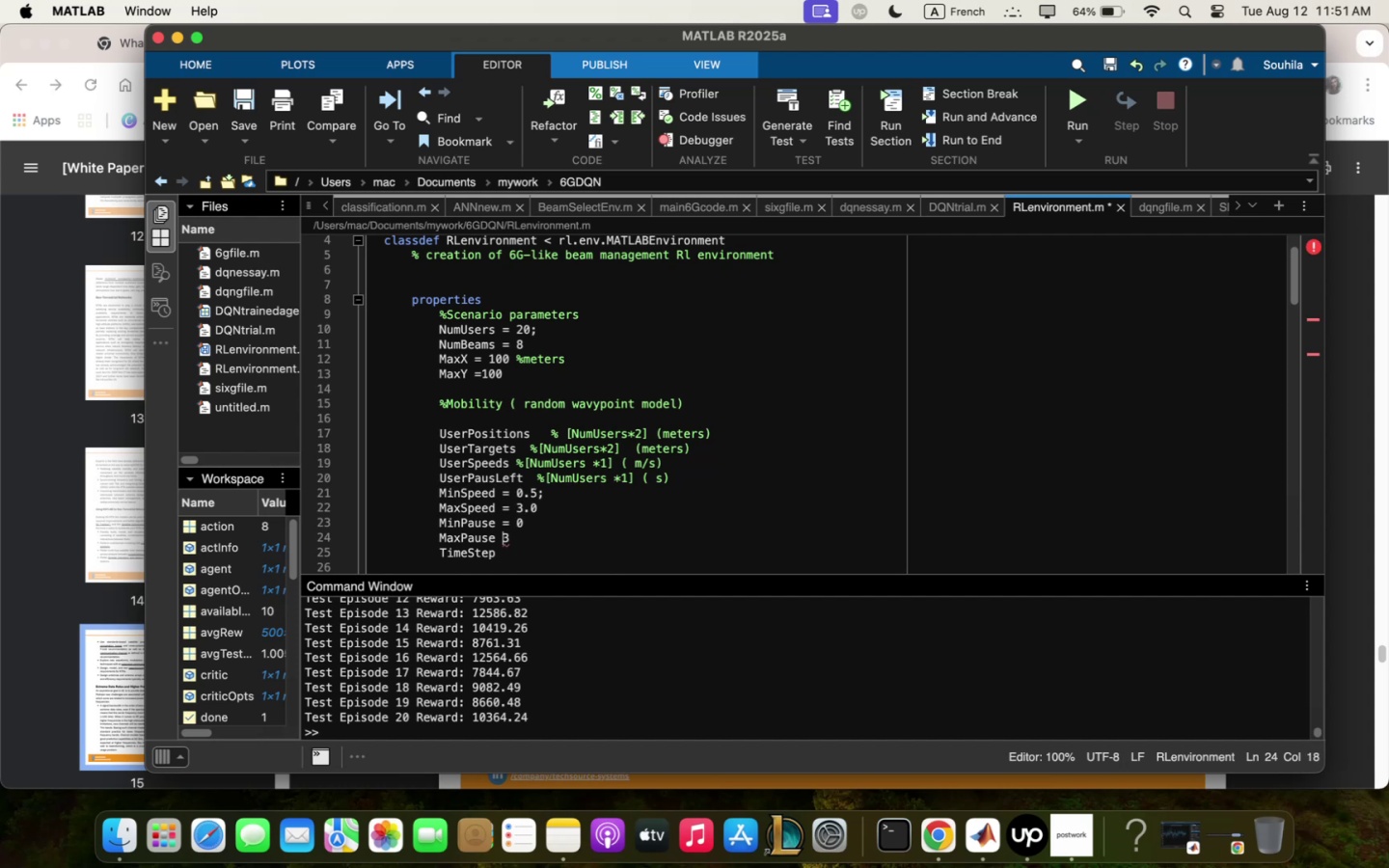 
key(Backspace)
 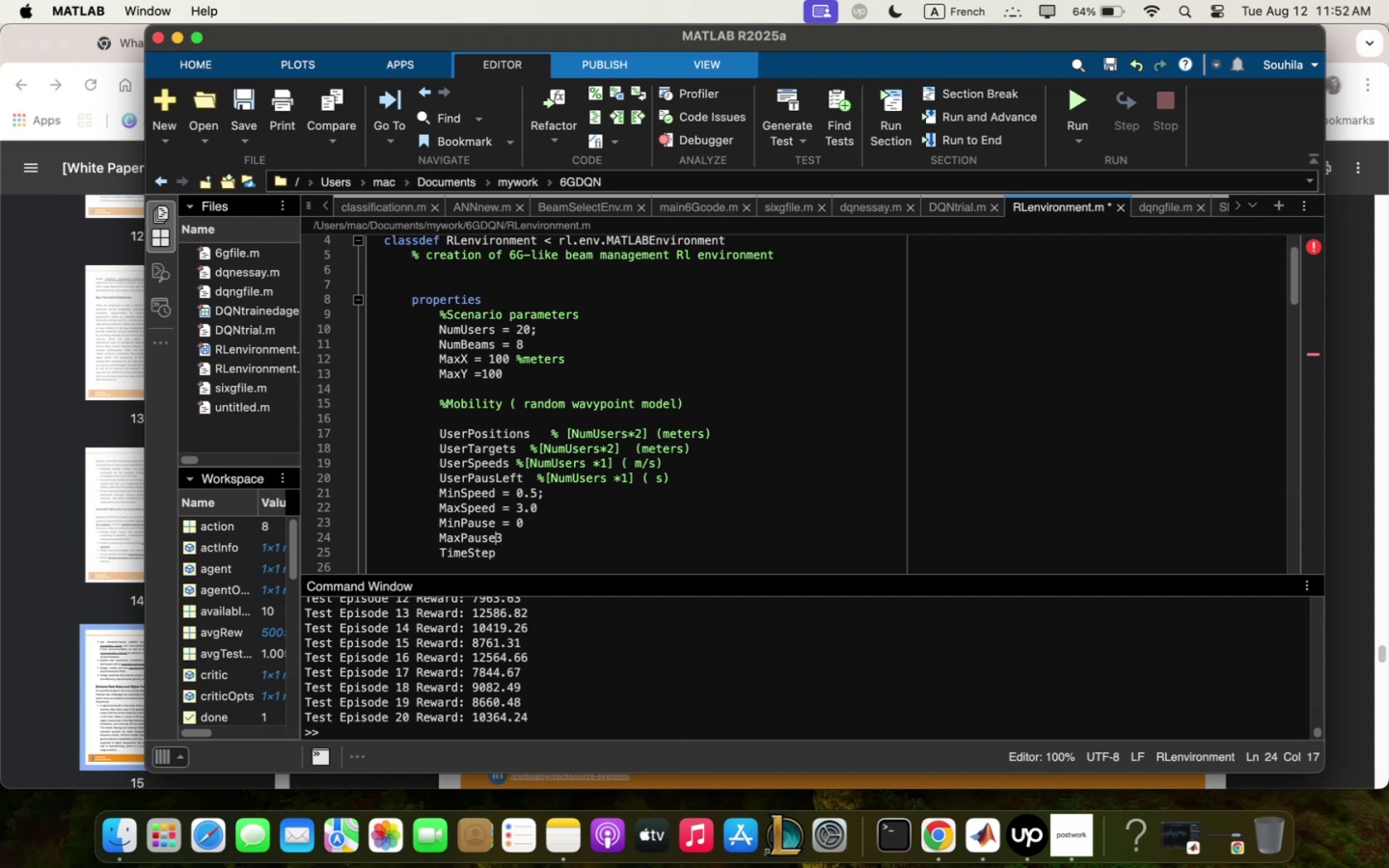 
key(Slash)
 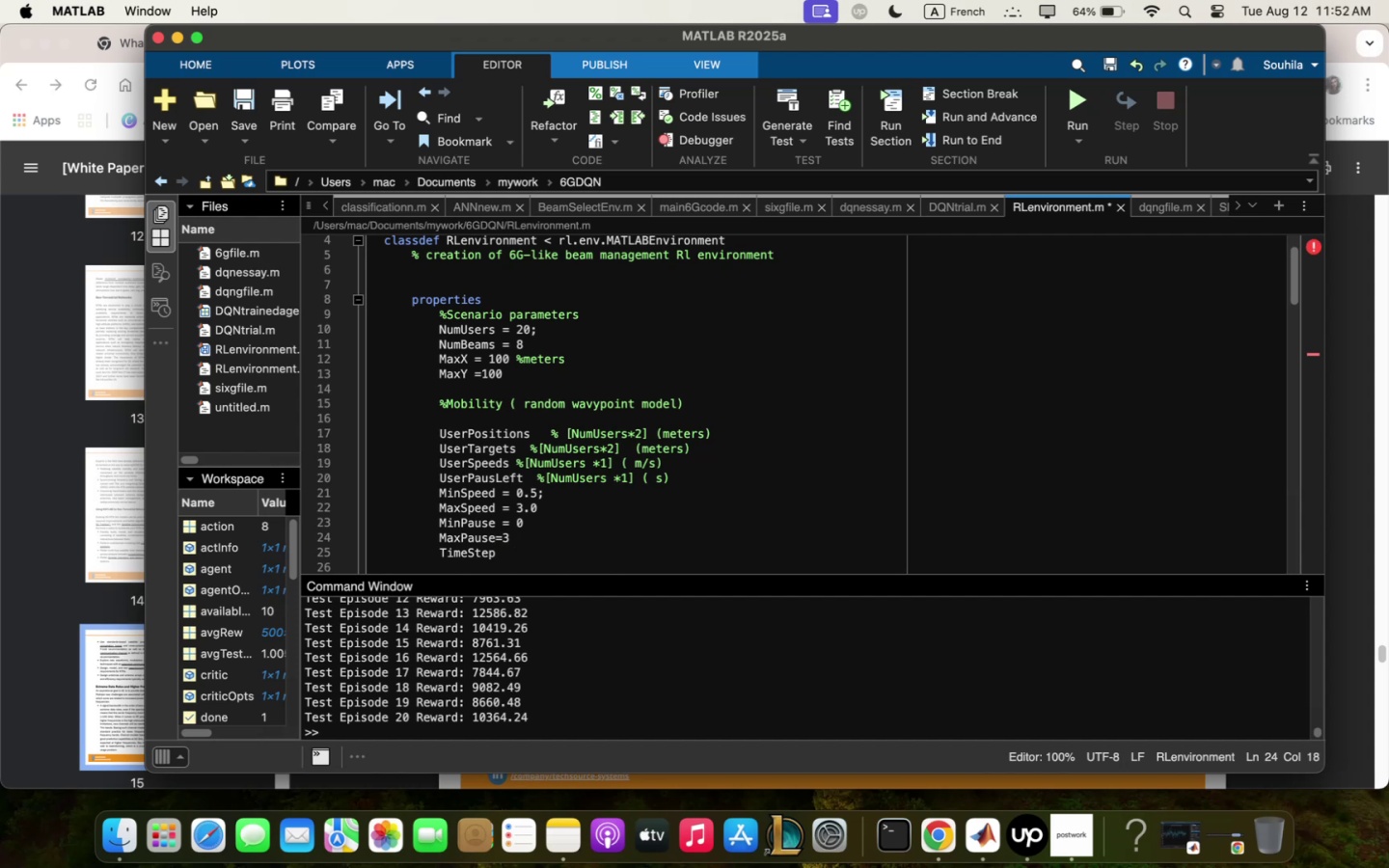 
key(Space)
 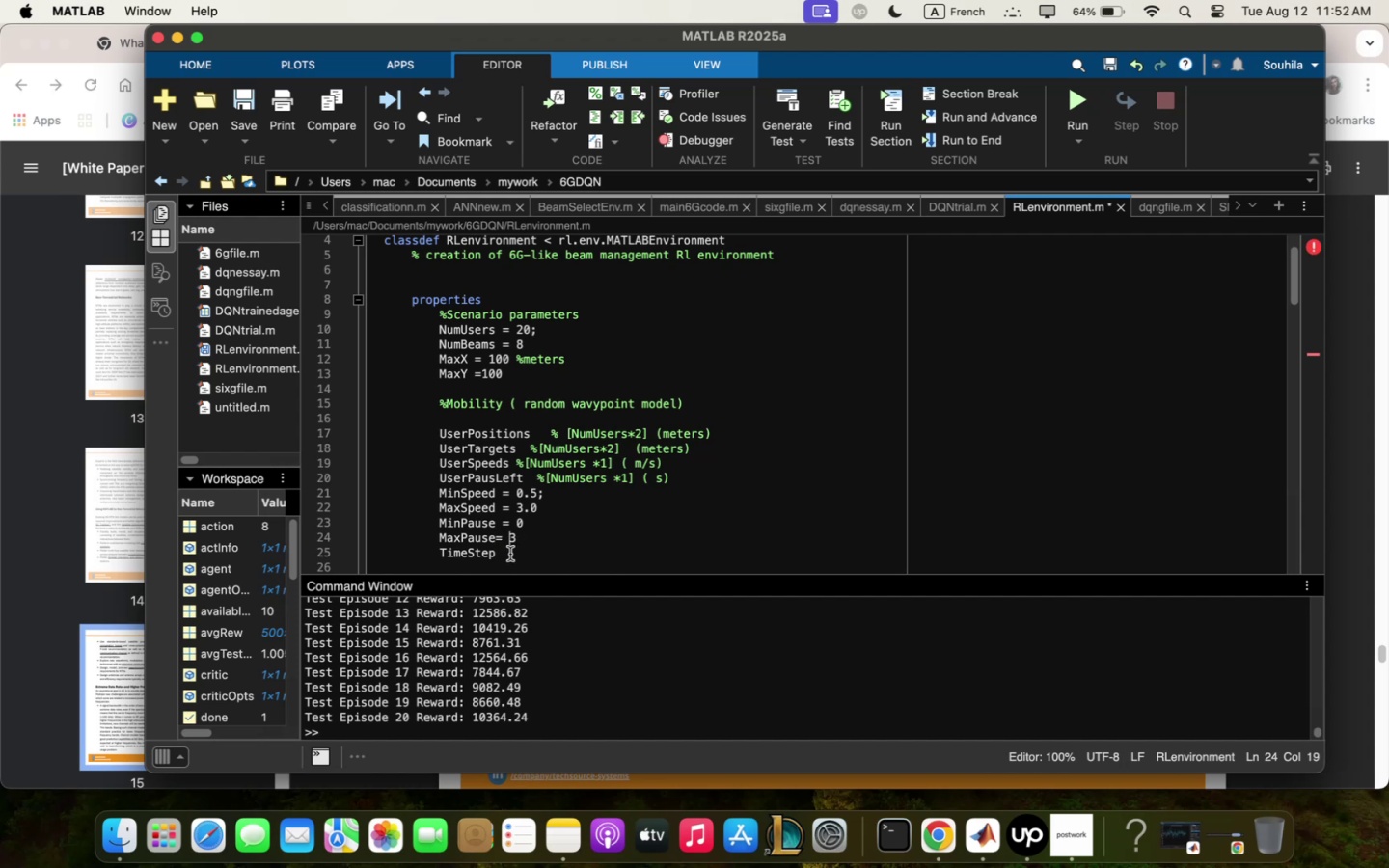 
left_click([509, 551])
 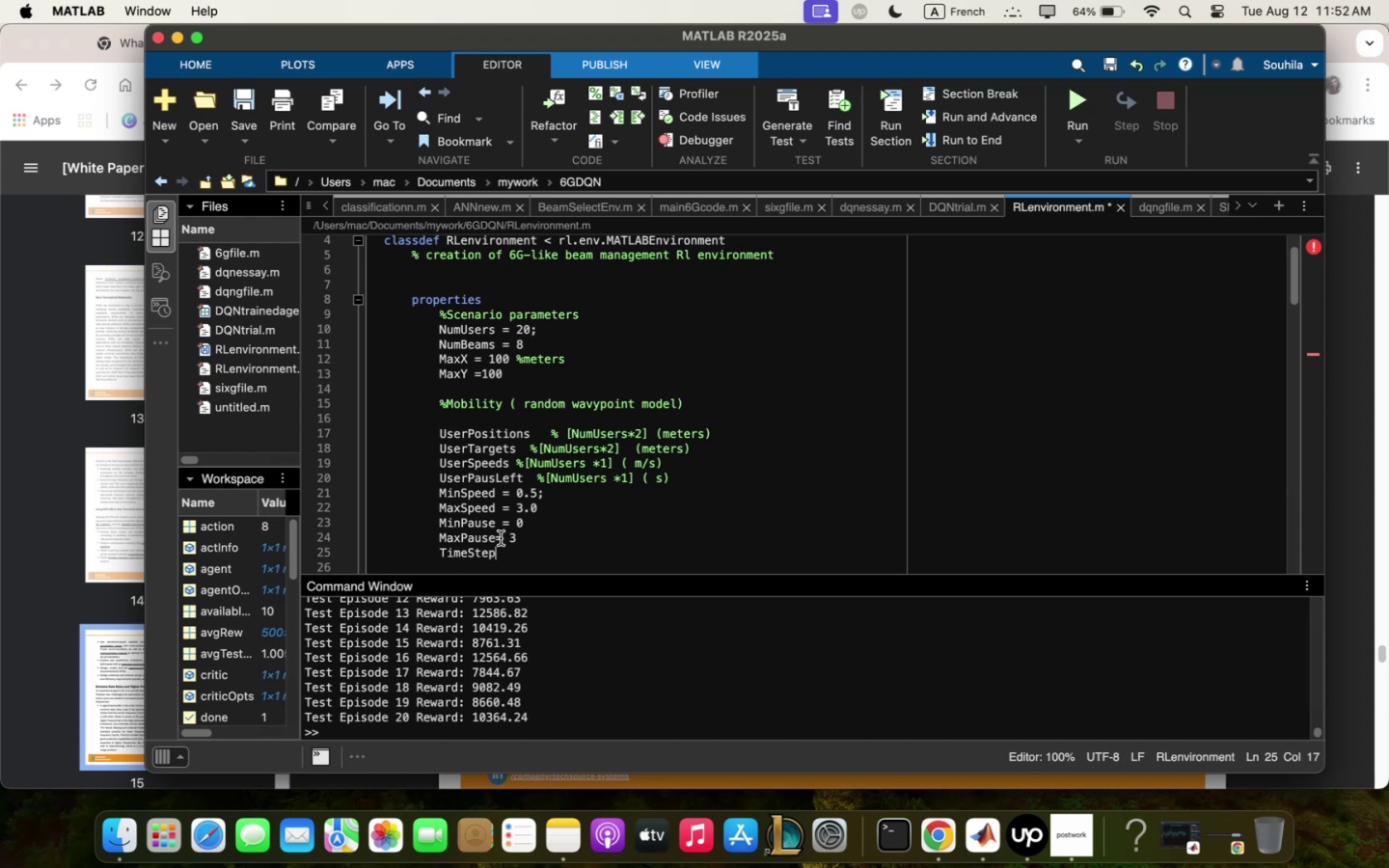 
left_click([496, 536])
 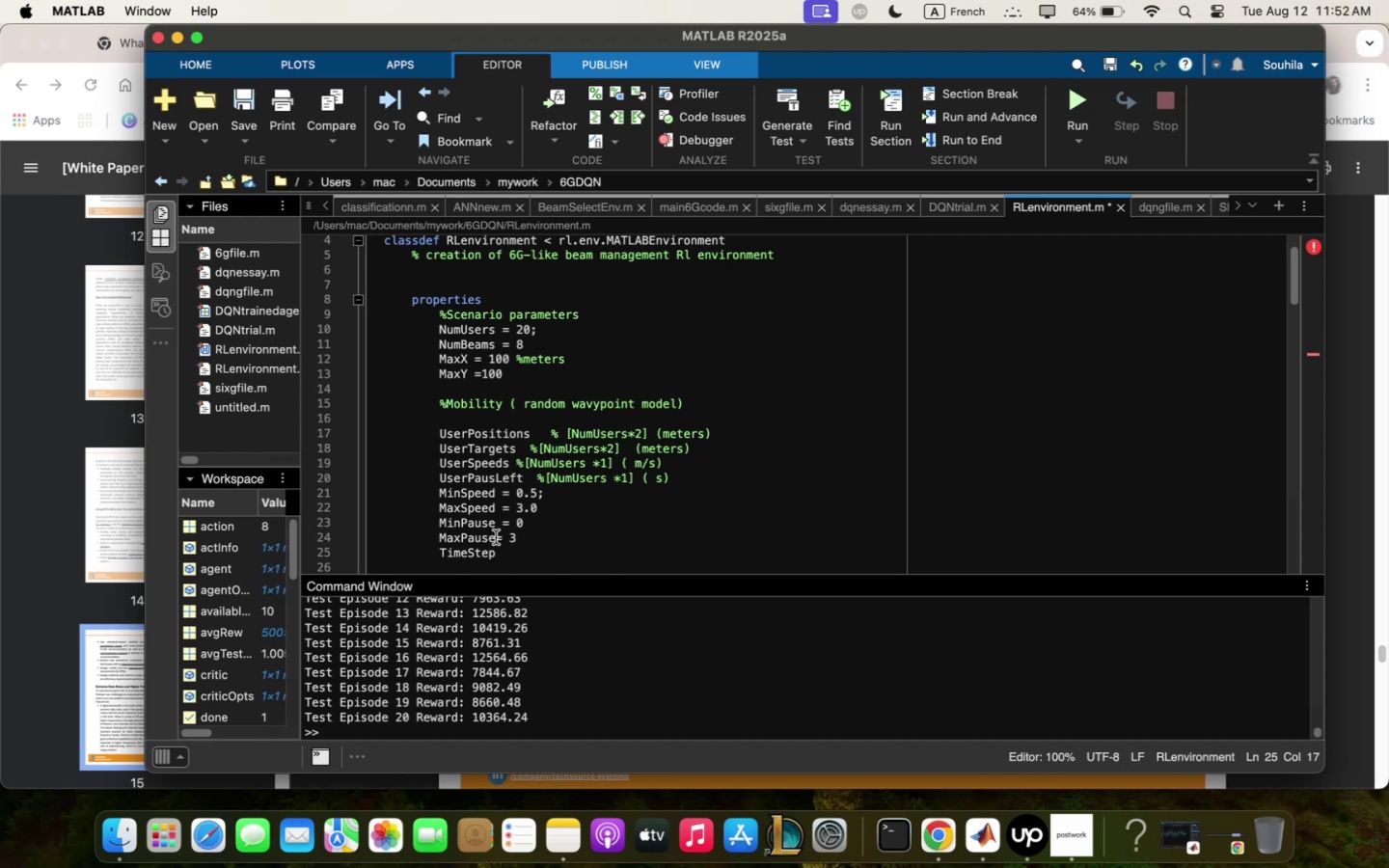 
key(Space)
 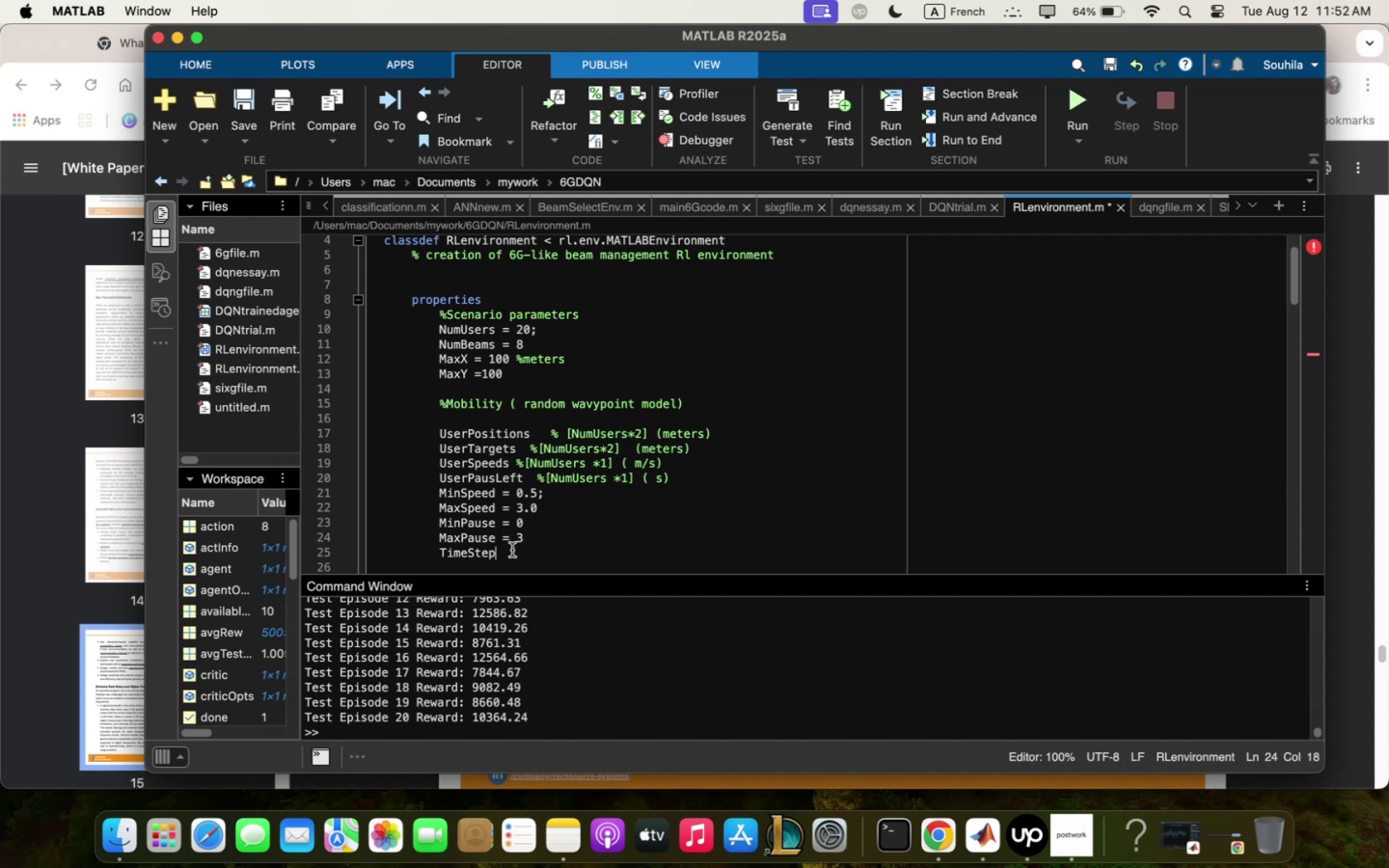 
key(Space)
 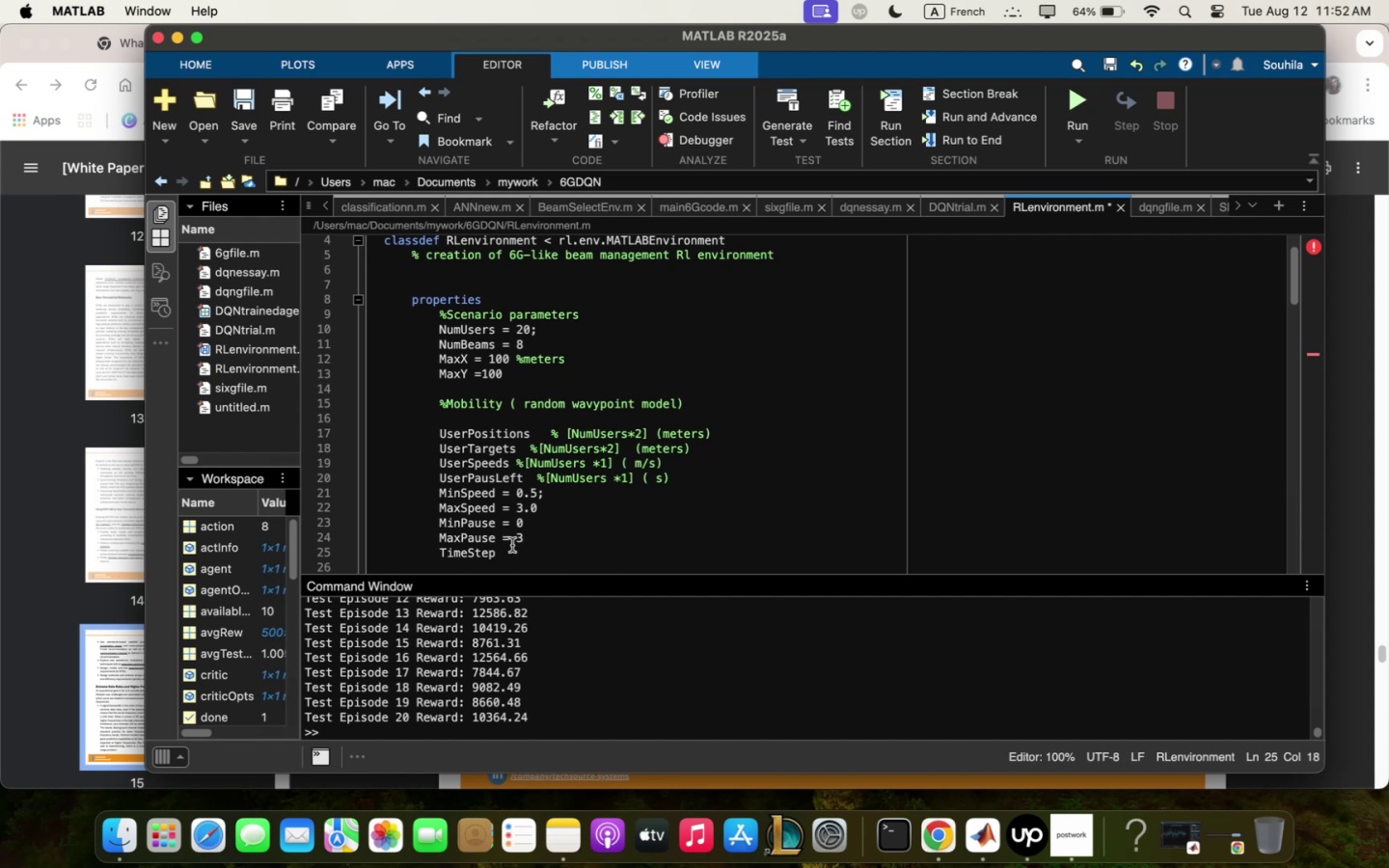 
key(Slash)
 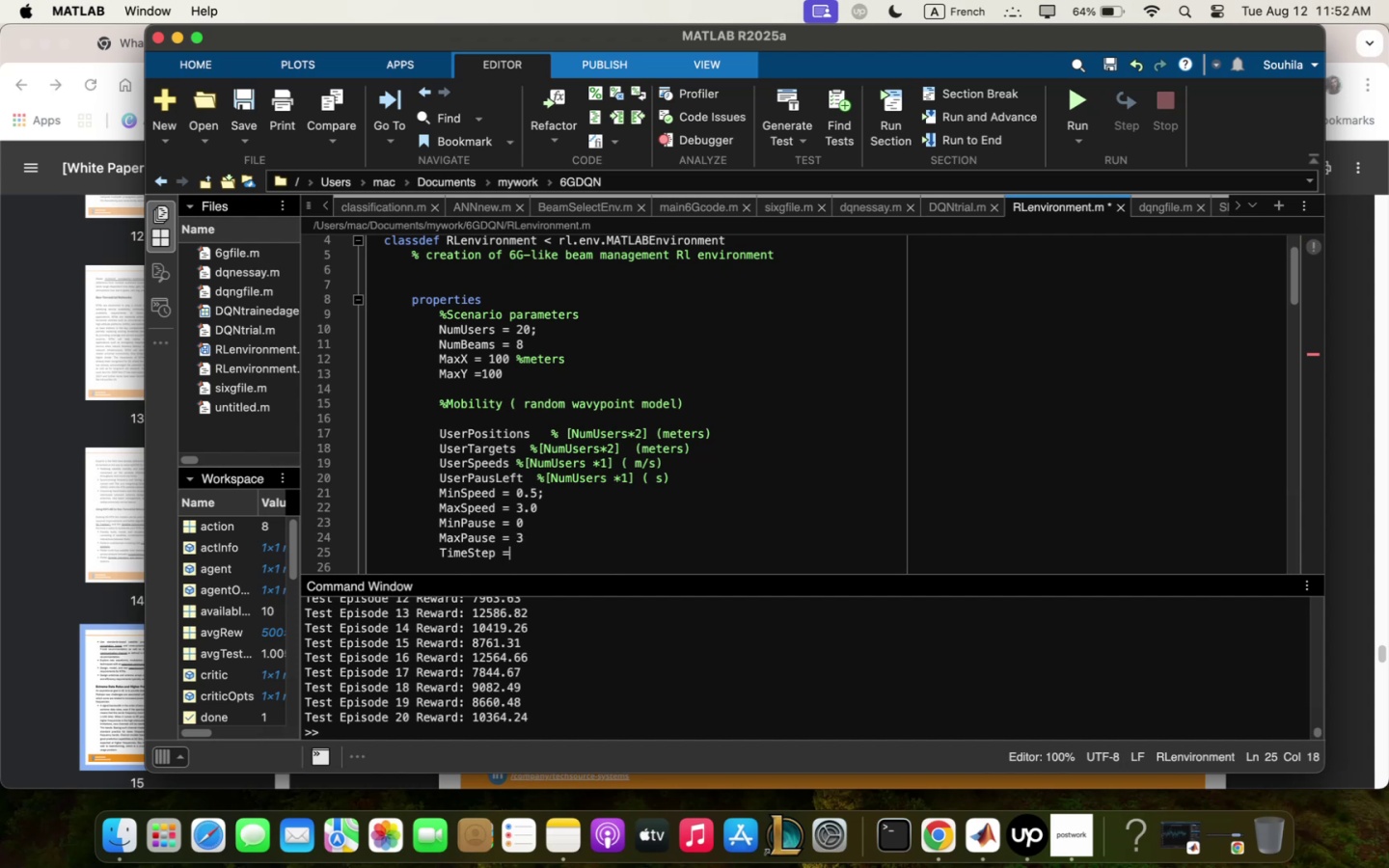 
key(Space)
 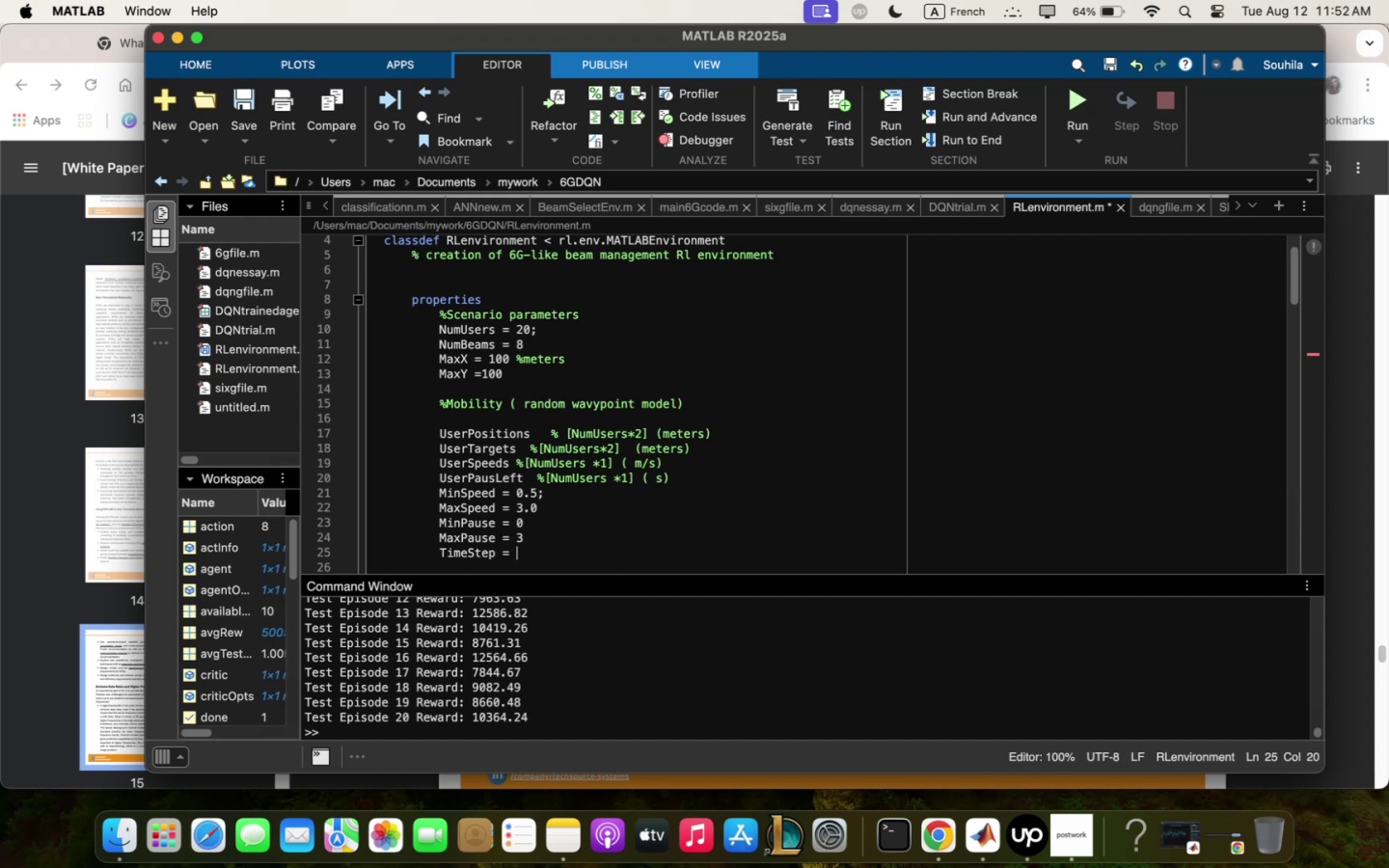 
key(Shift+0)
 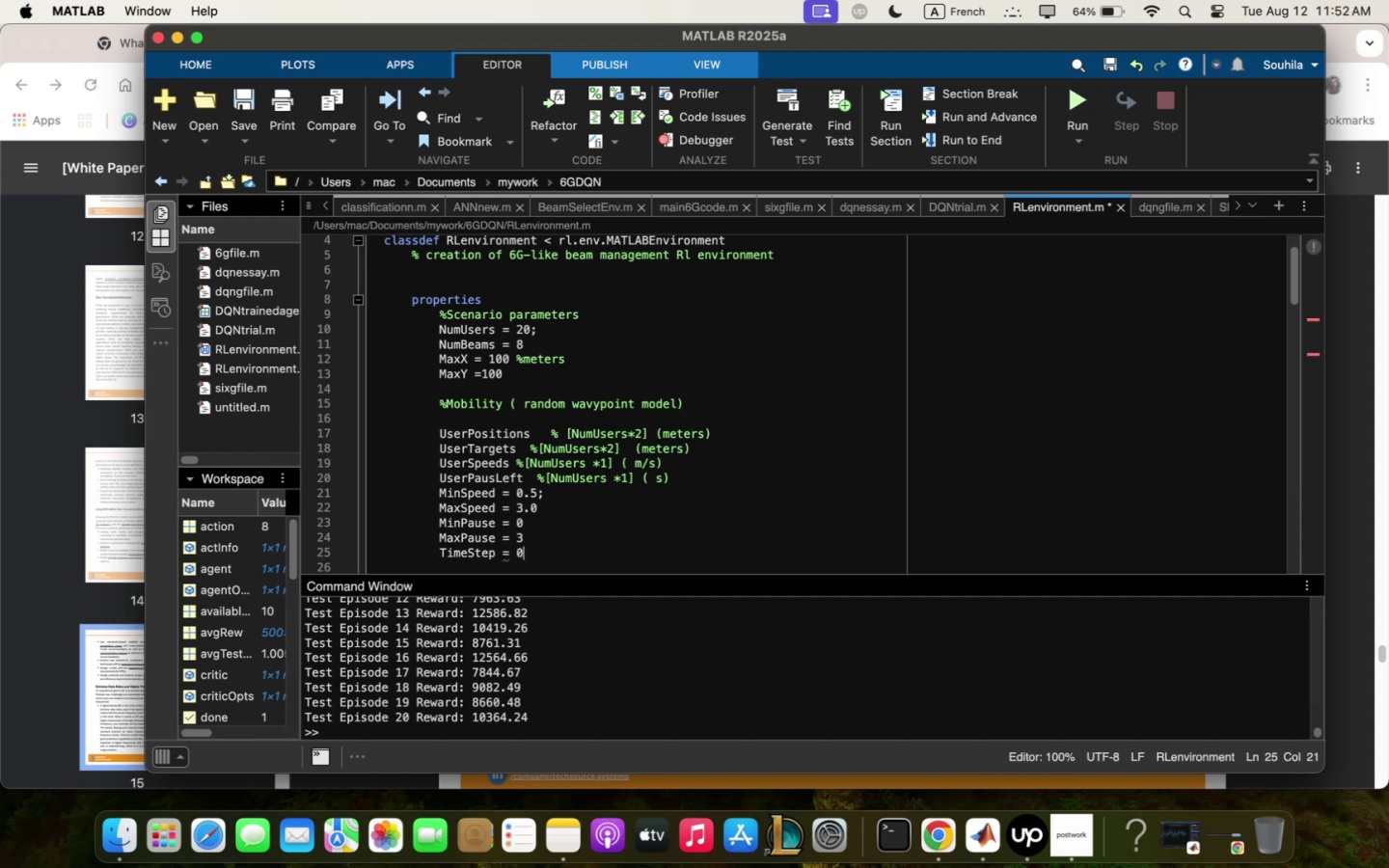 
key(Shift+Comma)
 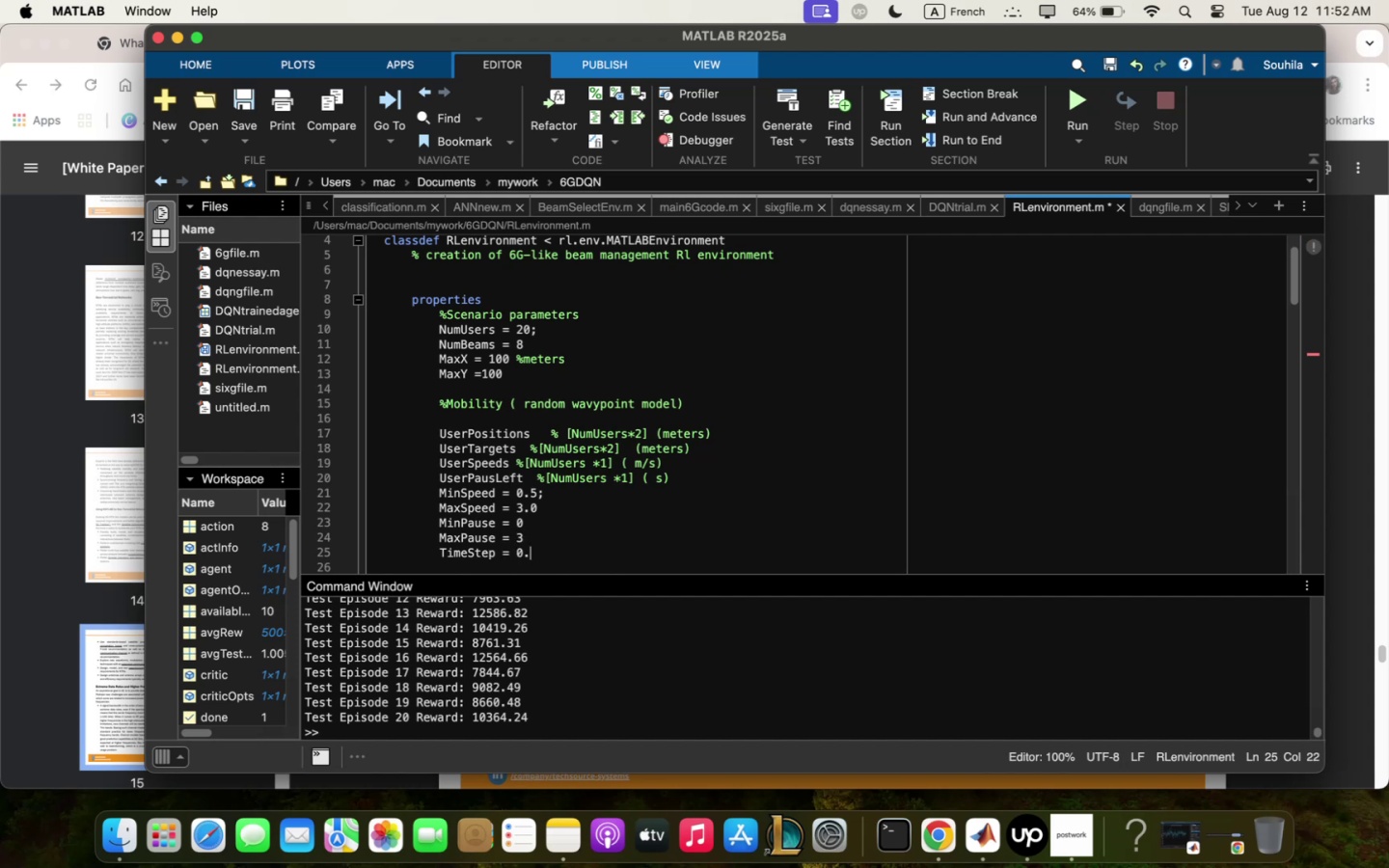 
key(Shift+1)
 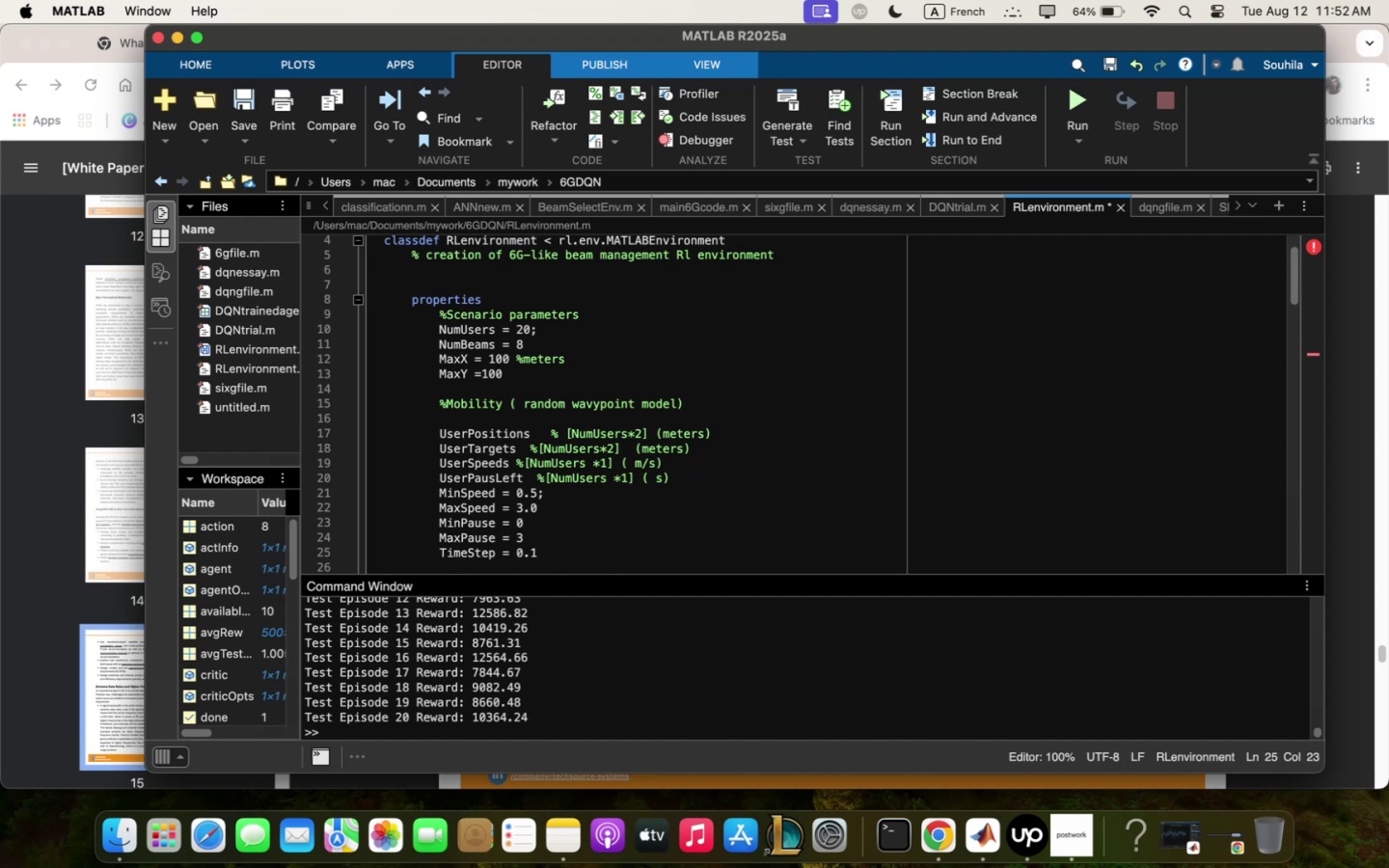 
type(  5 sweco)
key(Backspace)
key(Backspace)
key(Backspace)
key(Backspace)
type(econds per environ;ent step)
 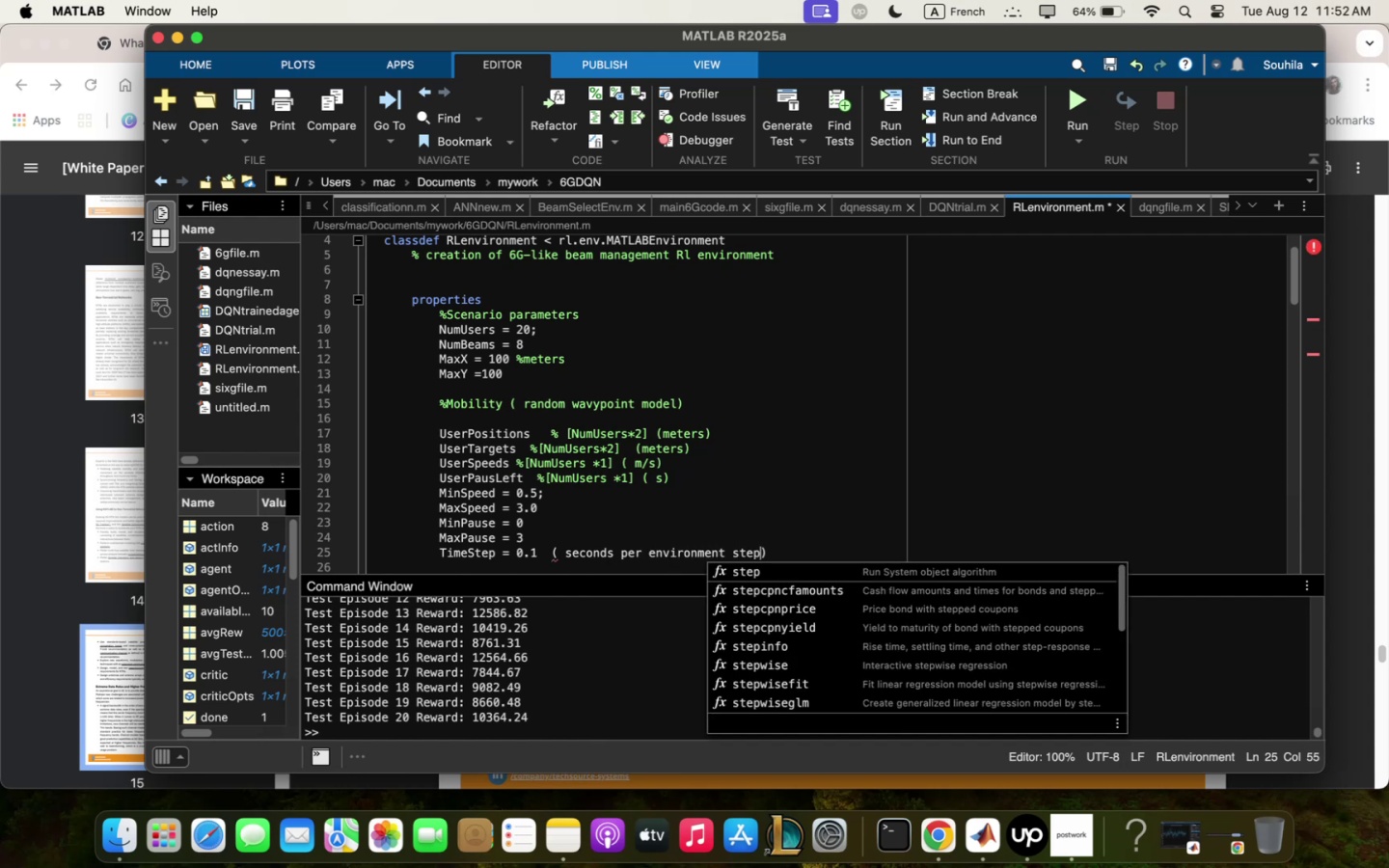 
hold_key(key=ArrowLeft, duration=1.5)
 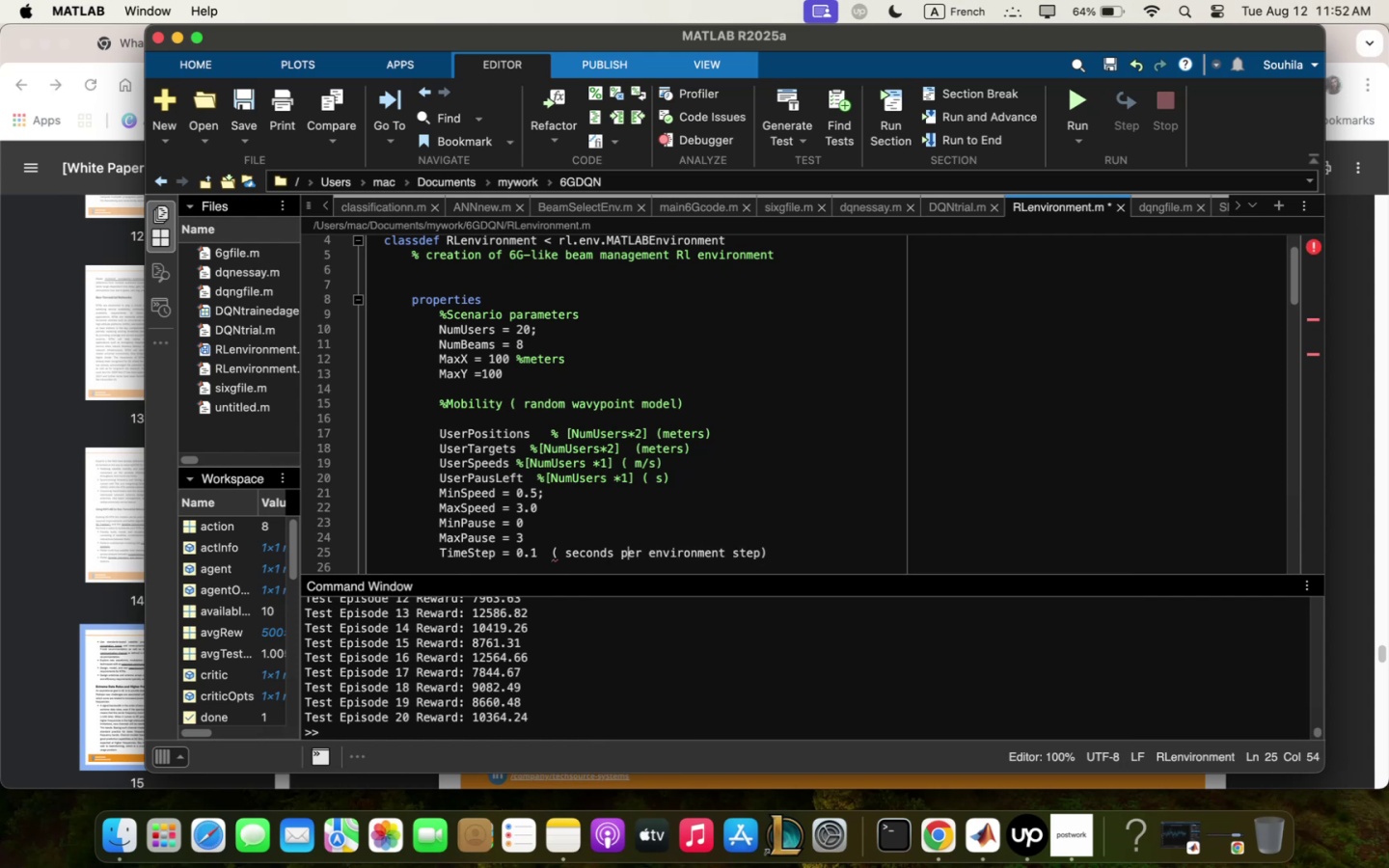 
hold_key(key=ArrowLeft, duration=1.37)
 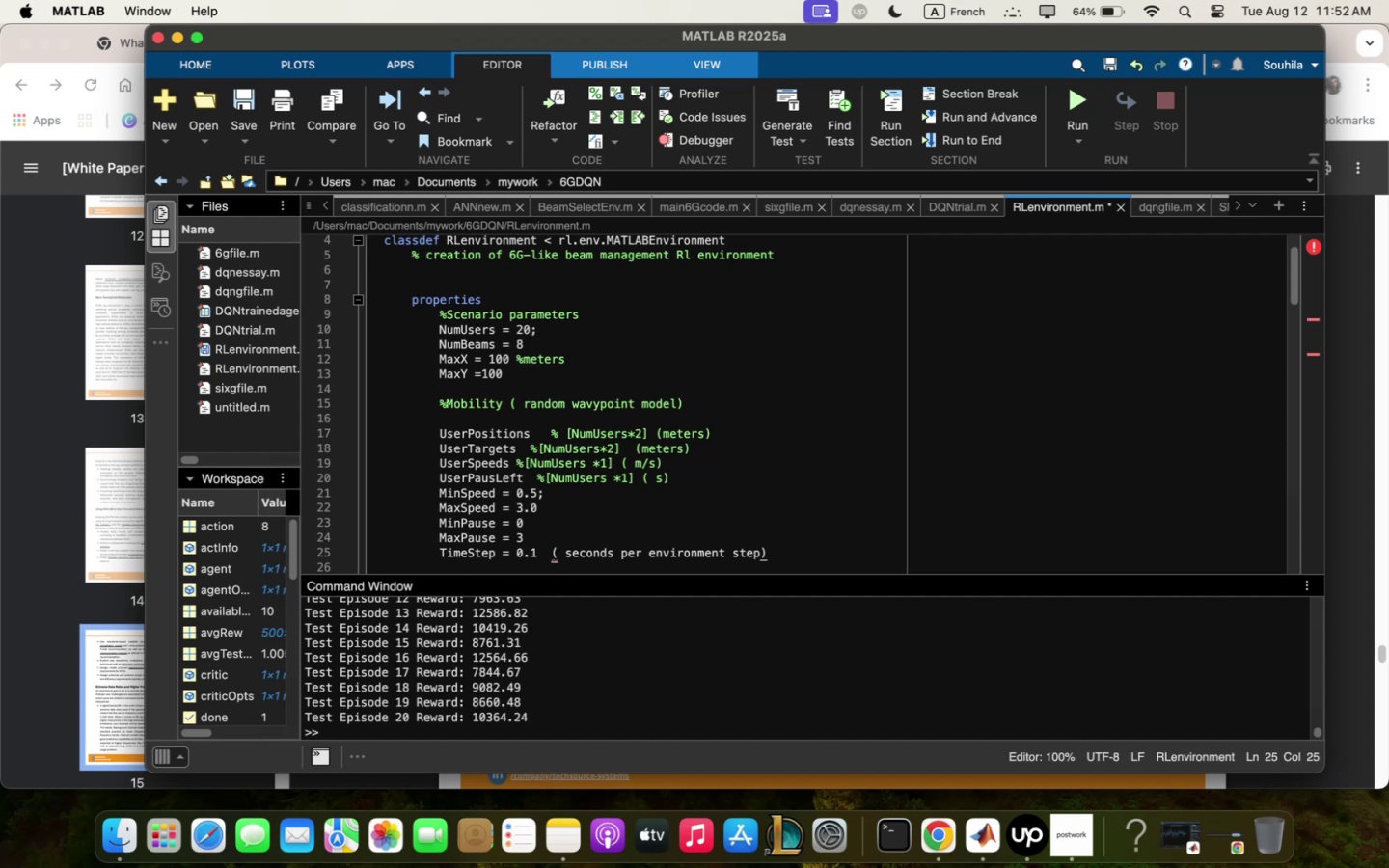 
key(Shift+ShiftLeft)
 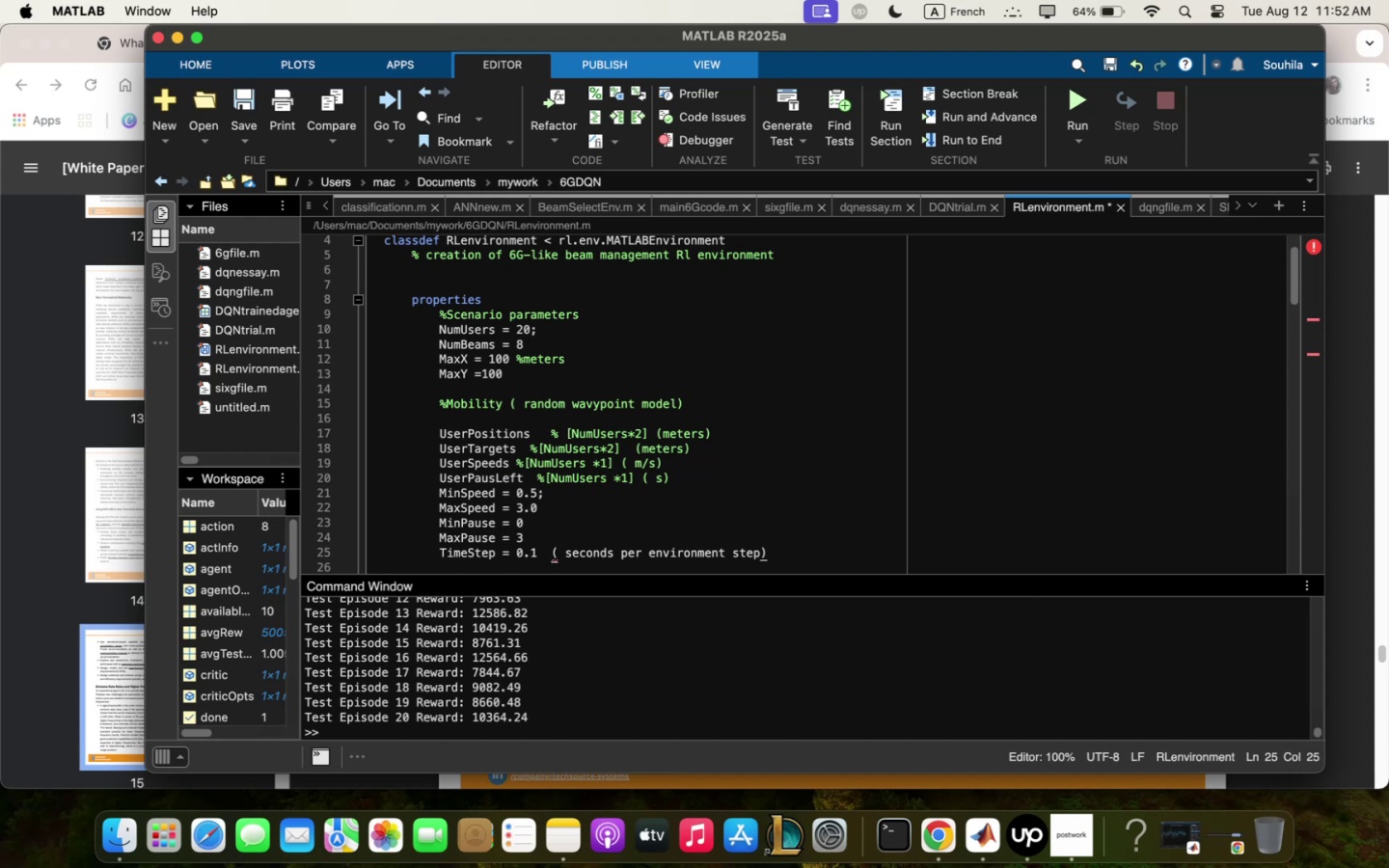 
key(Shift+Quote)
 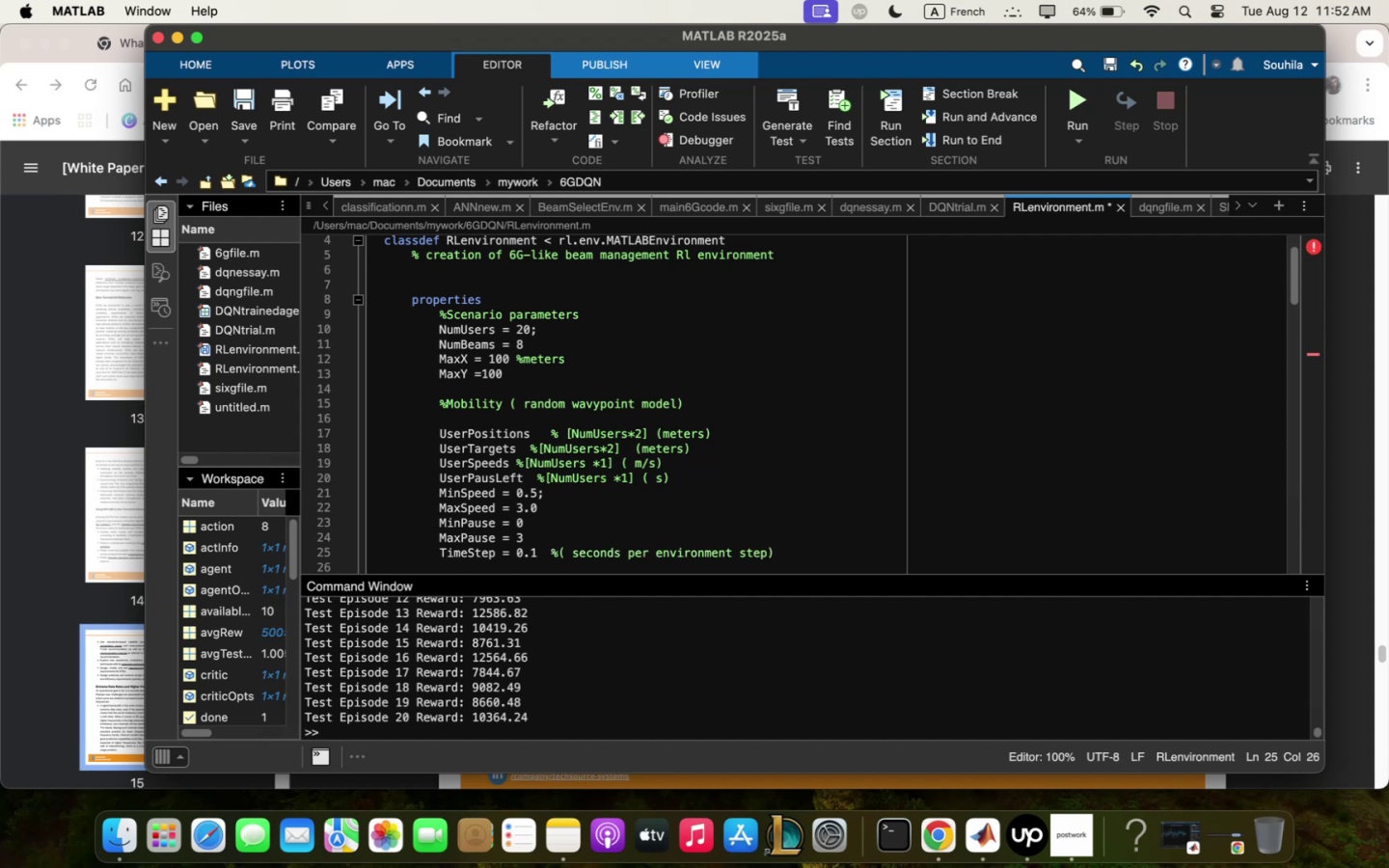 
key(ArrowDown)
 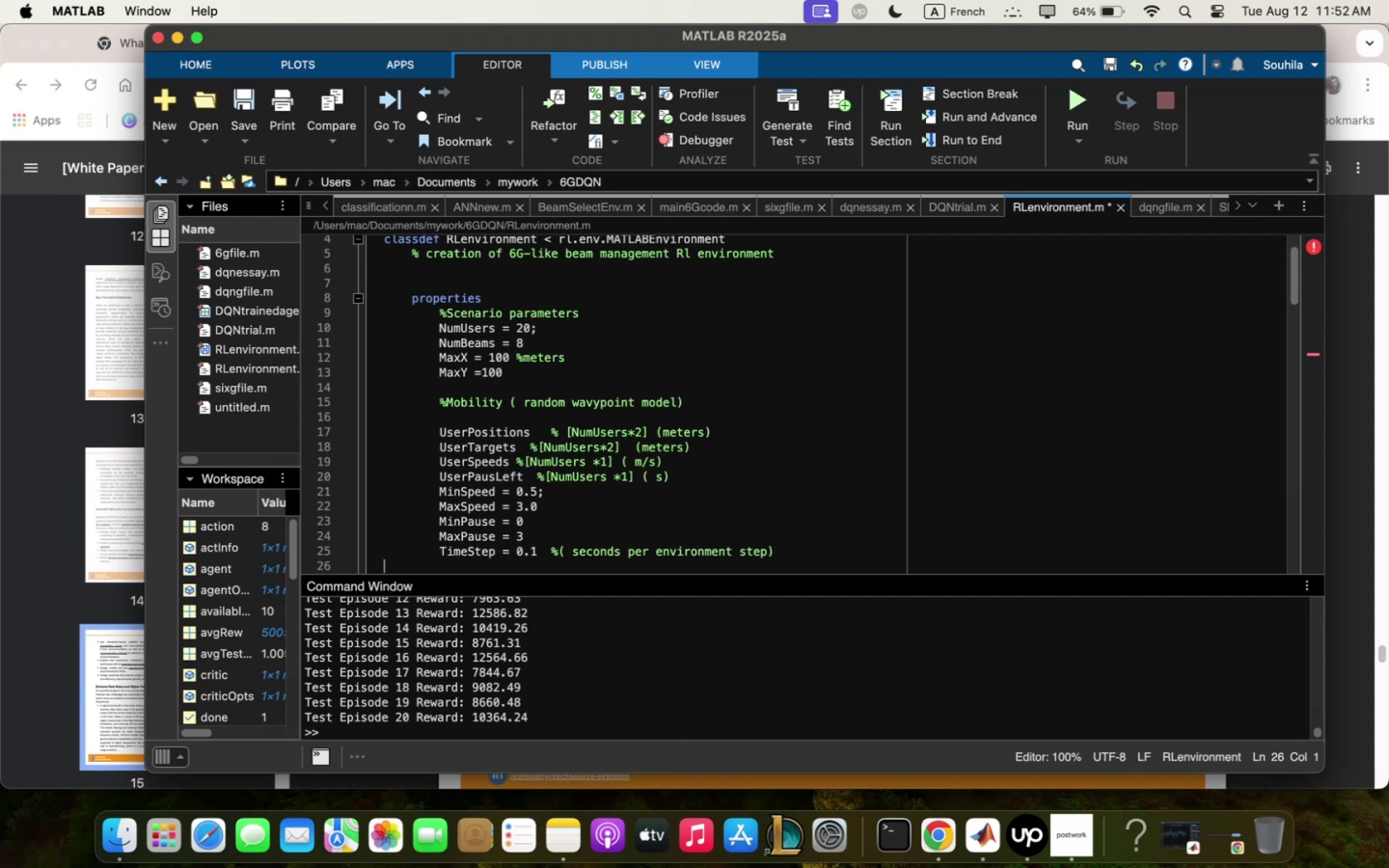 
hold_key(key=ArrowRight, duration=0.56)
 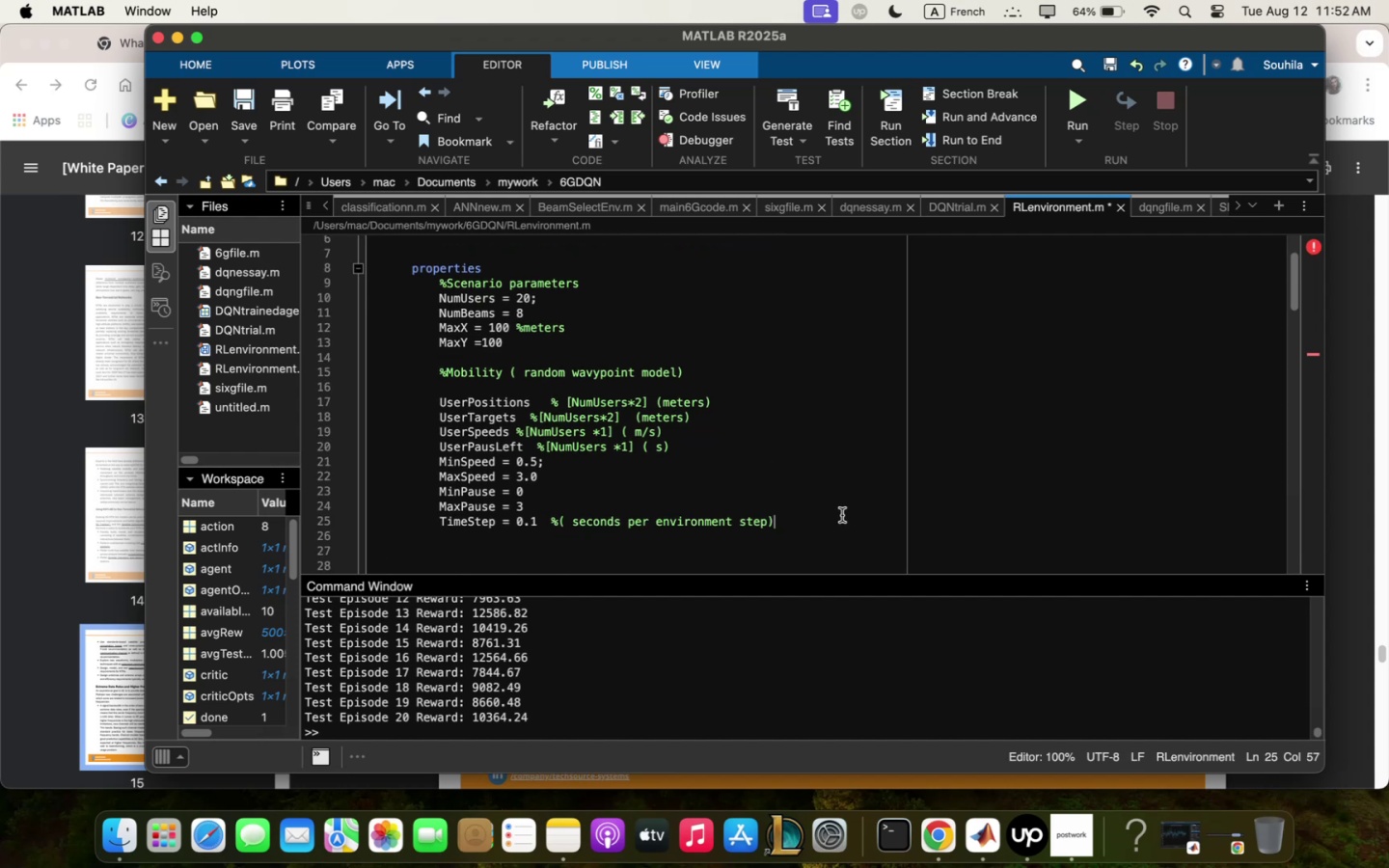 
key(Enter)
 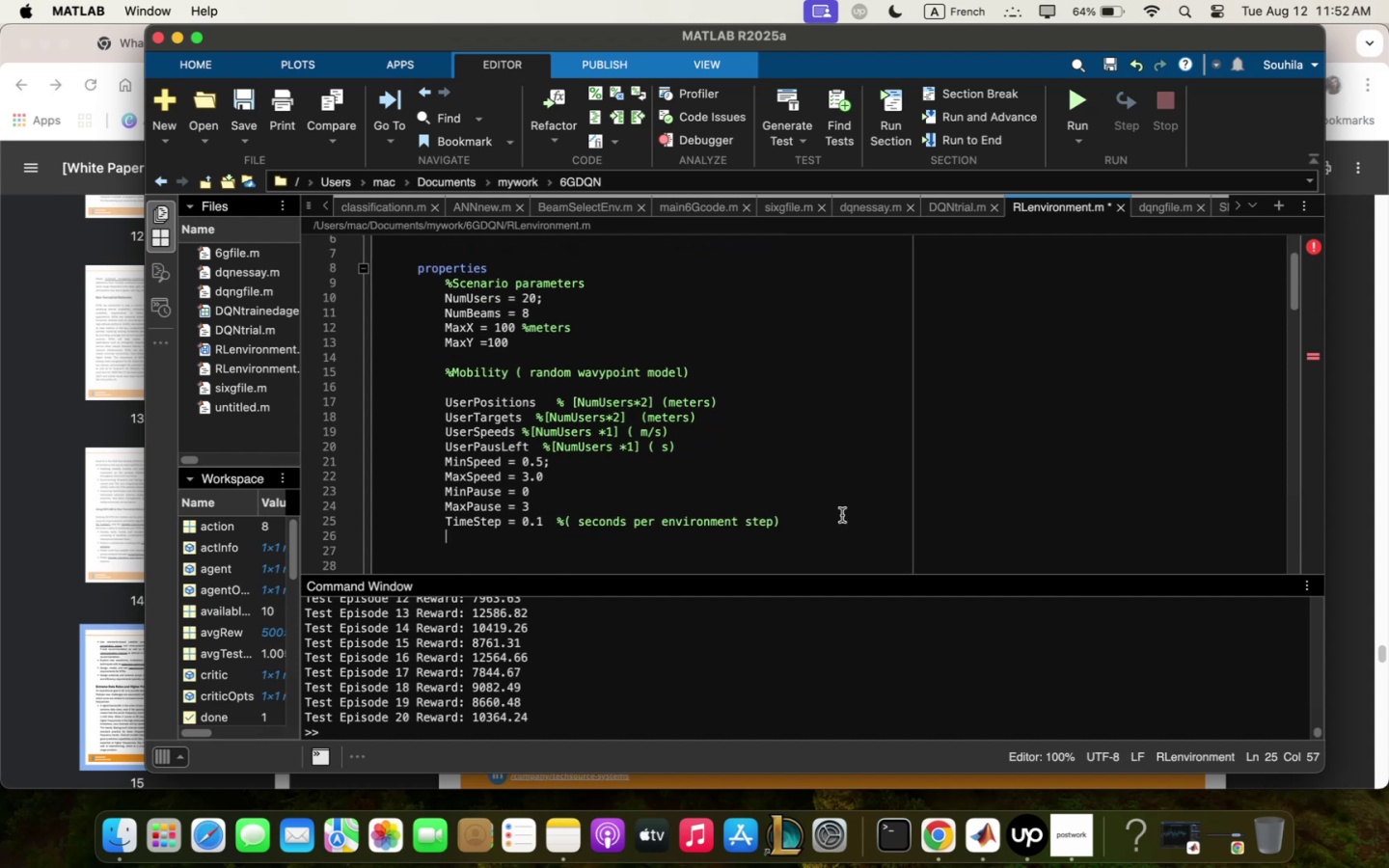 
type(:inSpeed / ),)
key(Backspace)
type(<%)
 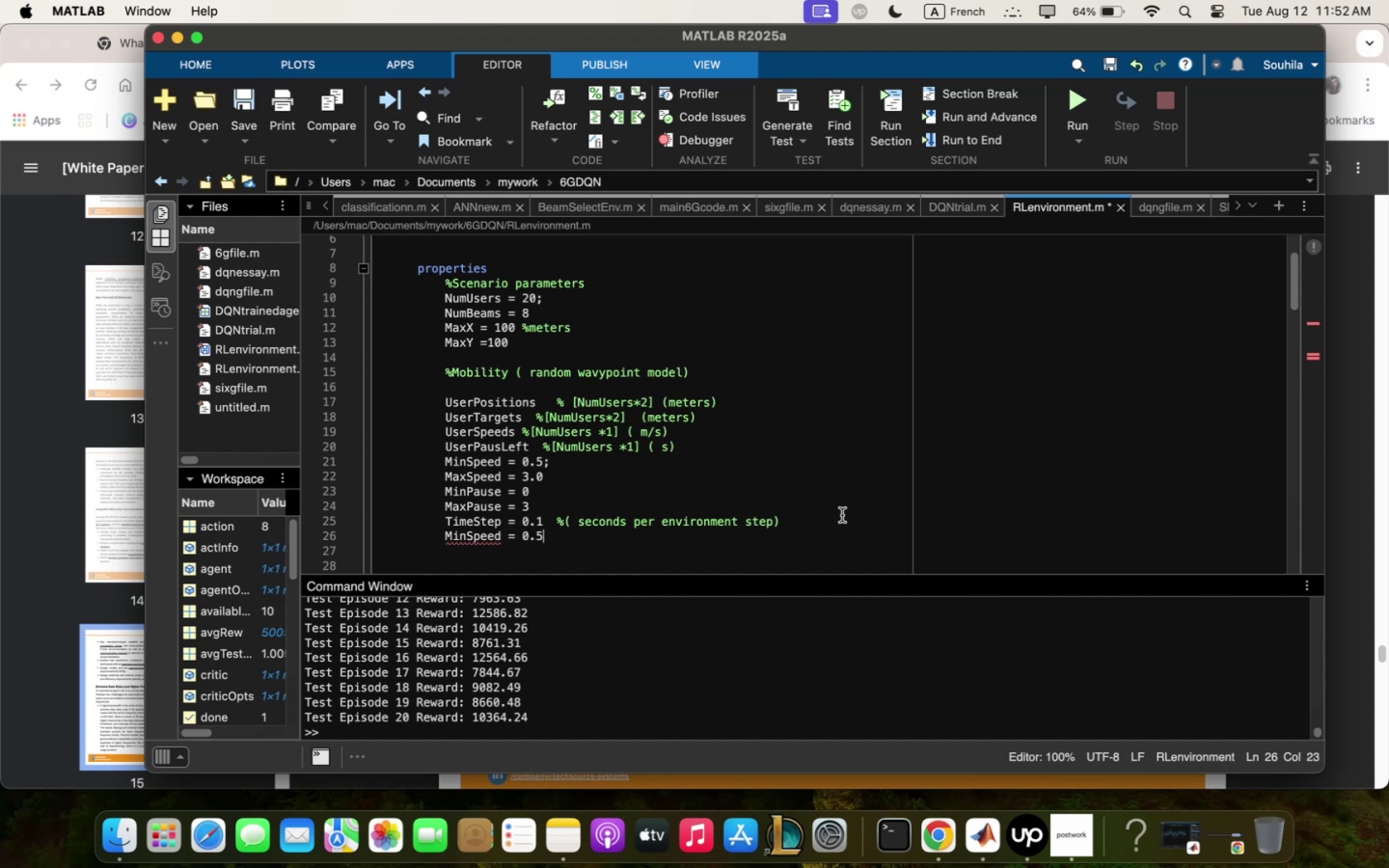 
key(Enter)
 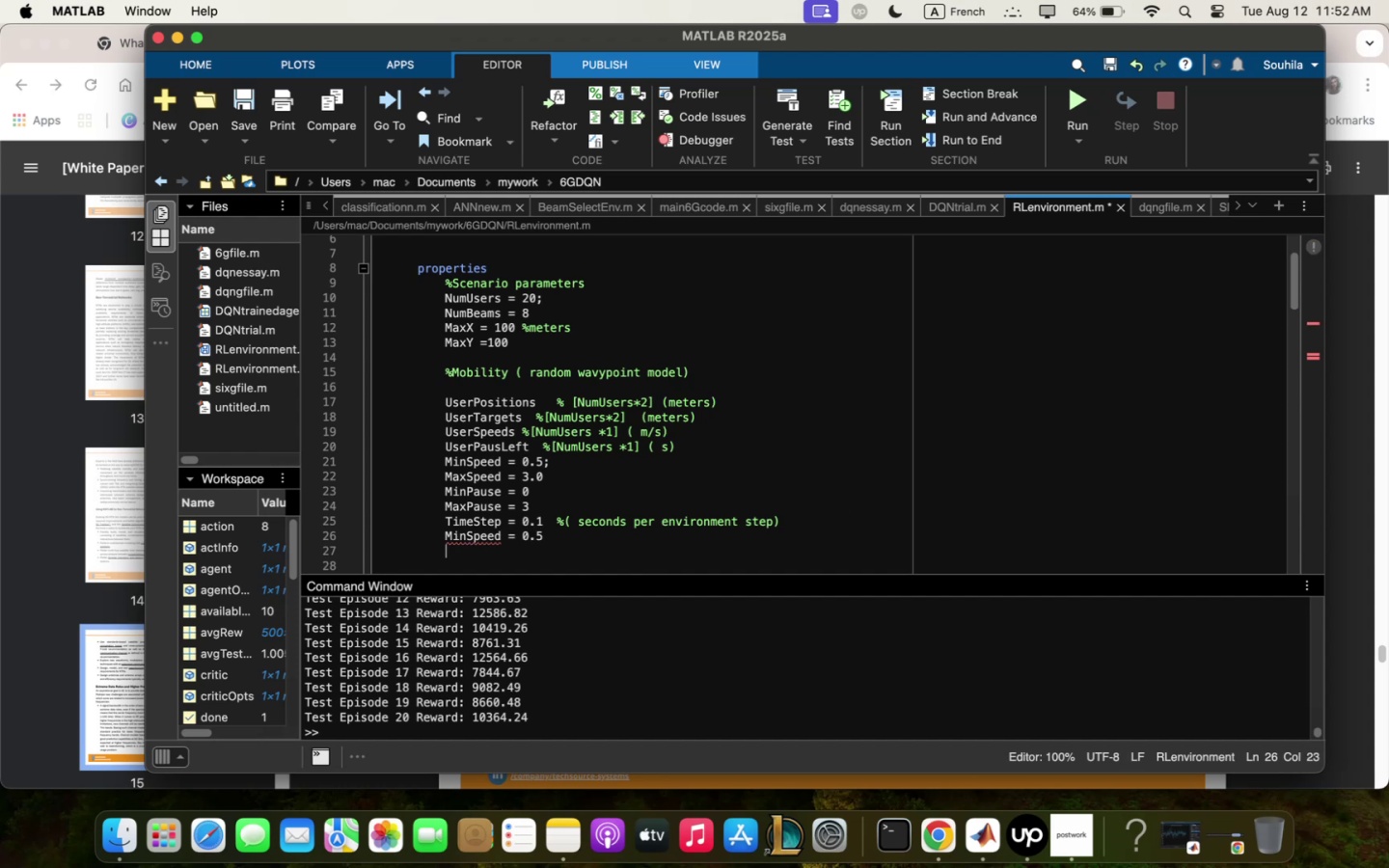 
key(Shift+Semicolon)
 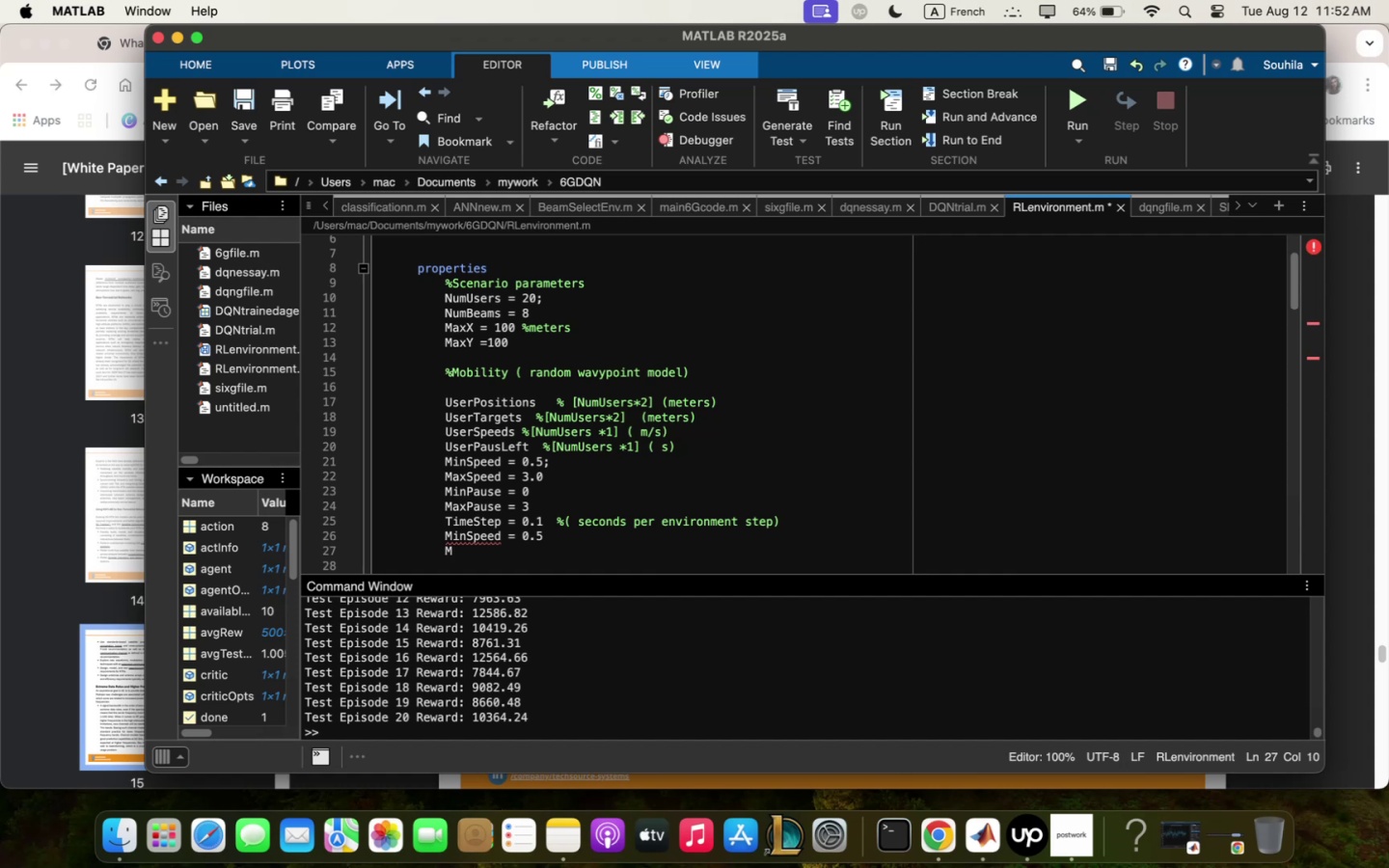 
key(Backspace)
 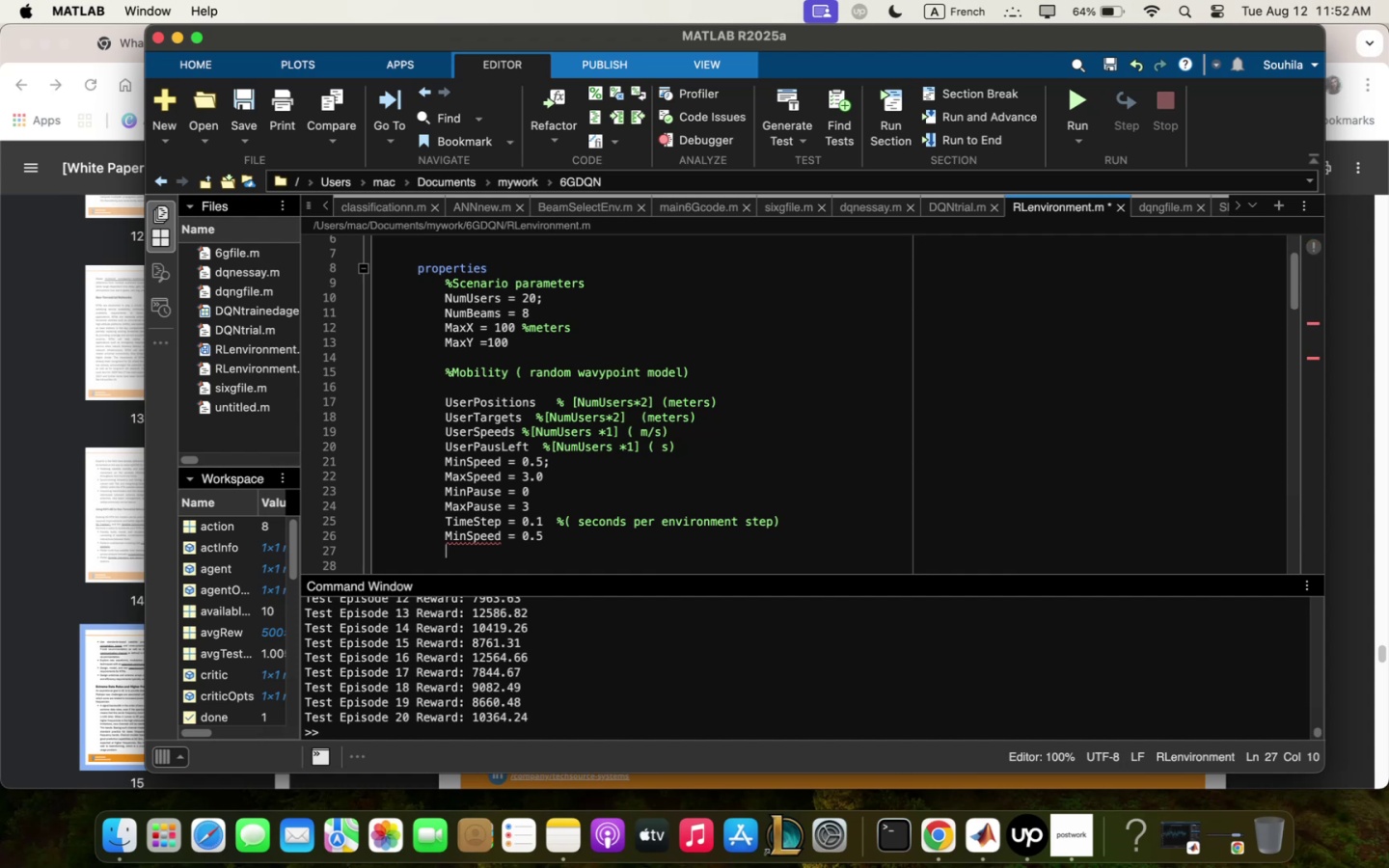 
key(Backspace)
 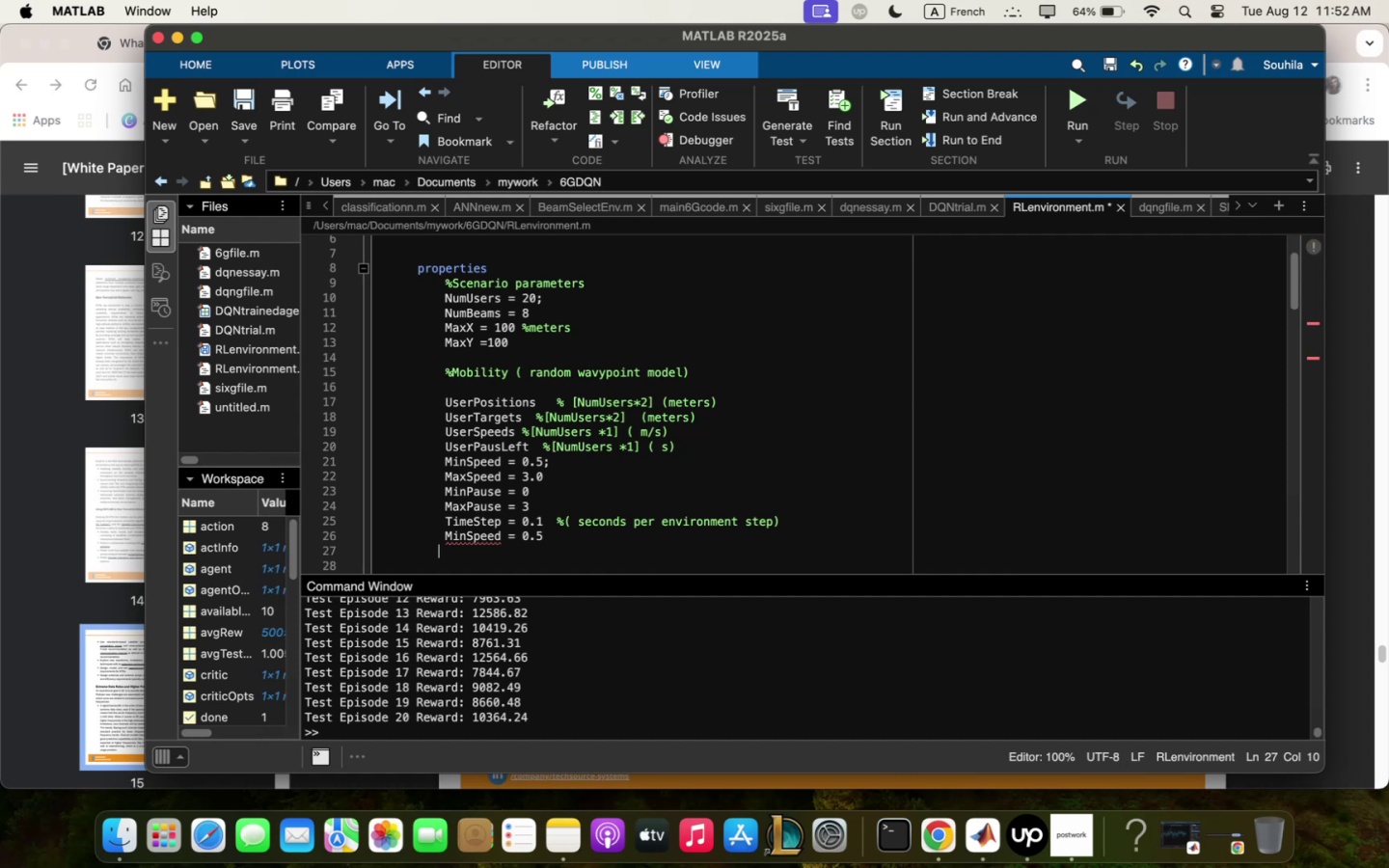 
key(Backspace)
 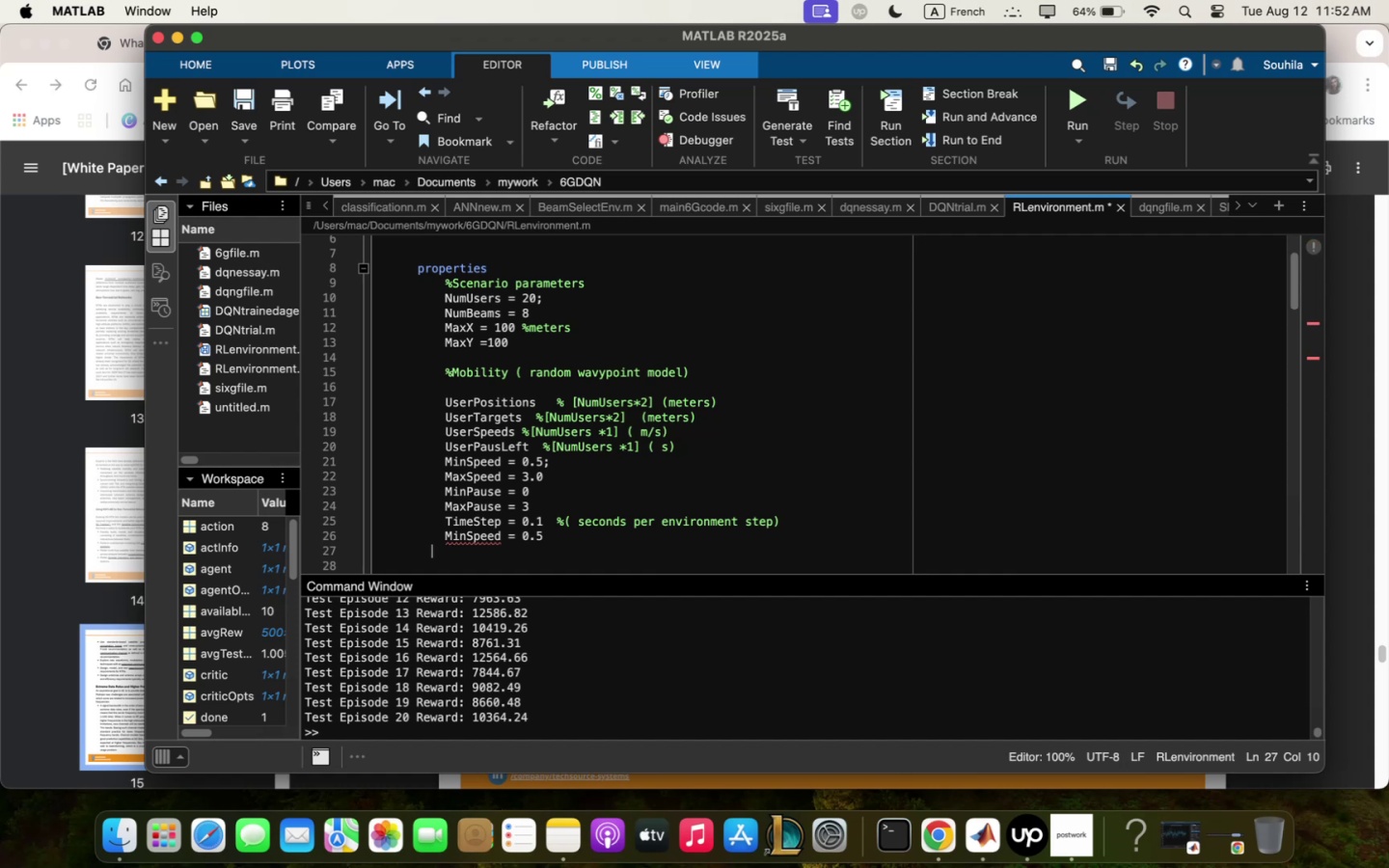 
key(Backspace)
 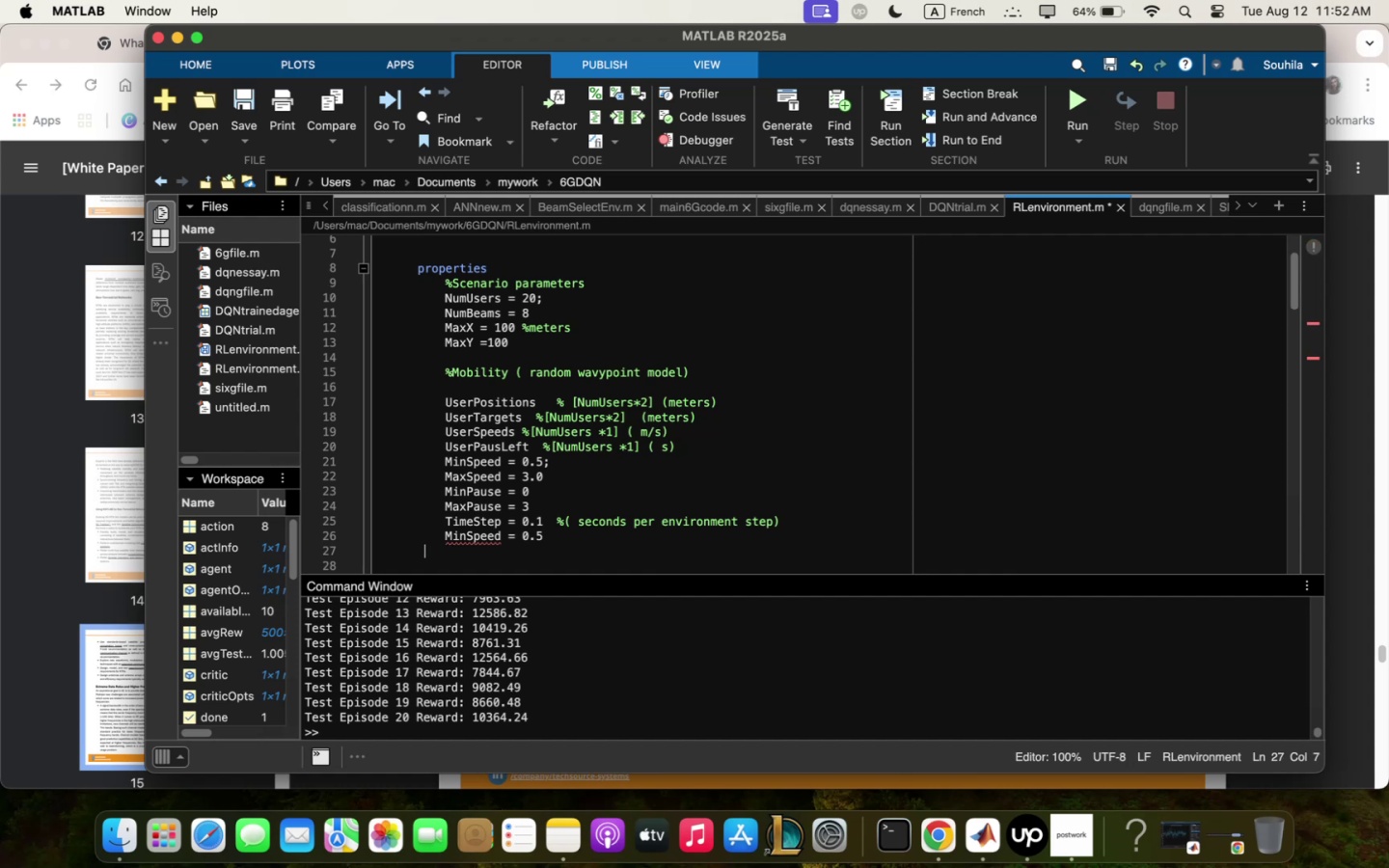 
key(Backspace)
 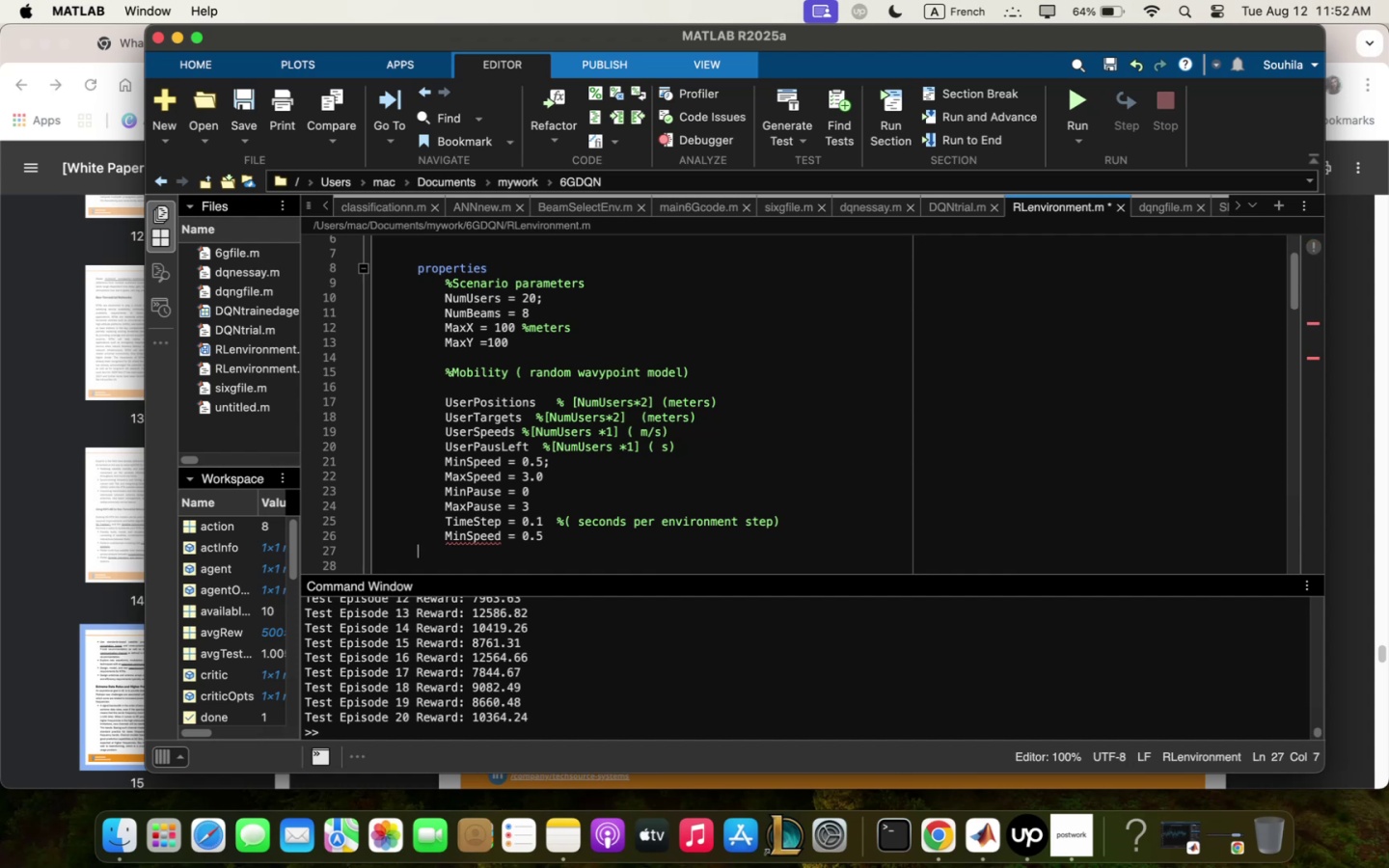 
key(Backspace)
 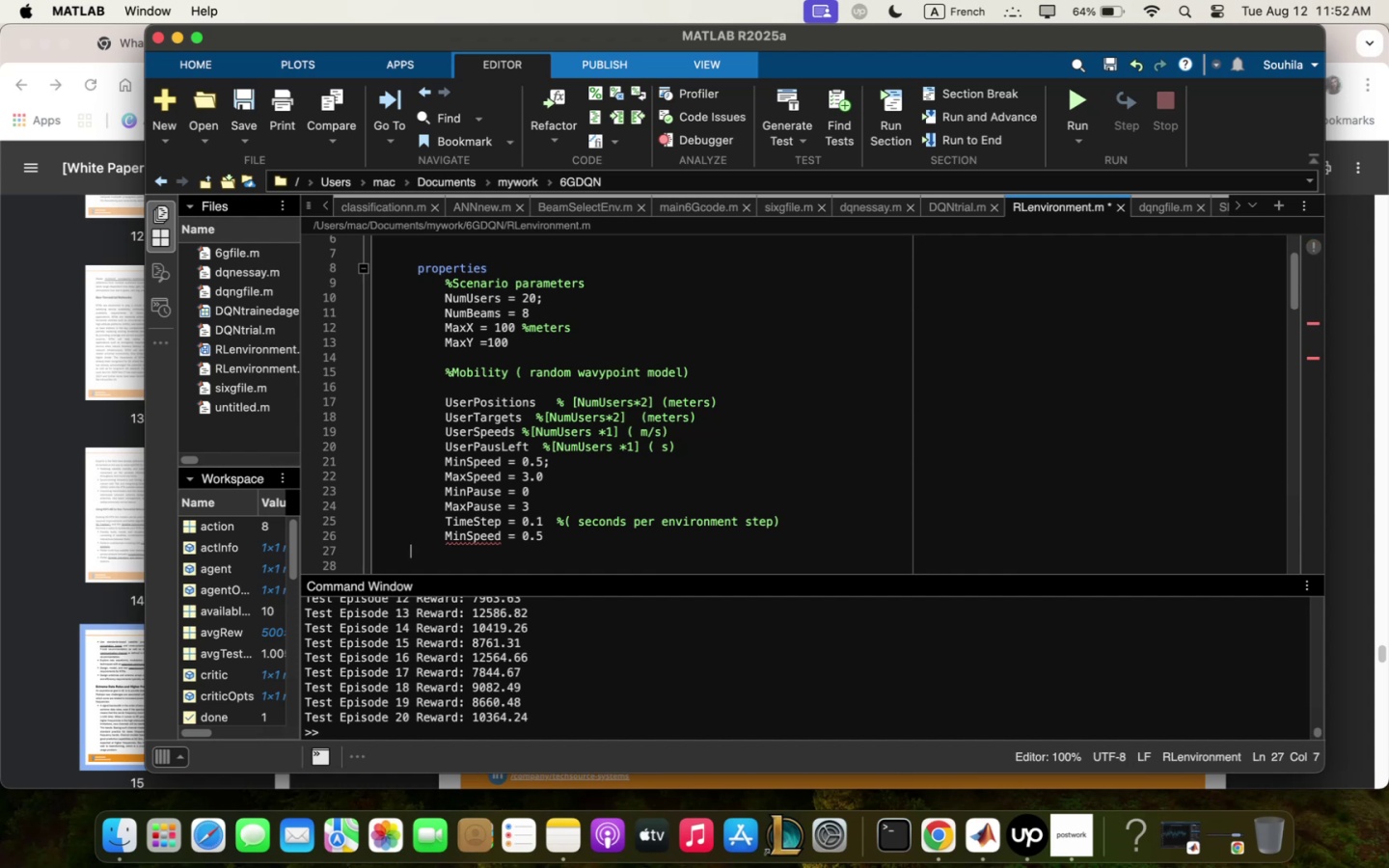 
key(Backspace)
 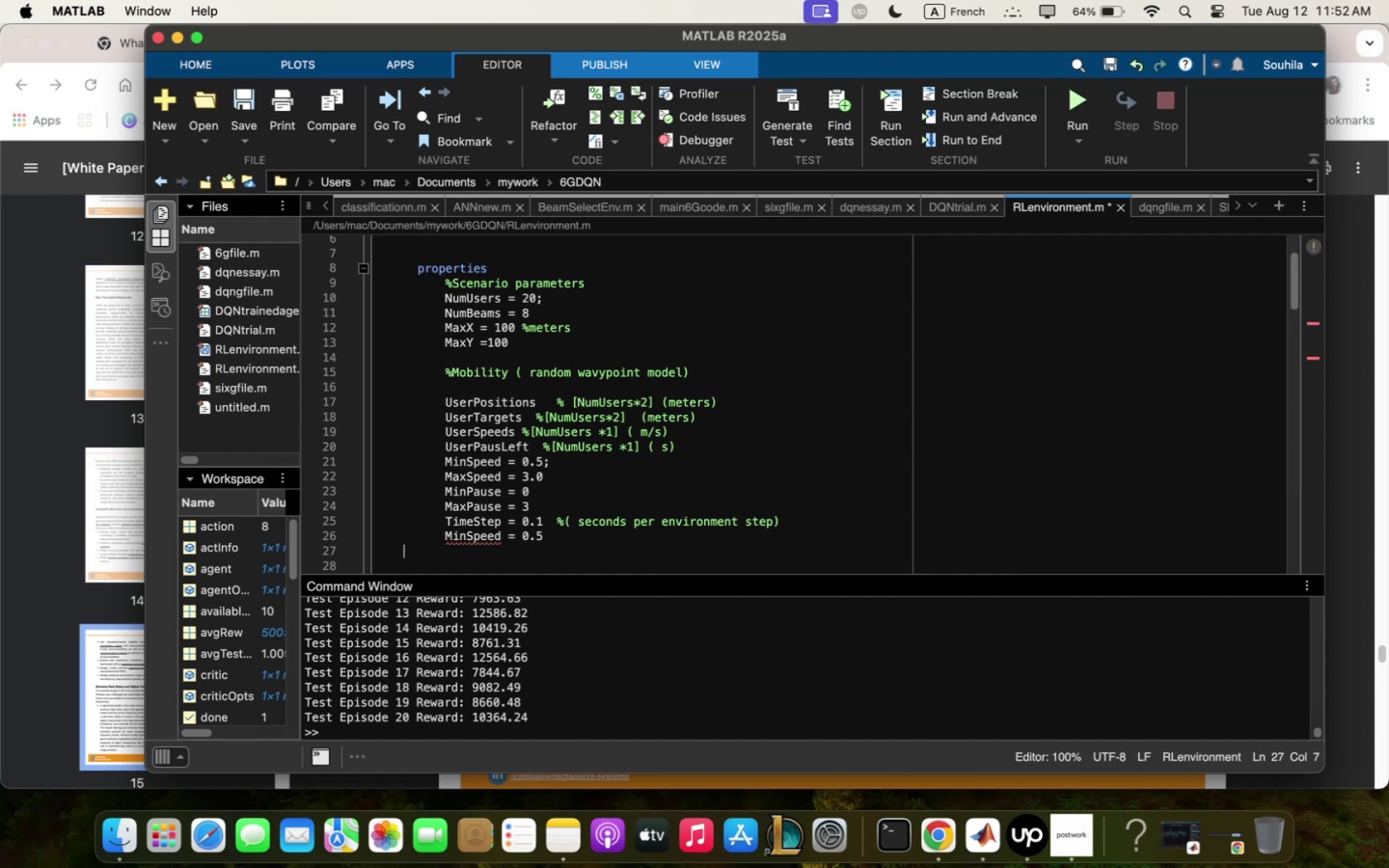 
hold_key(key=Backspace, duration=1.11)
 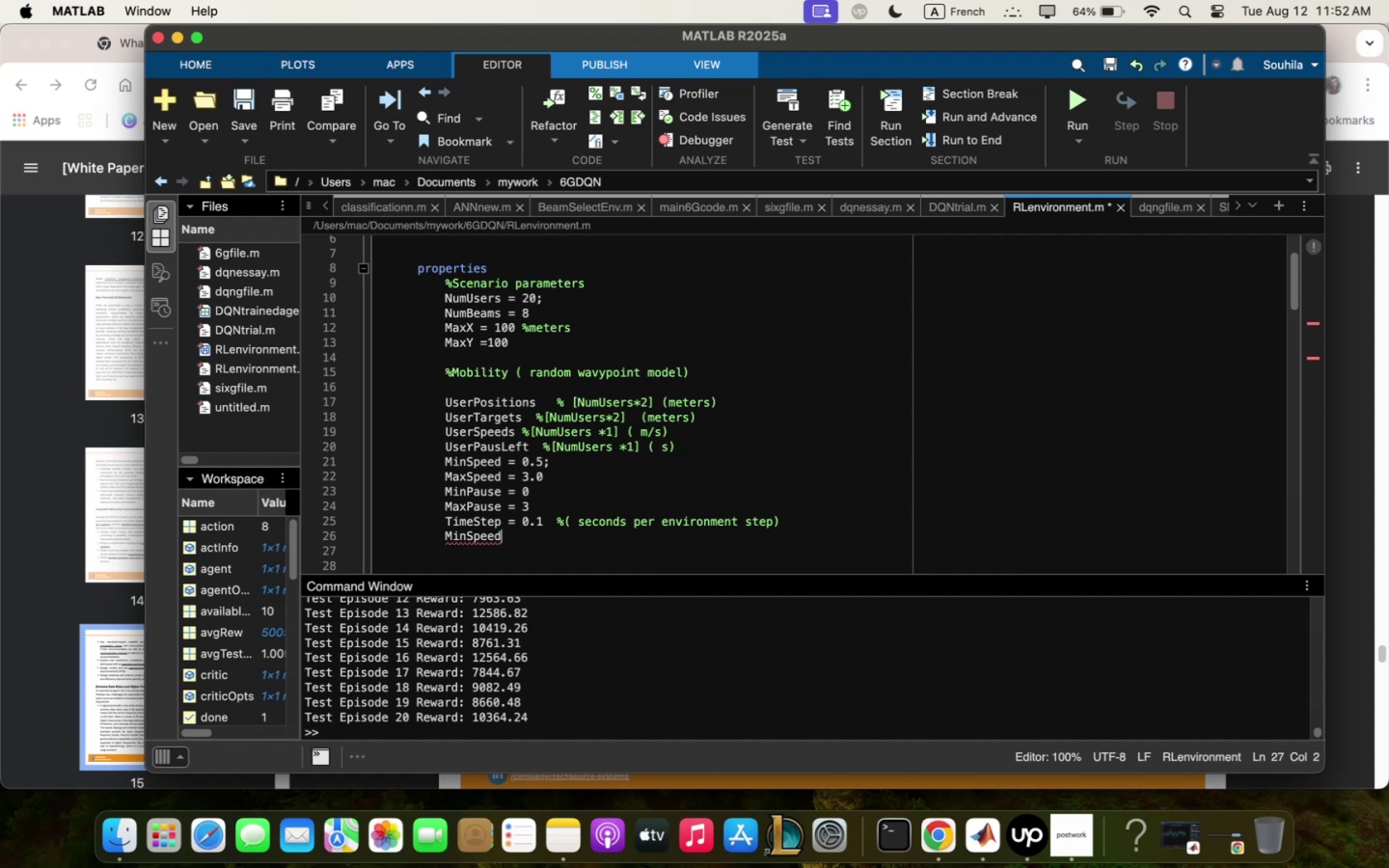 
hold_key(key=Backspace, duration=1.04)
 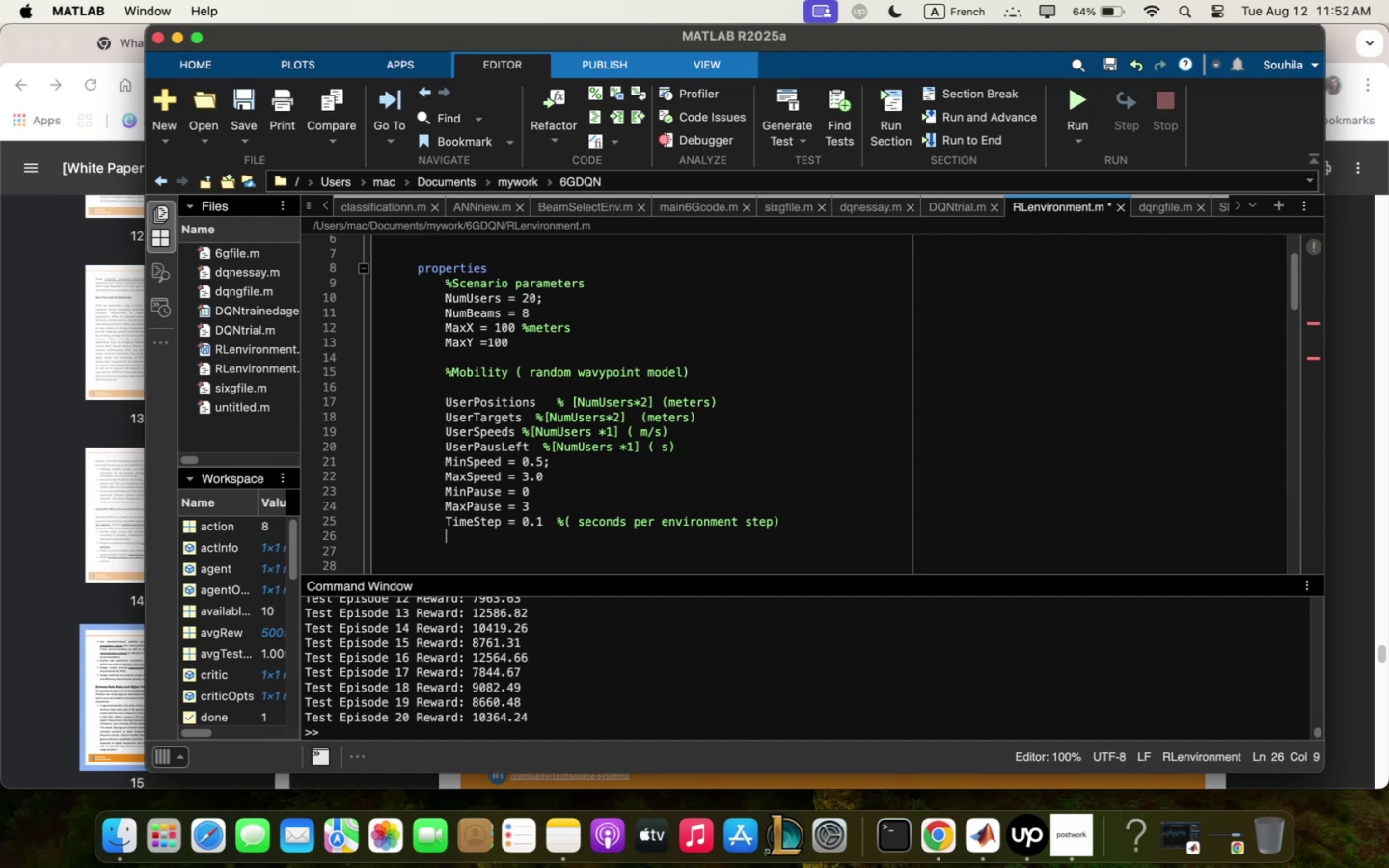 
key(Enter)
 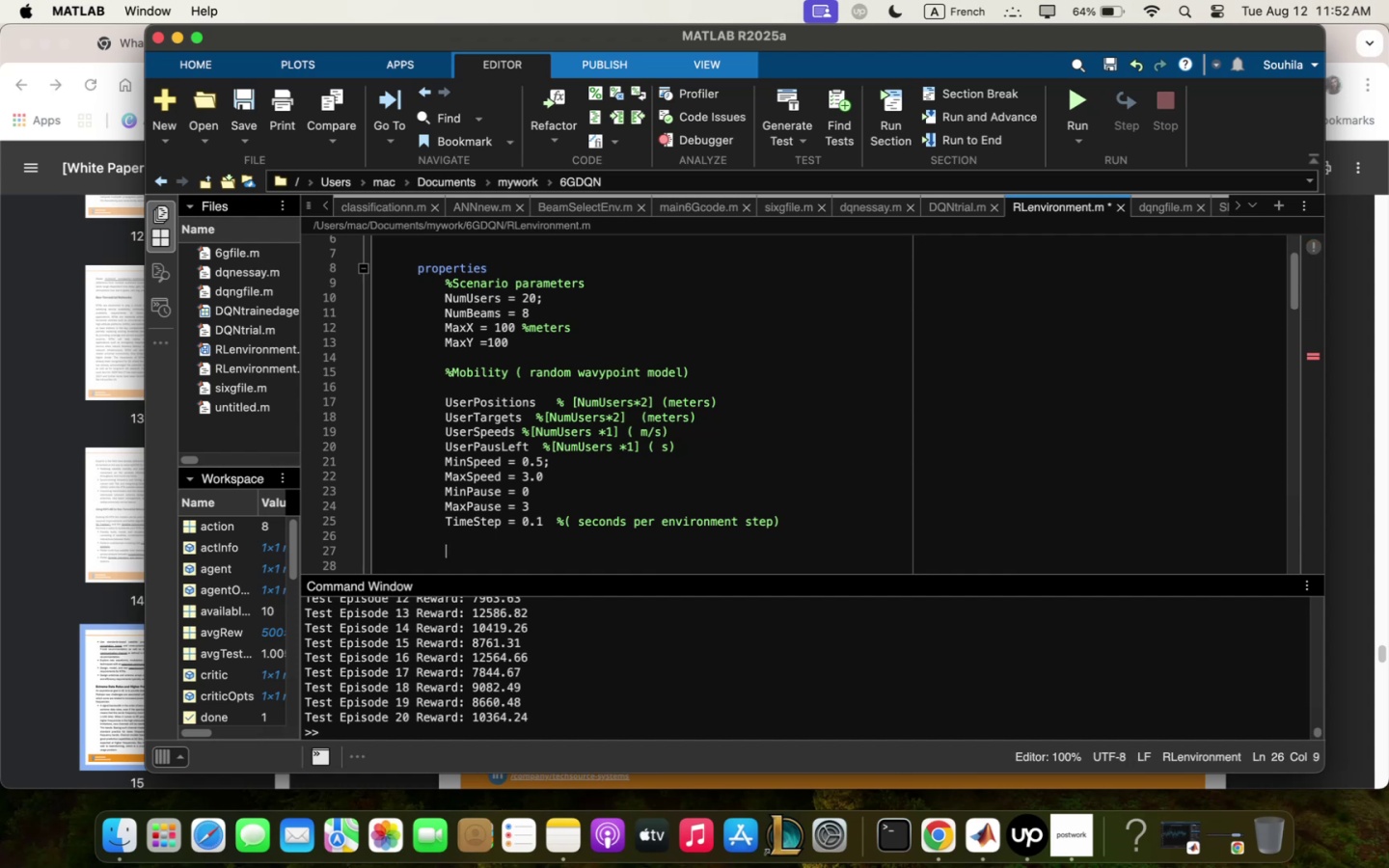 
key(Enter)
 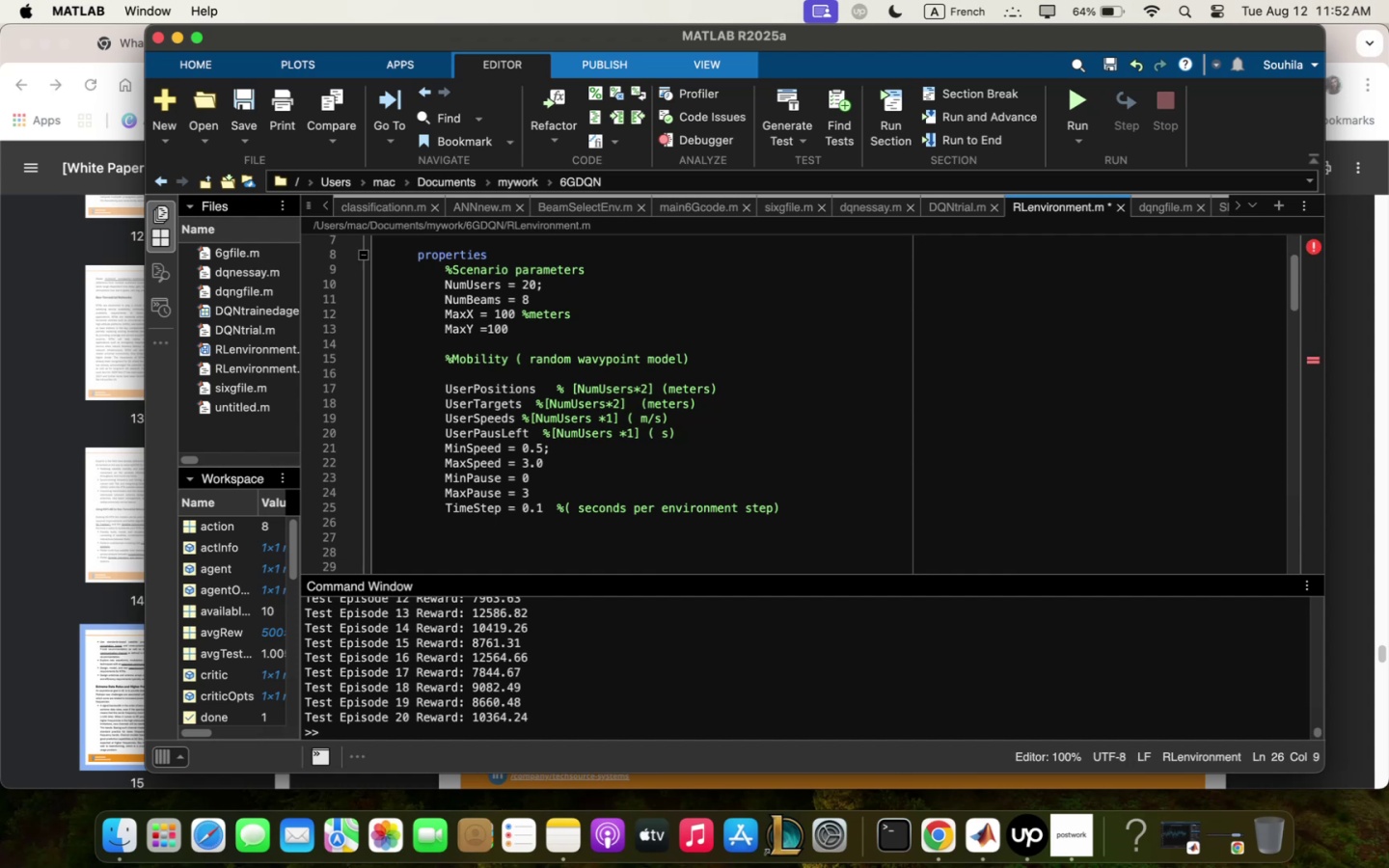 
type(""" QNtennq>Rqdio pqrq;eters)
 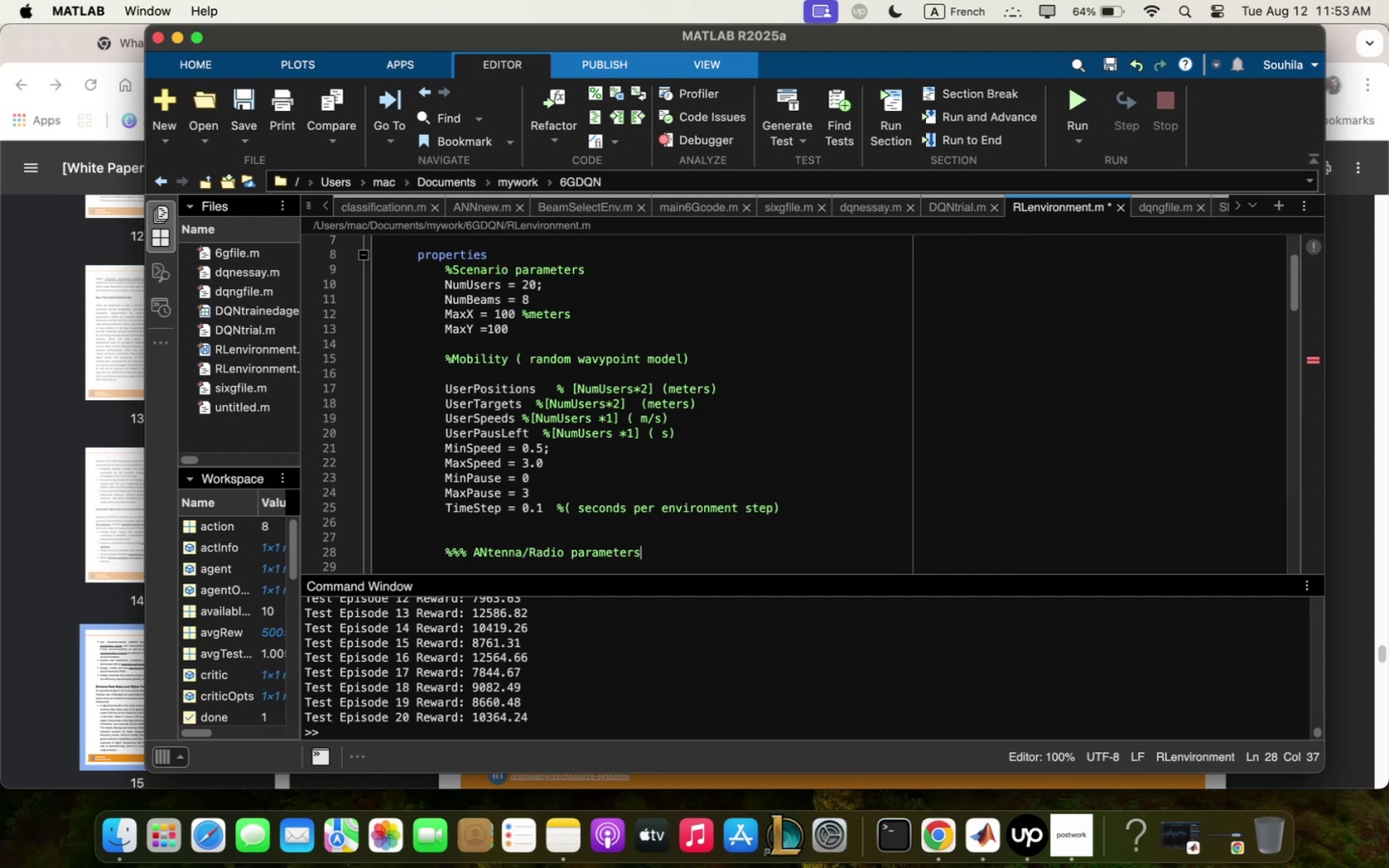 
key(Enter)
 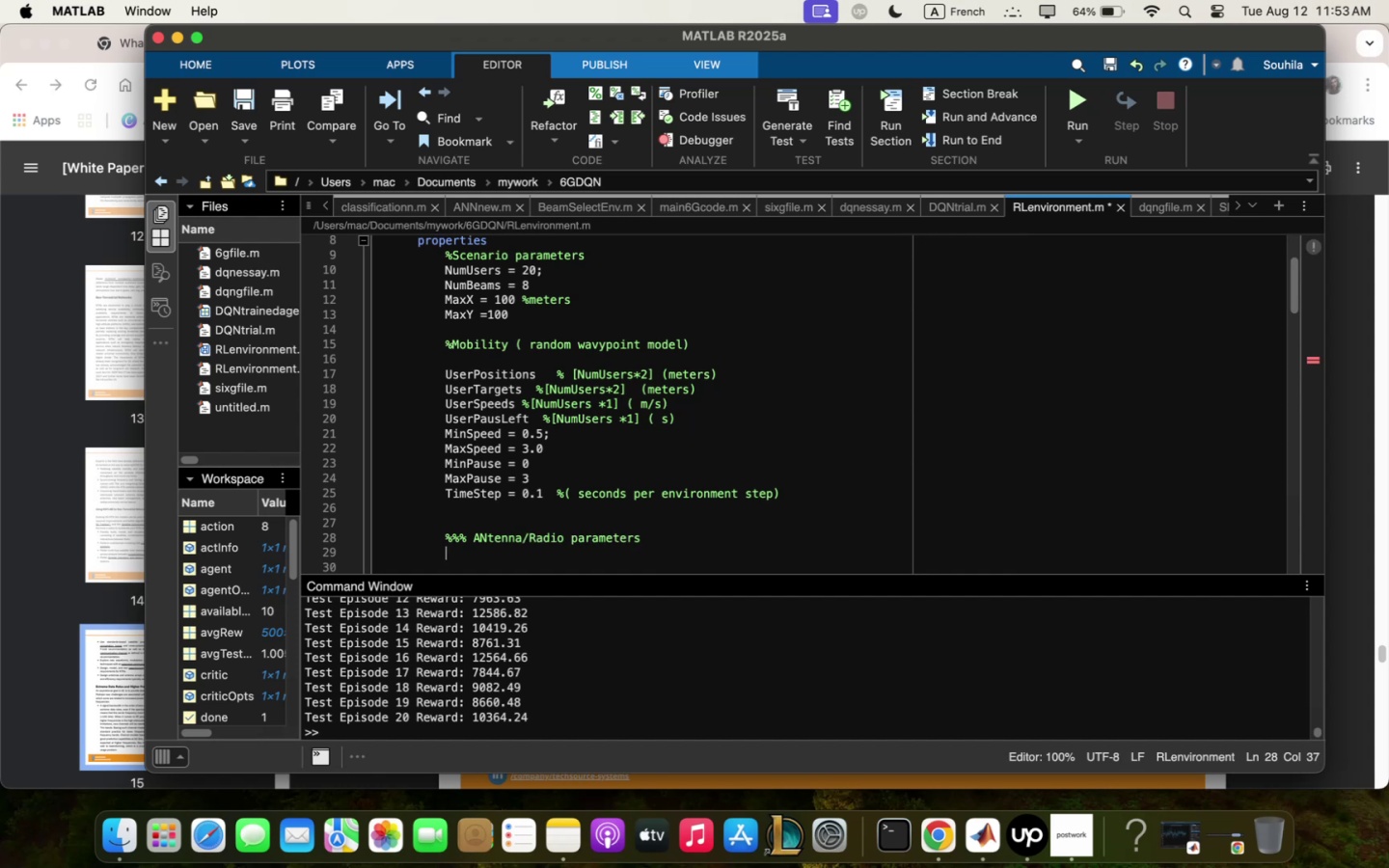 
key(Enter)
 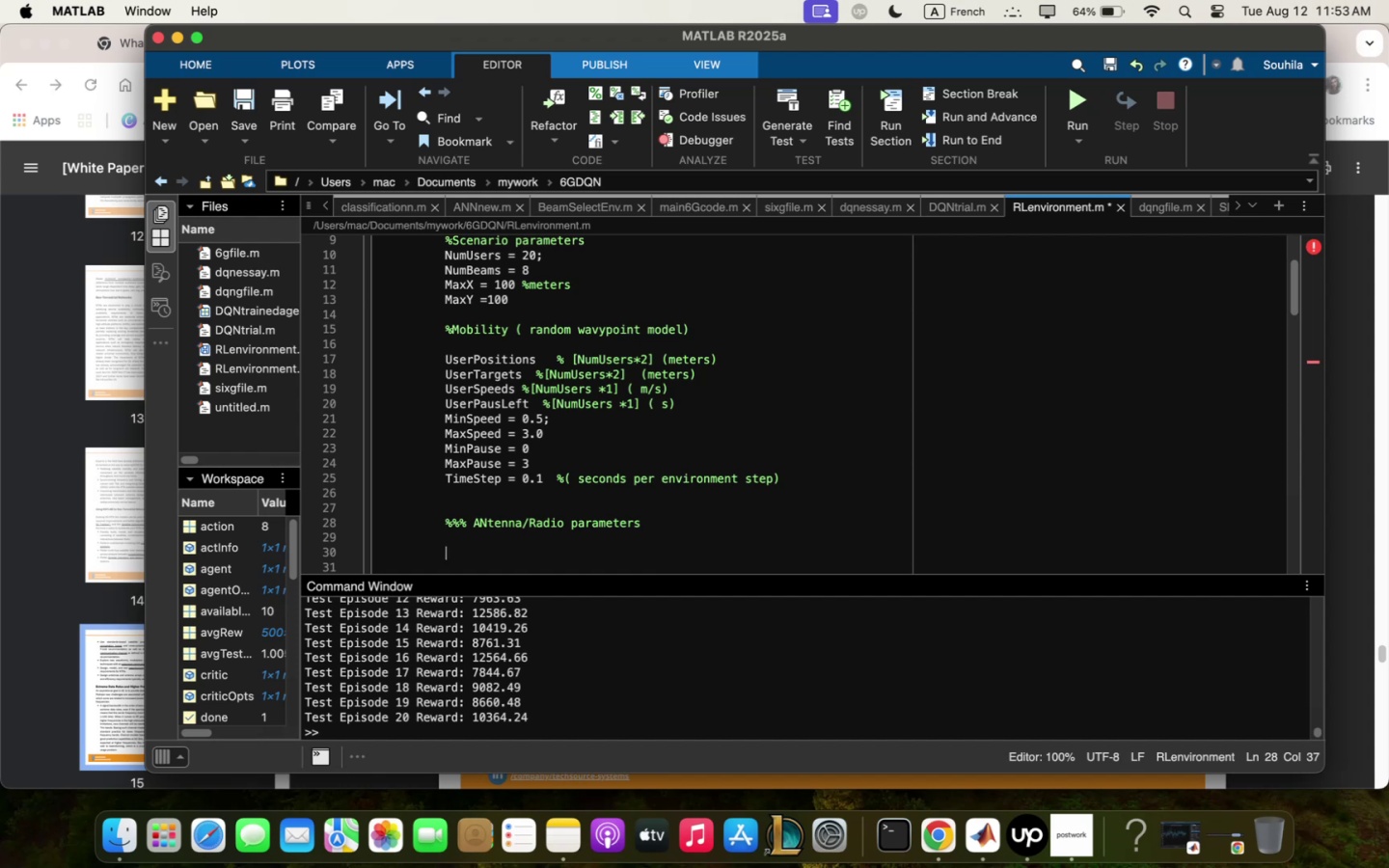 
type(BSpos)
 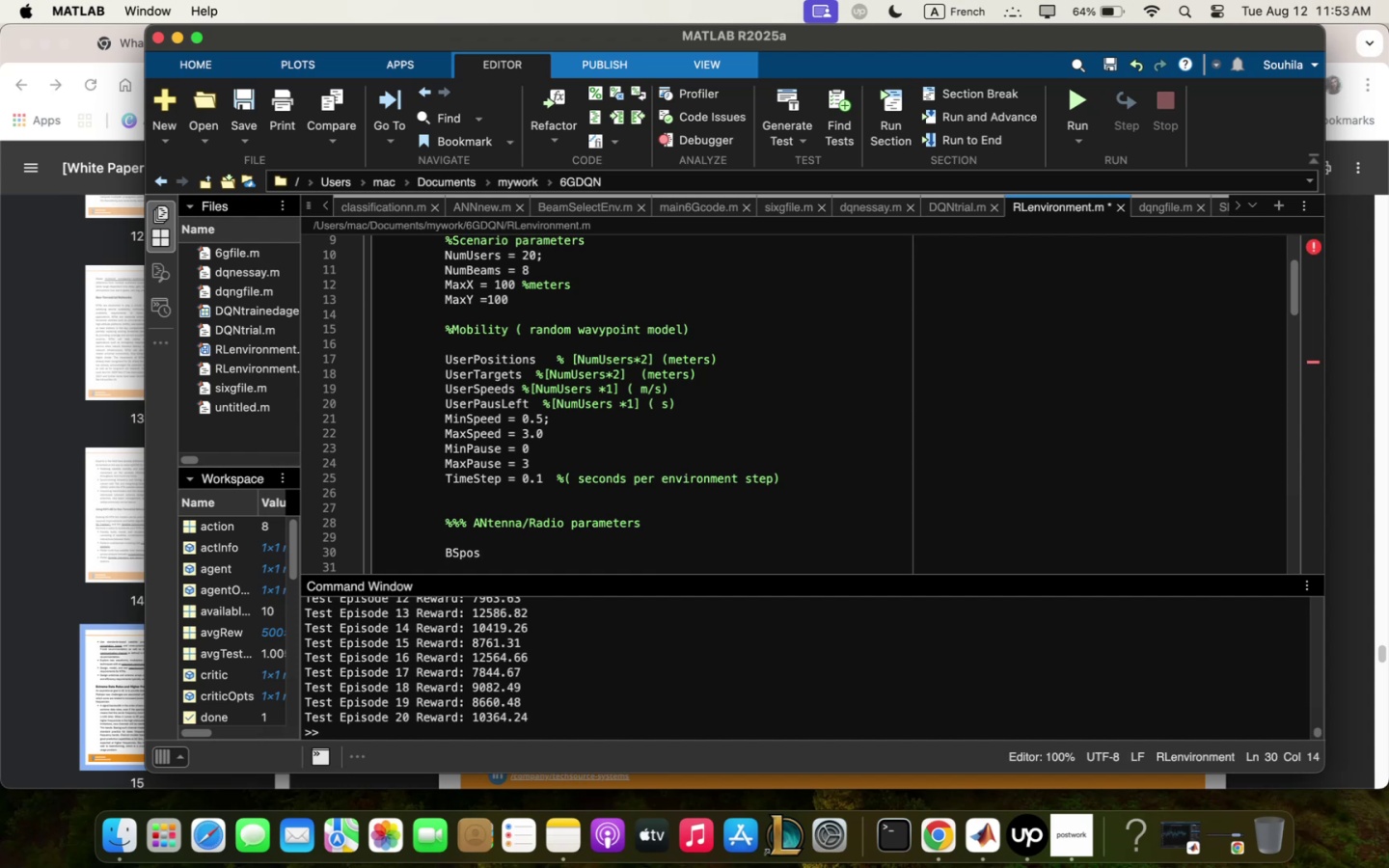 
wait(10.82)
 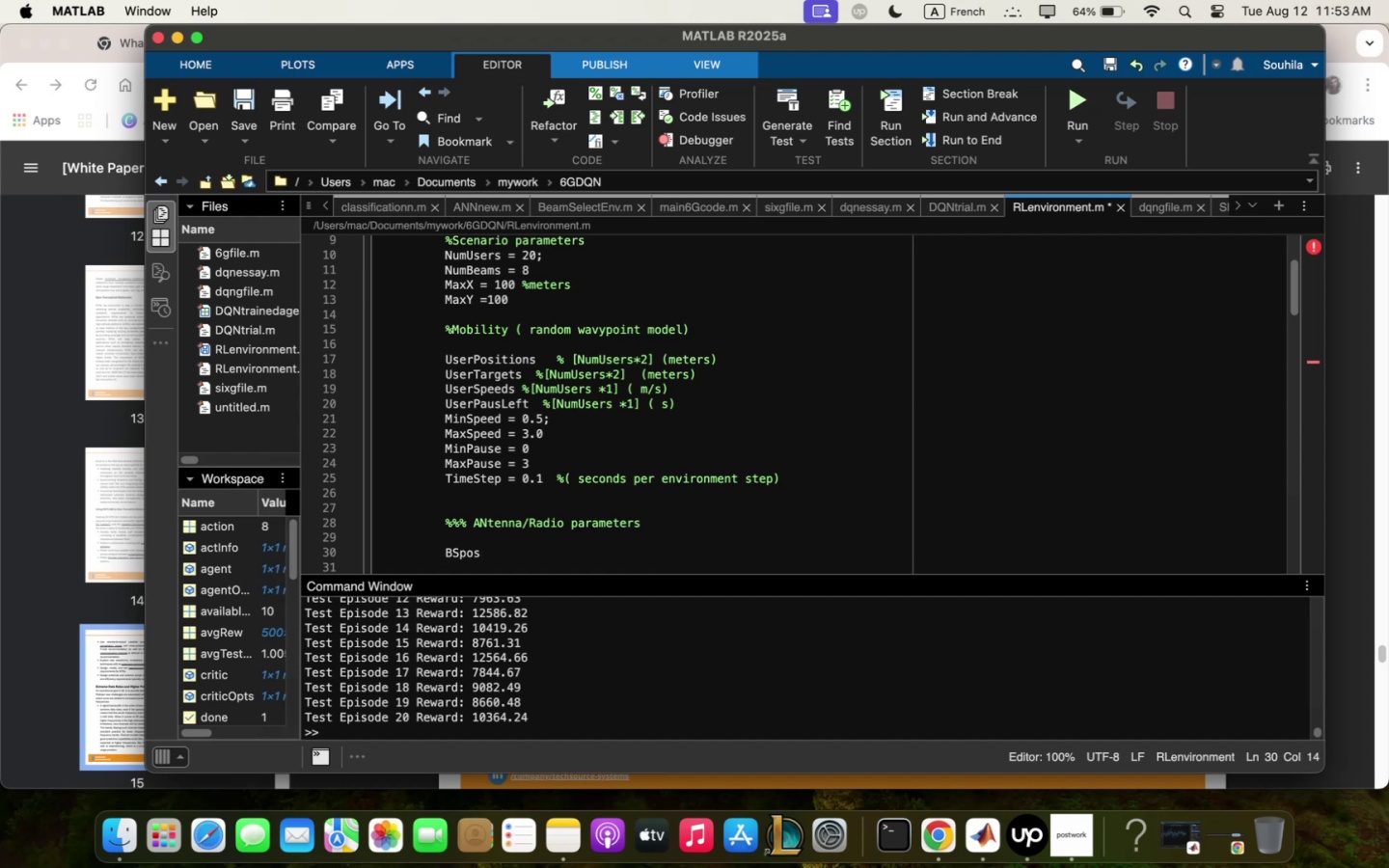 
key(Meta+Q)
 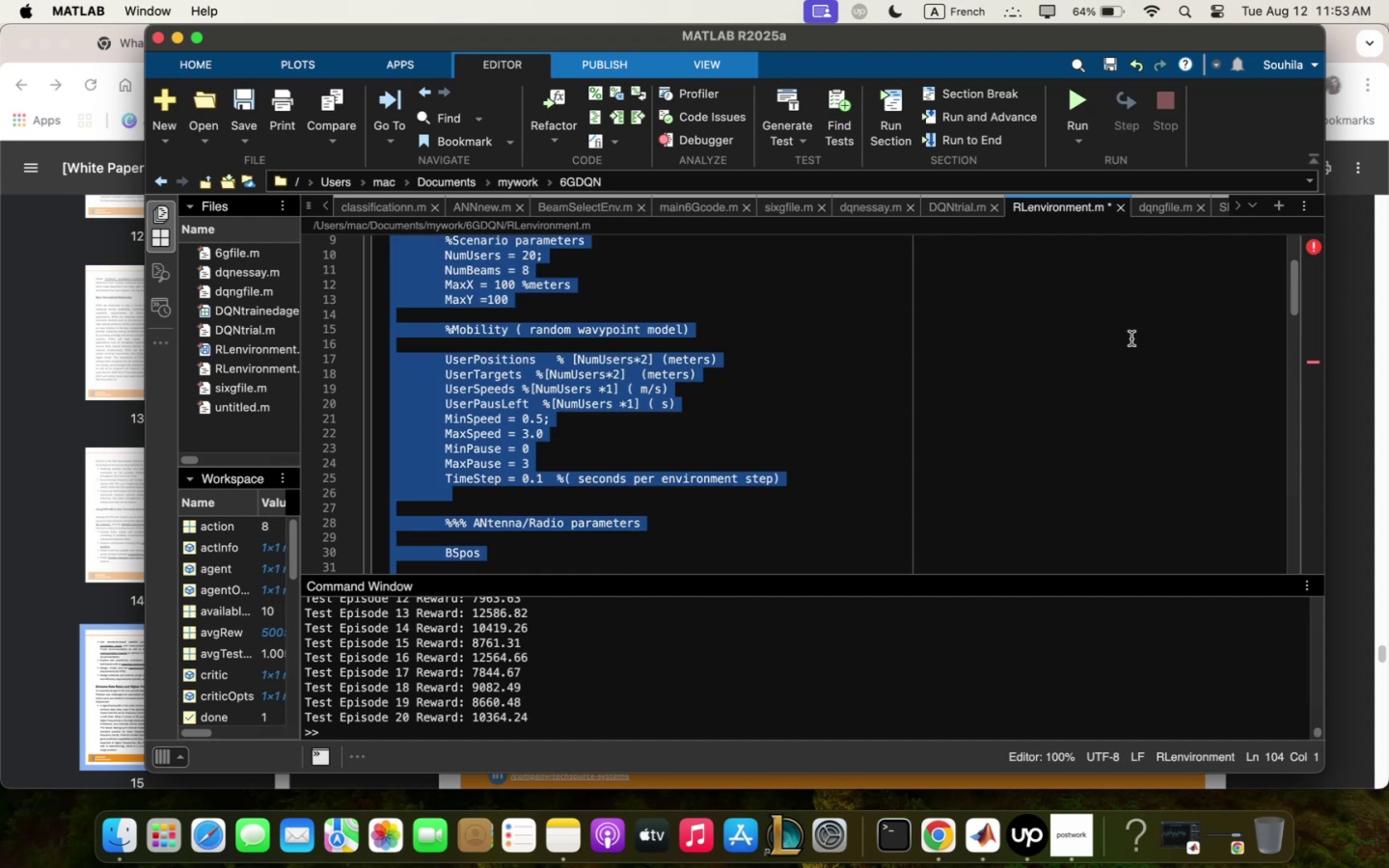 
key(Meta+C)
 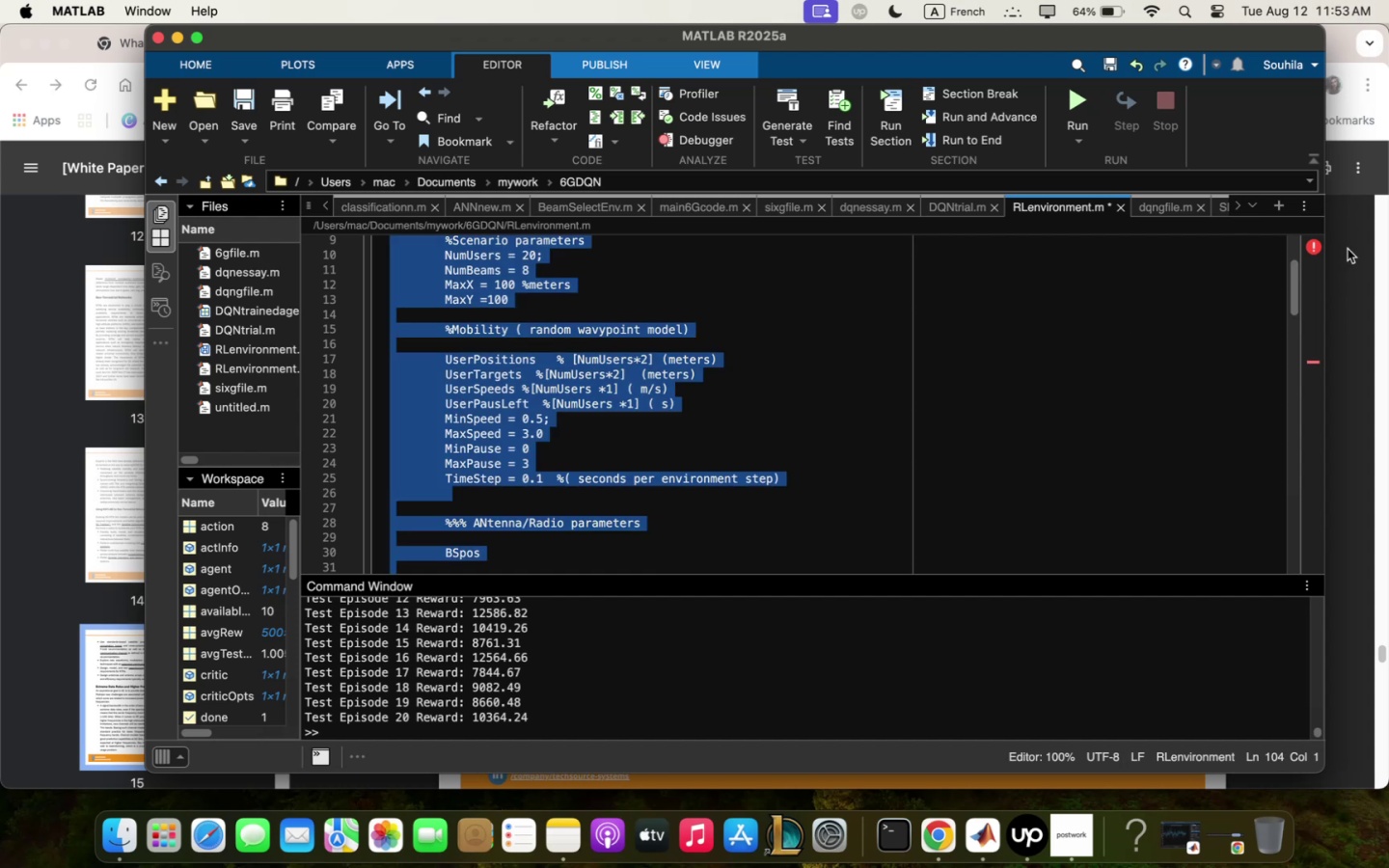 
left_click([1348, 249])
 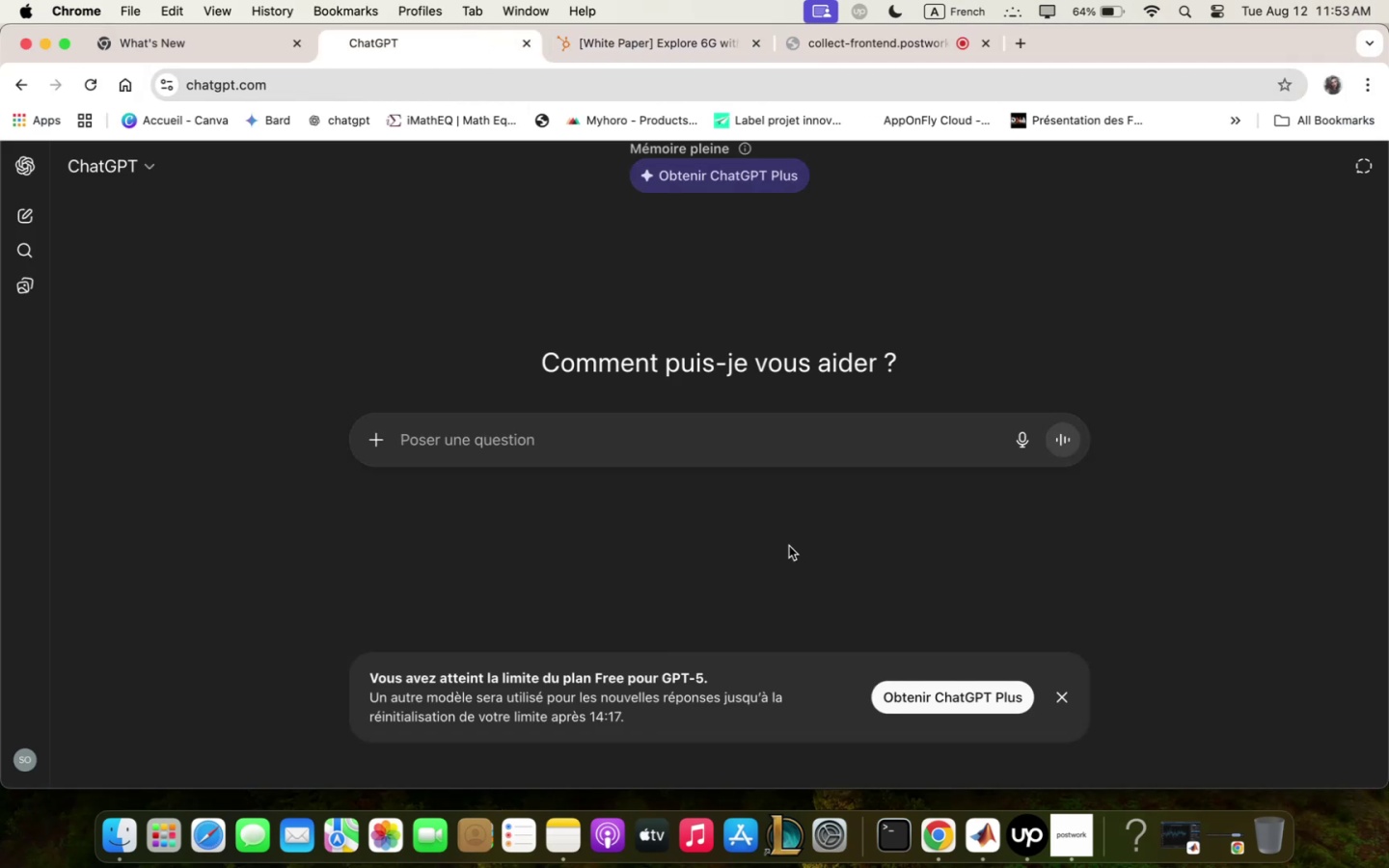 
type(suggest technicql pqper to introduce qntennq rqdio confir)
key(Backspace)
type(gurqtion to existing beq;for;ing environ;ent . )
 